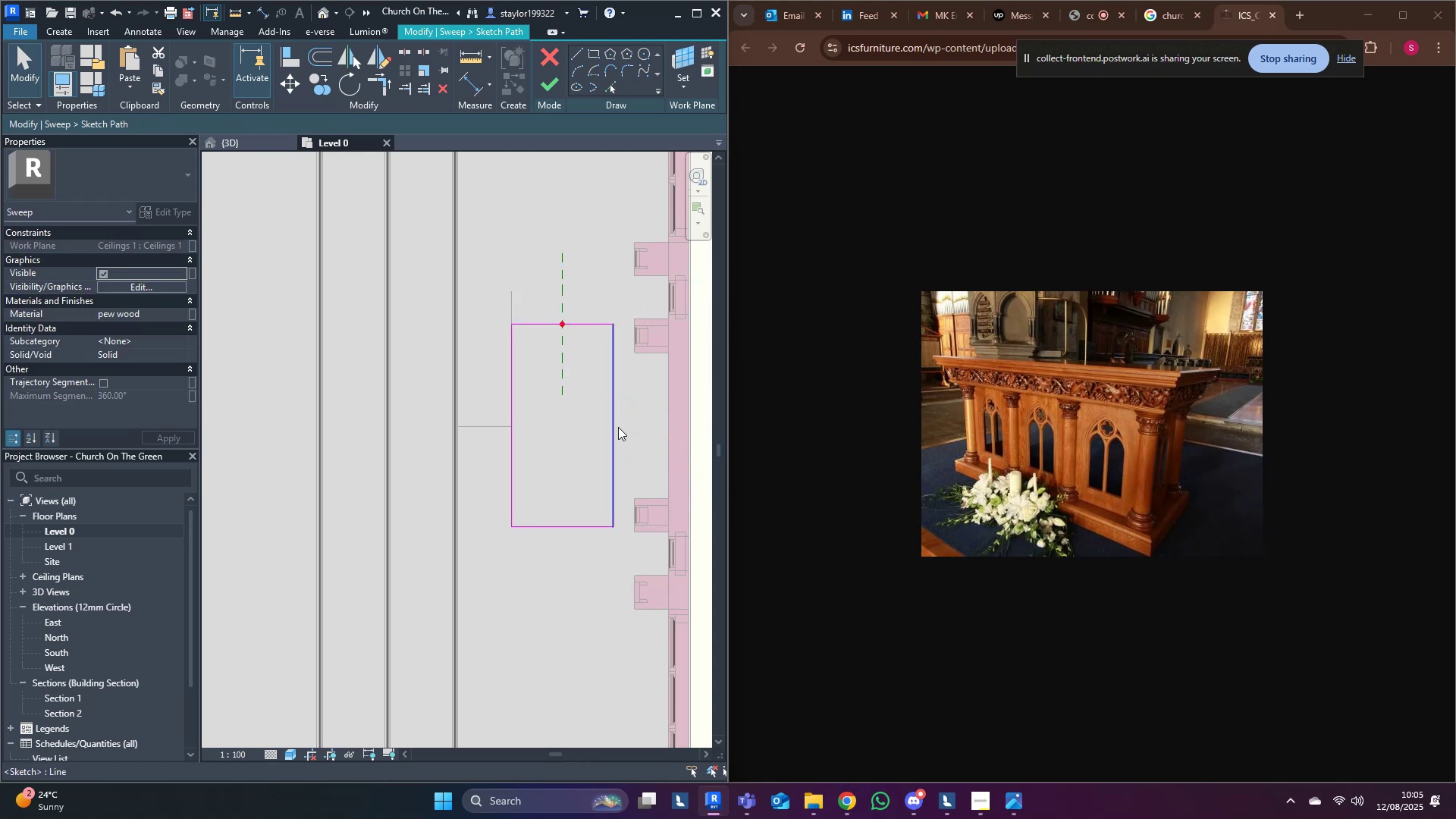 
scroll: coordinate [510, 315], scroll_direction: down, amount: 5.0
 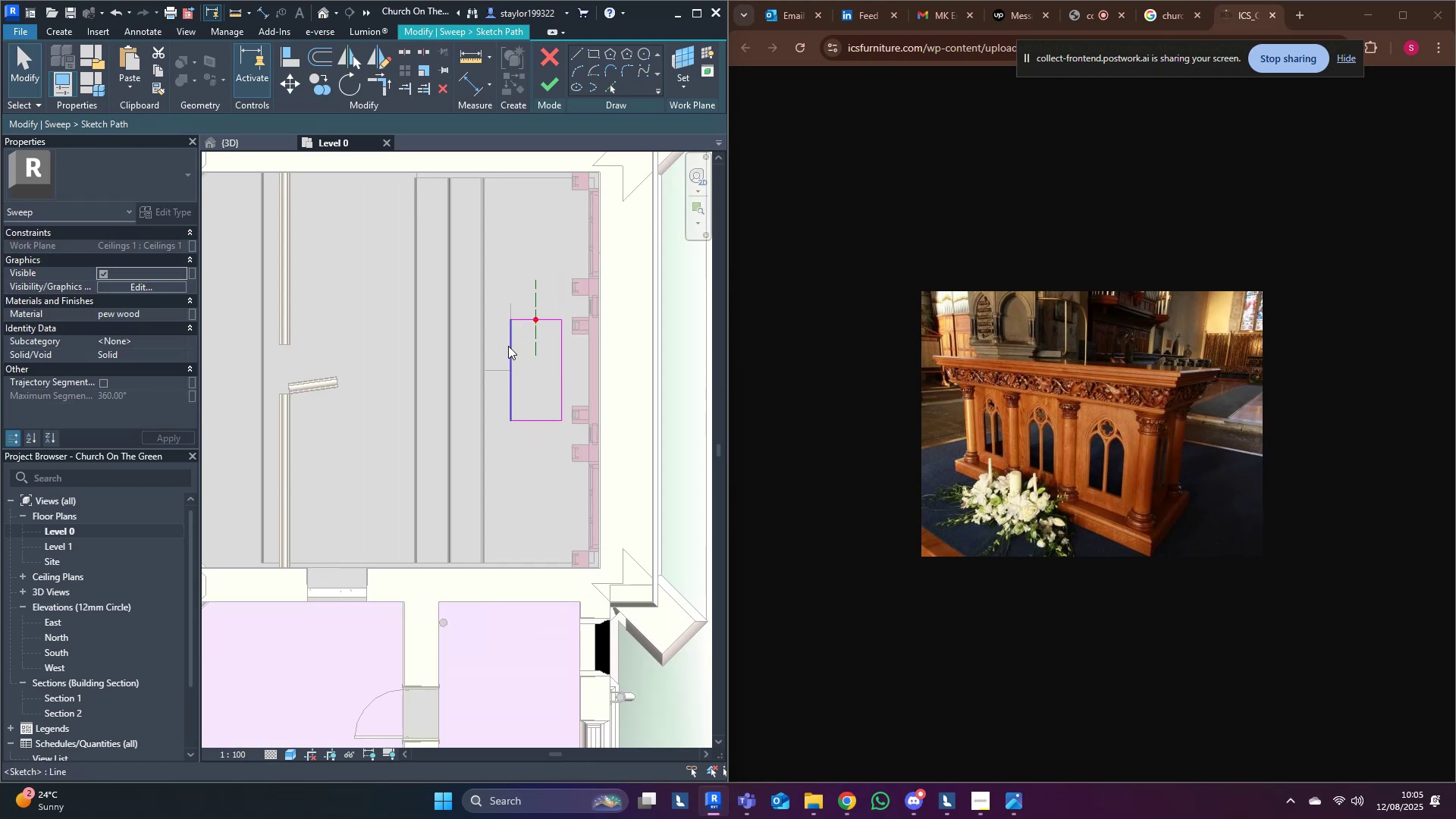 
left_click([508, 346])
 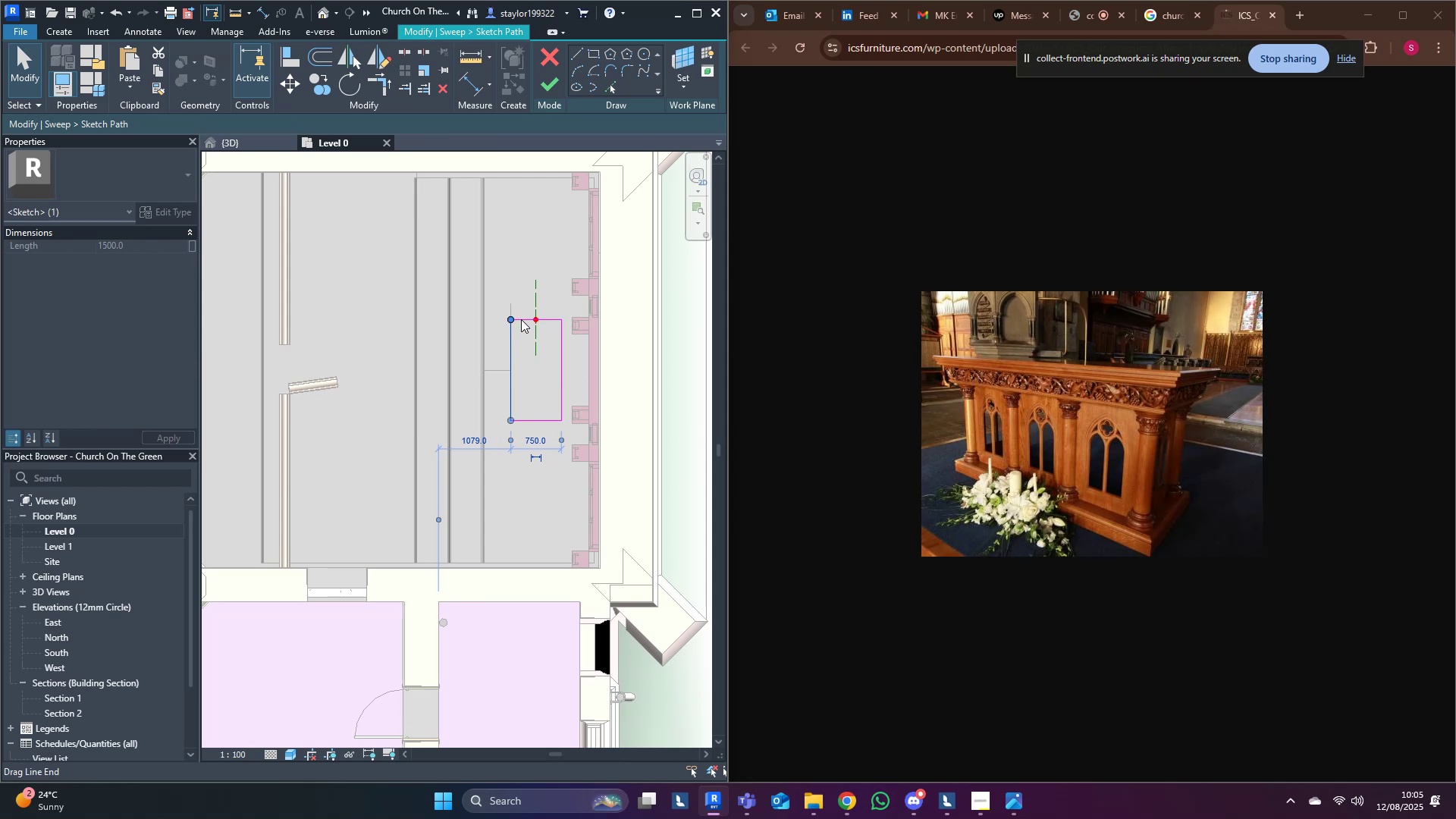 
left_click([527, 320])
 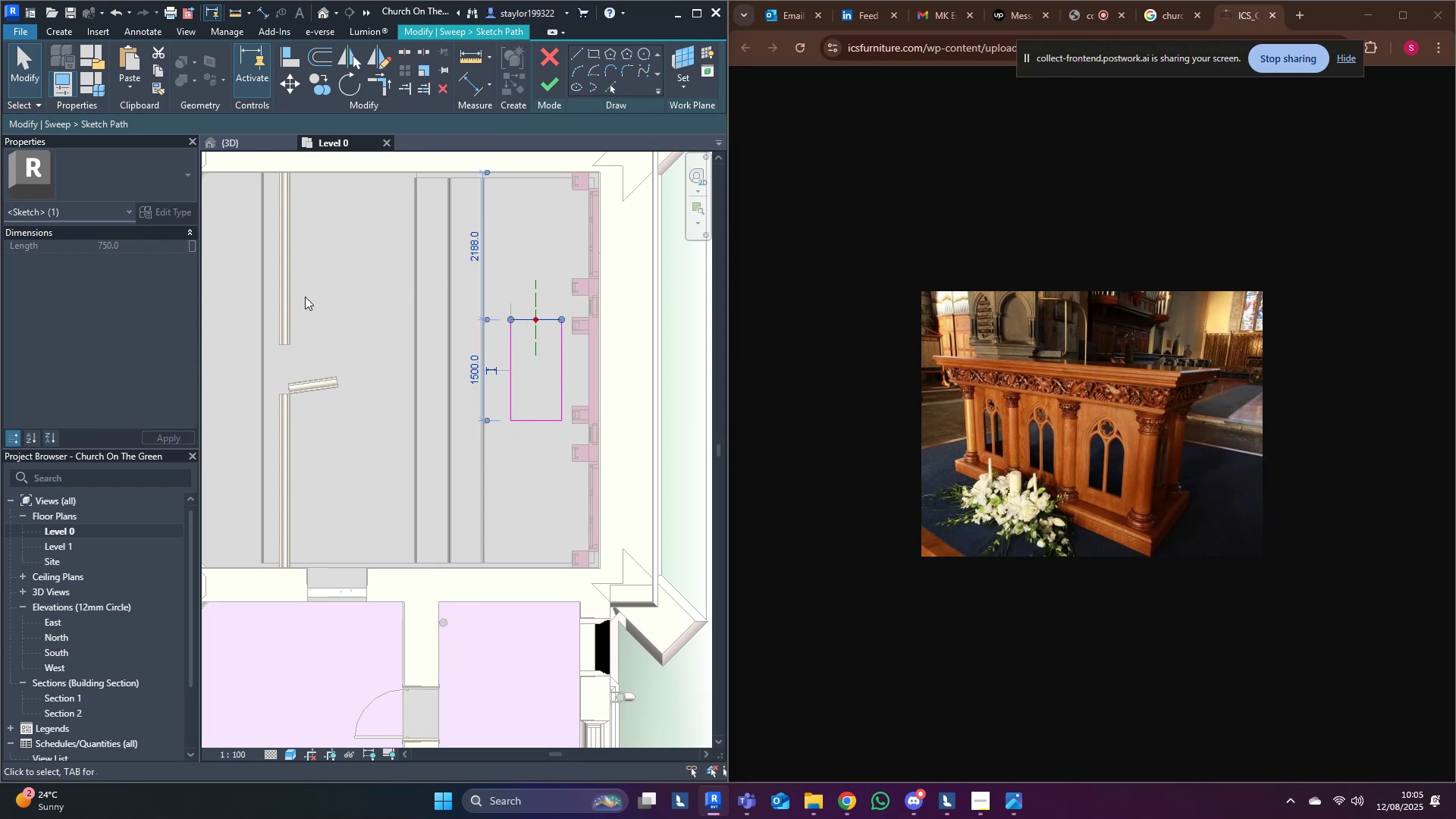 
left_click([305, 297])
 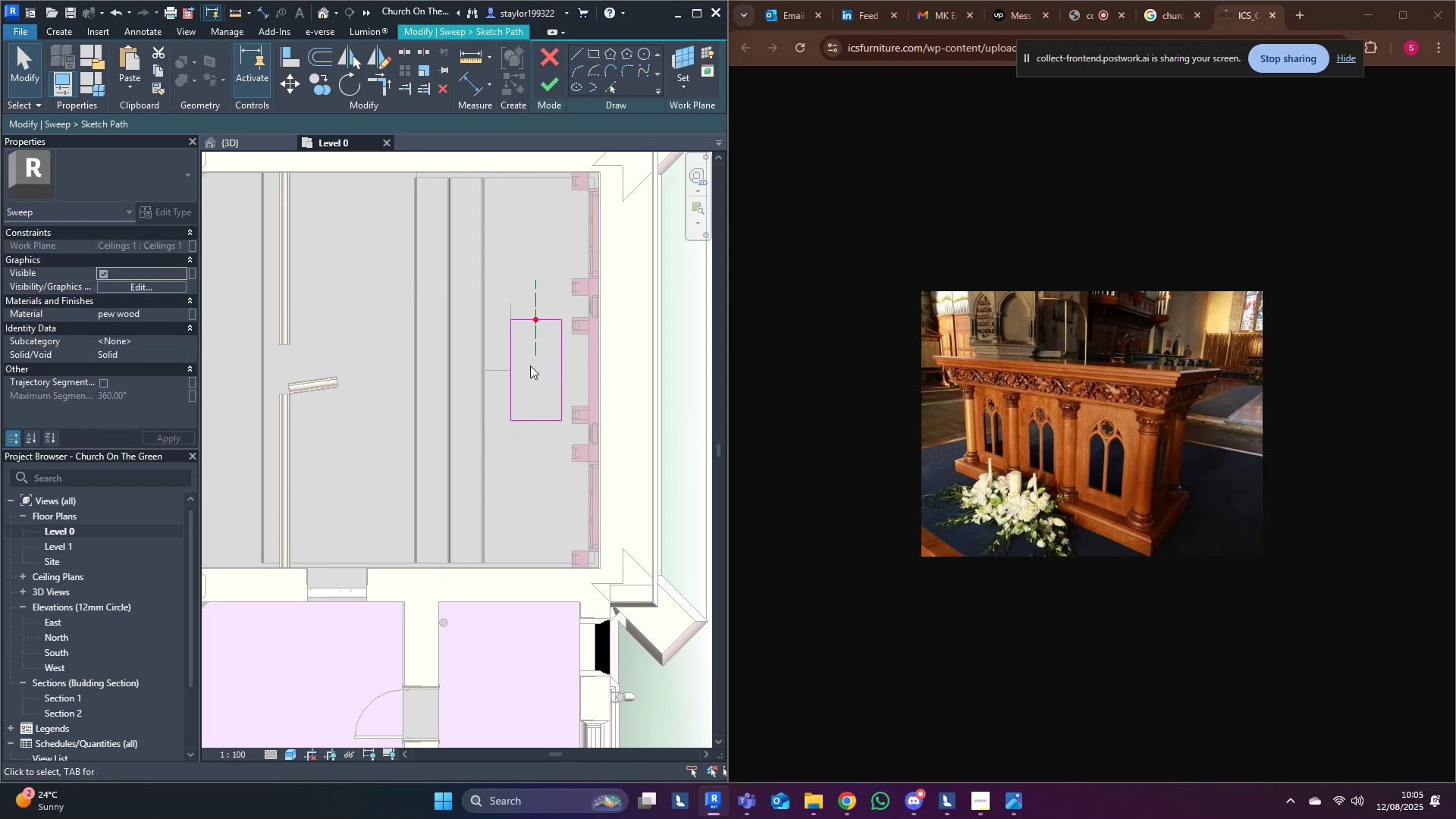 
type(of100)
 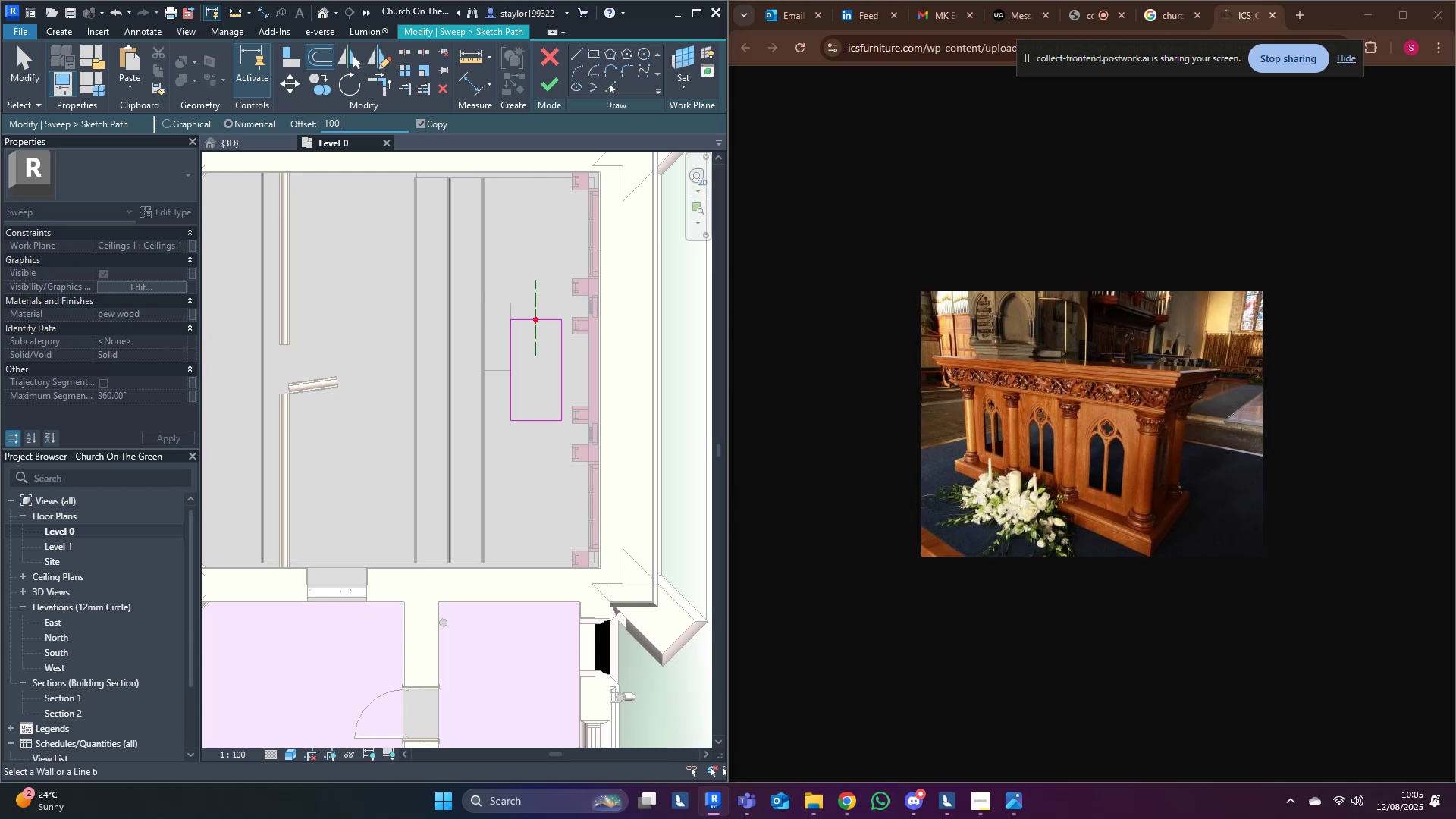 
key(Enter)
 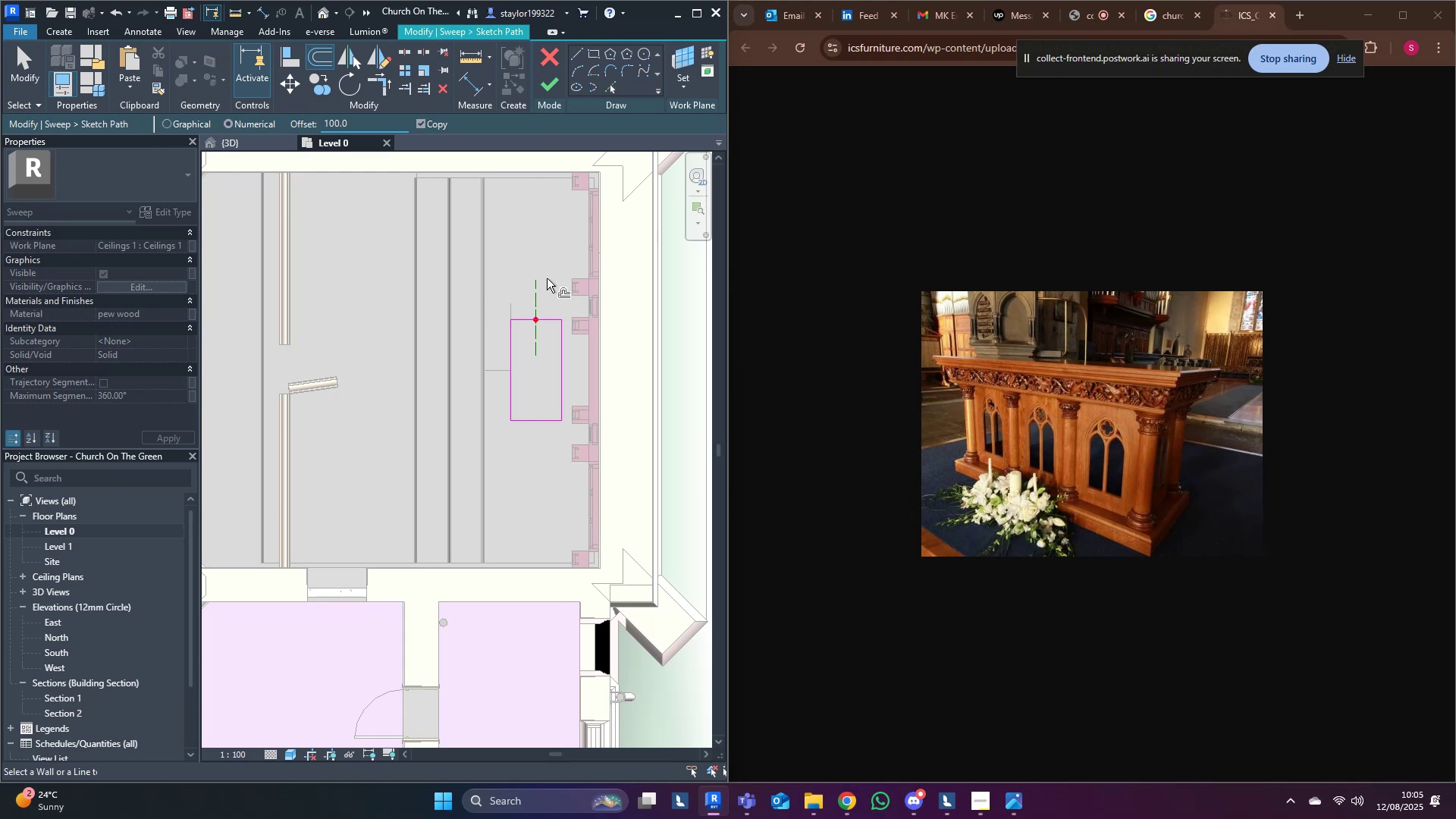 
scroll: coordinate [554, 317], scroll_direction: up, amount: 4.0
 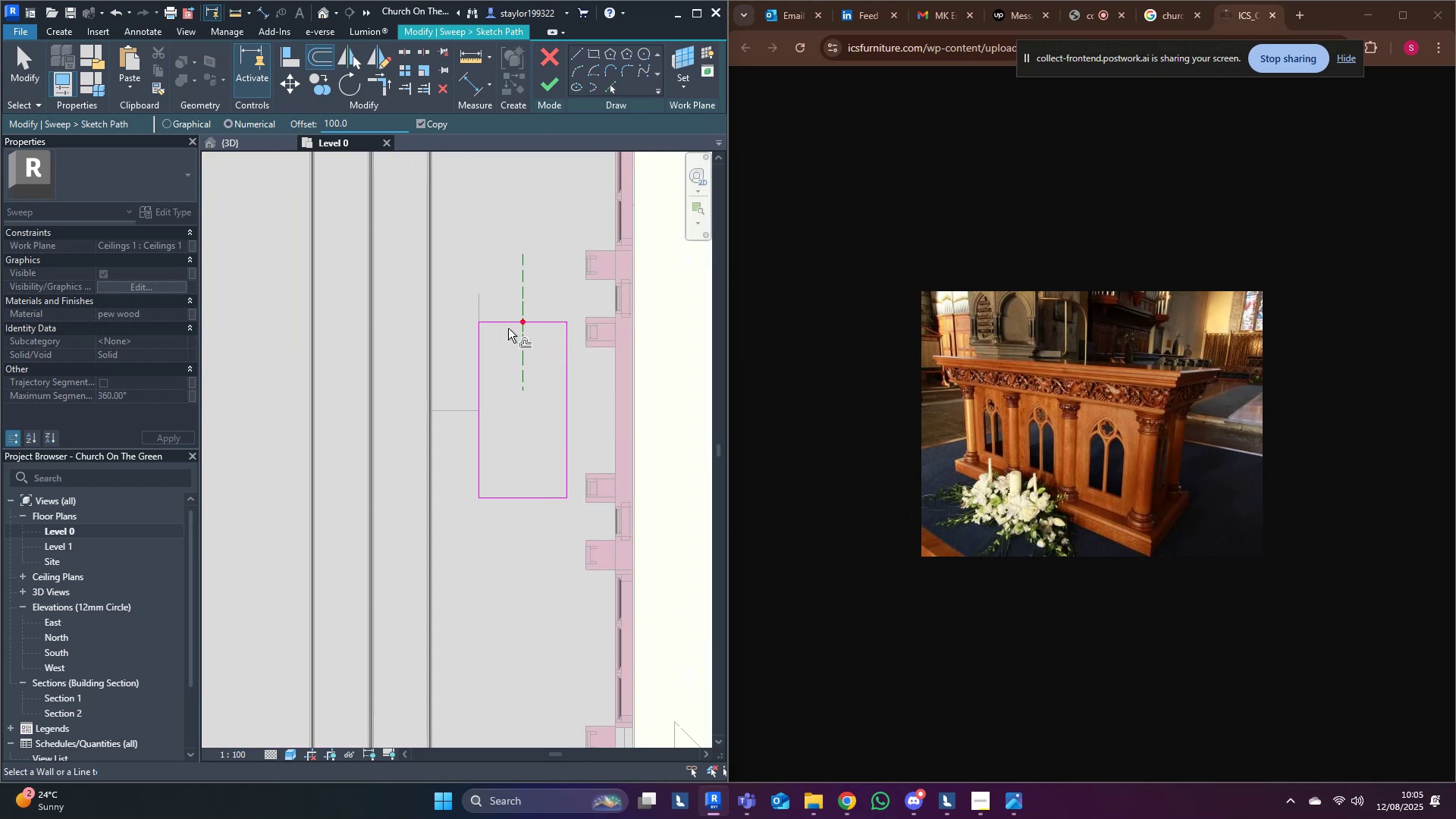 
key(Tab)
 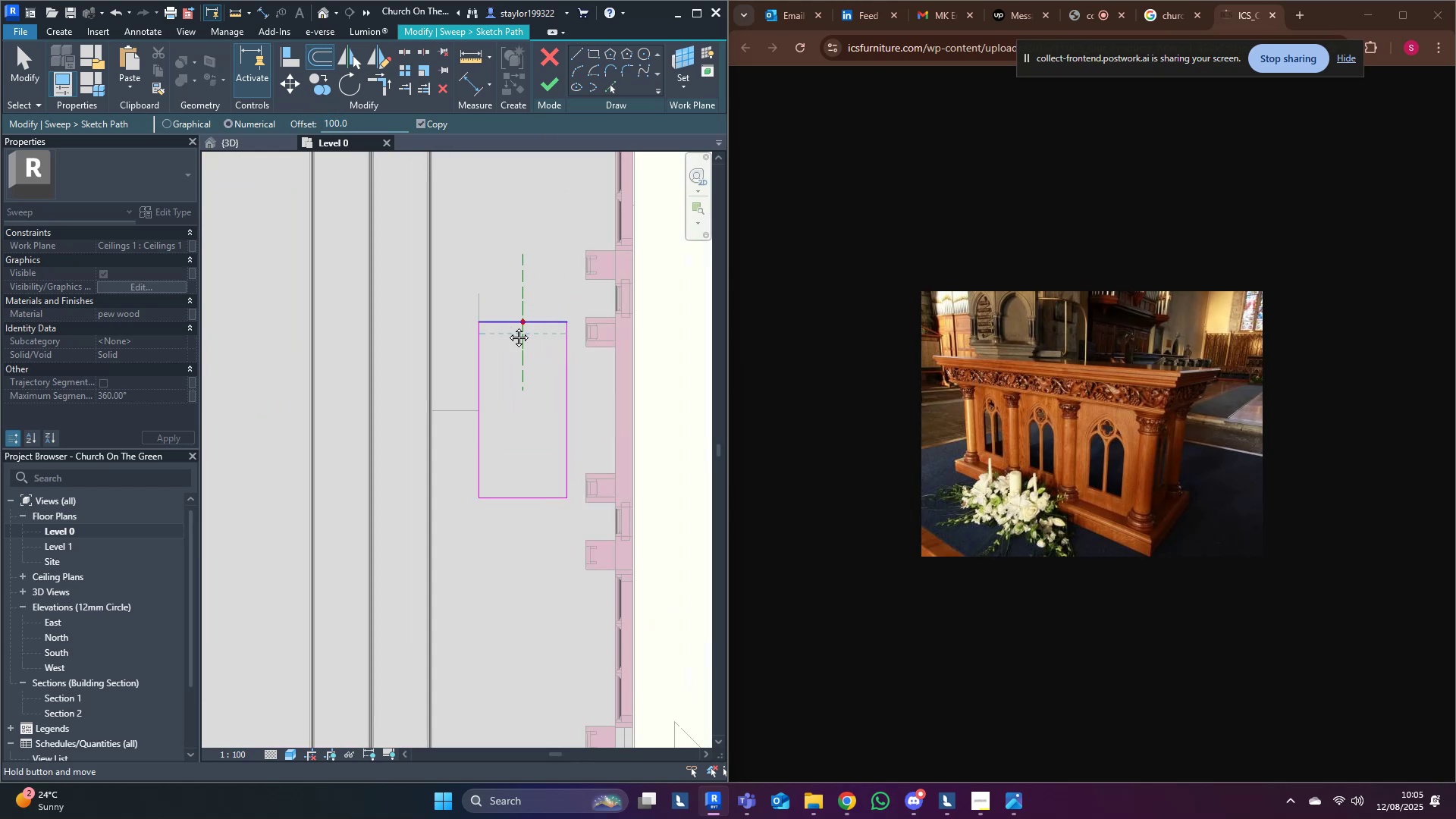 
middle_click([507, 326])
 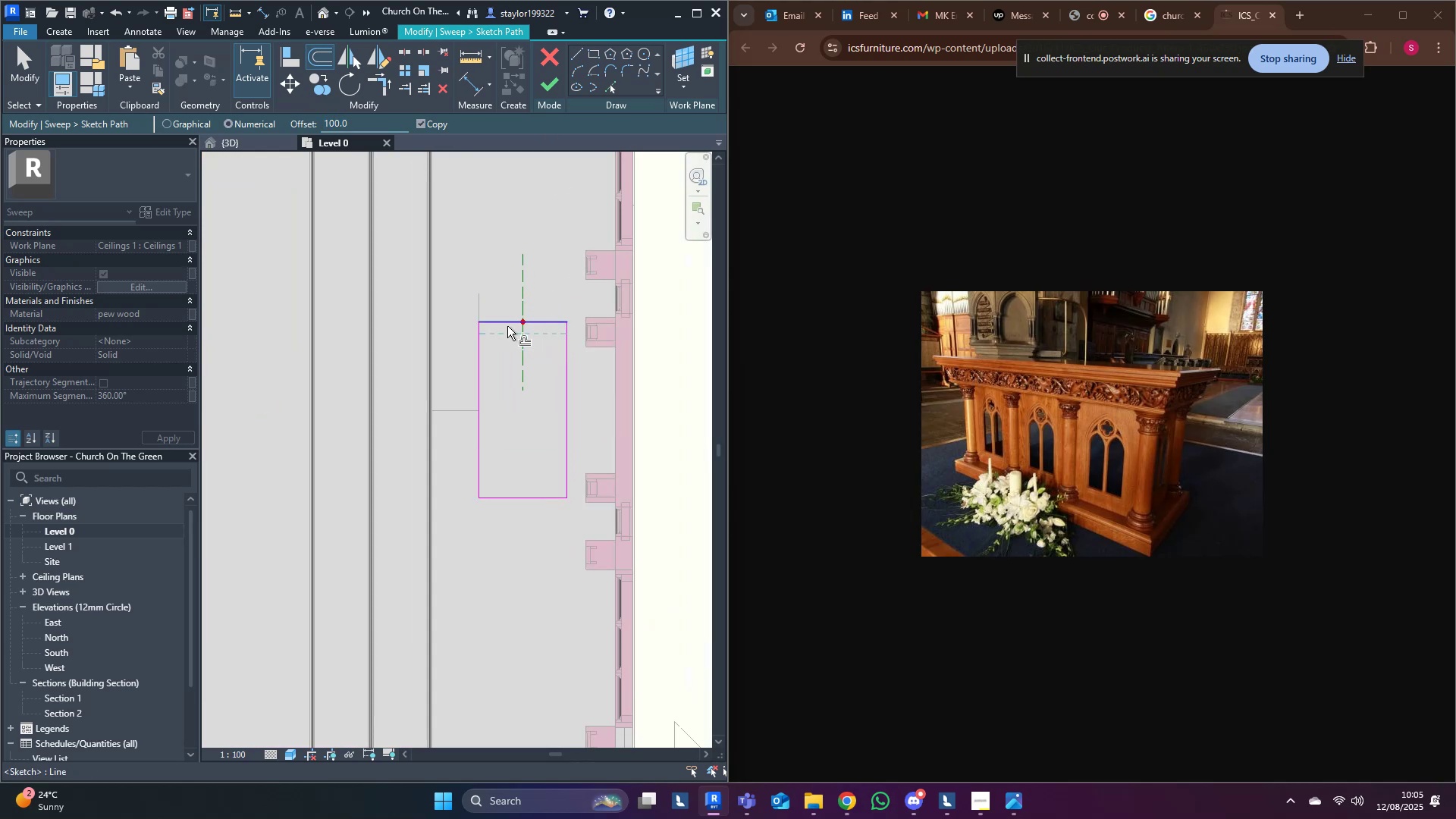 
key(Tab)
 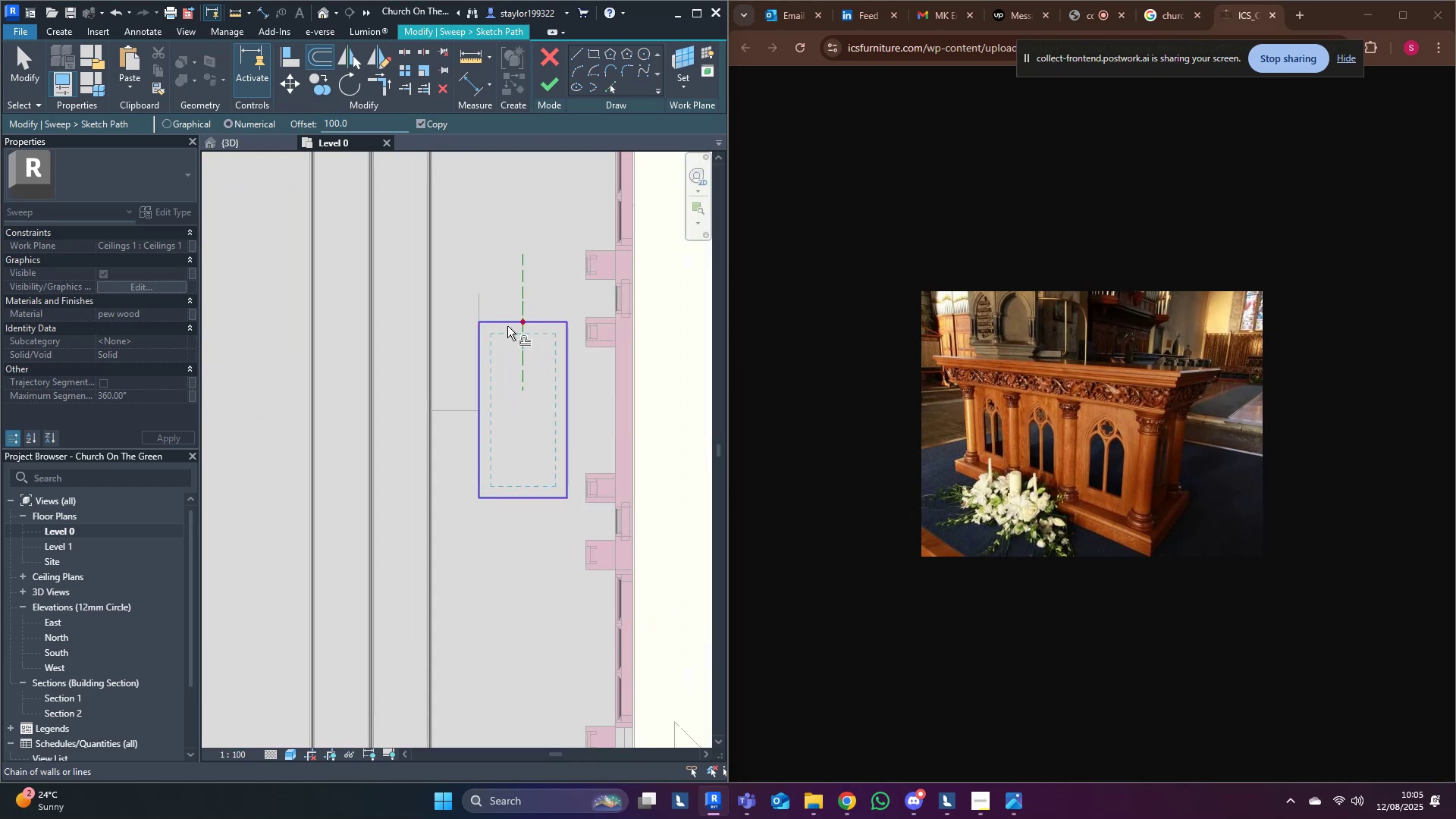 
hold_key(key=ControlLeft, duration=0.42)
left_click([507, 326])
 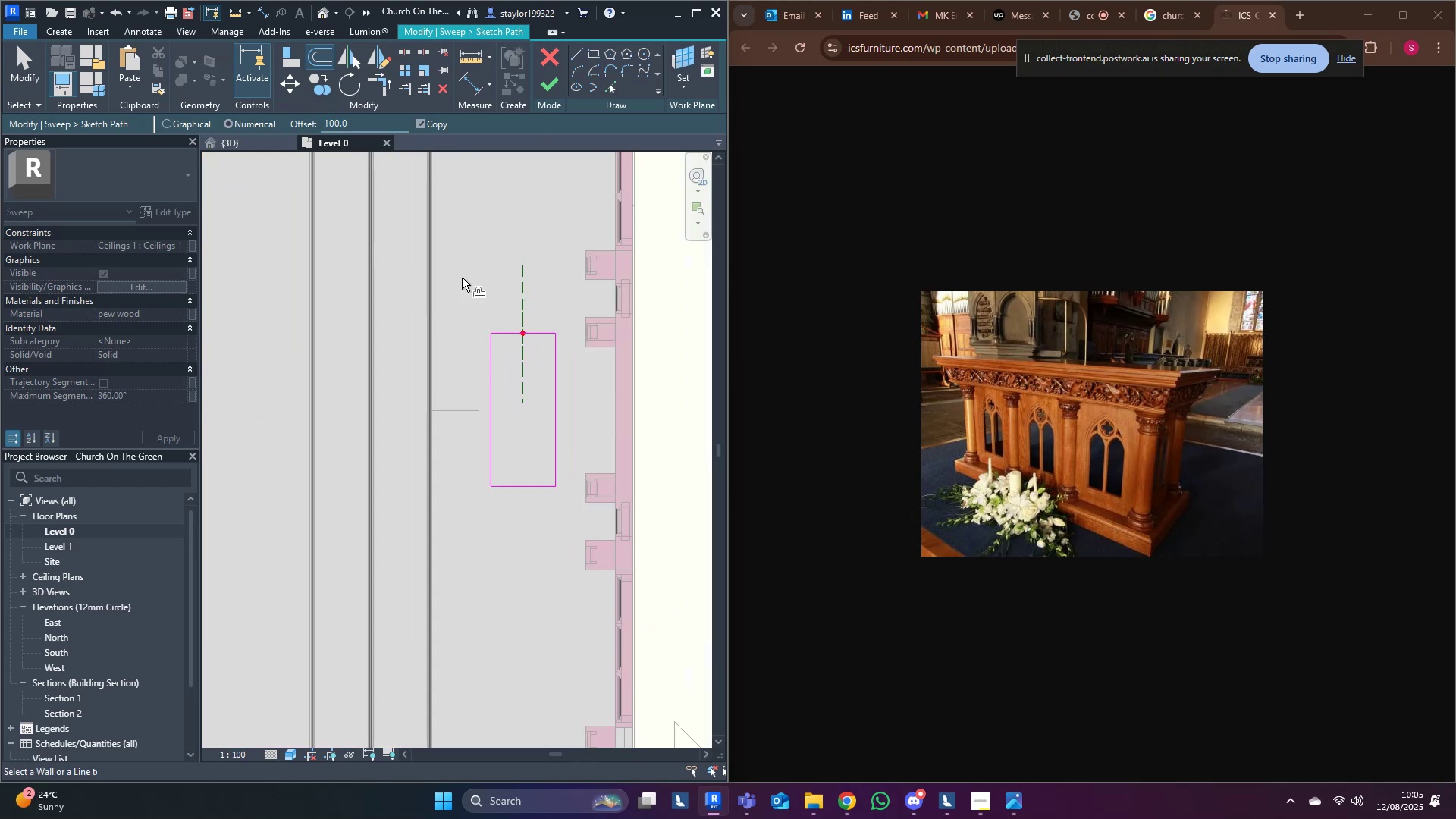 
double_click([485, 282])
 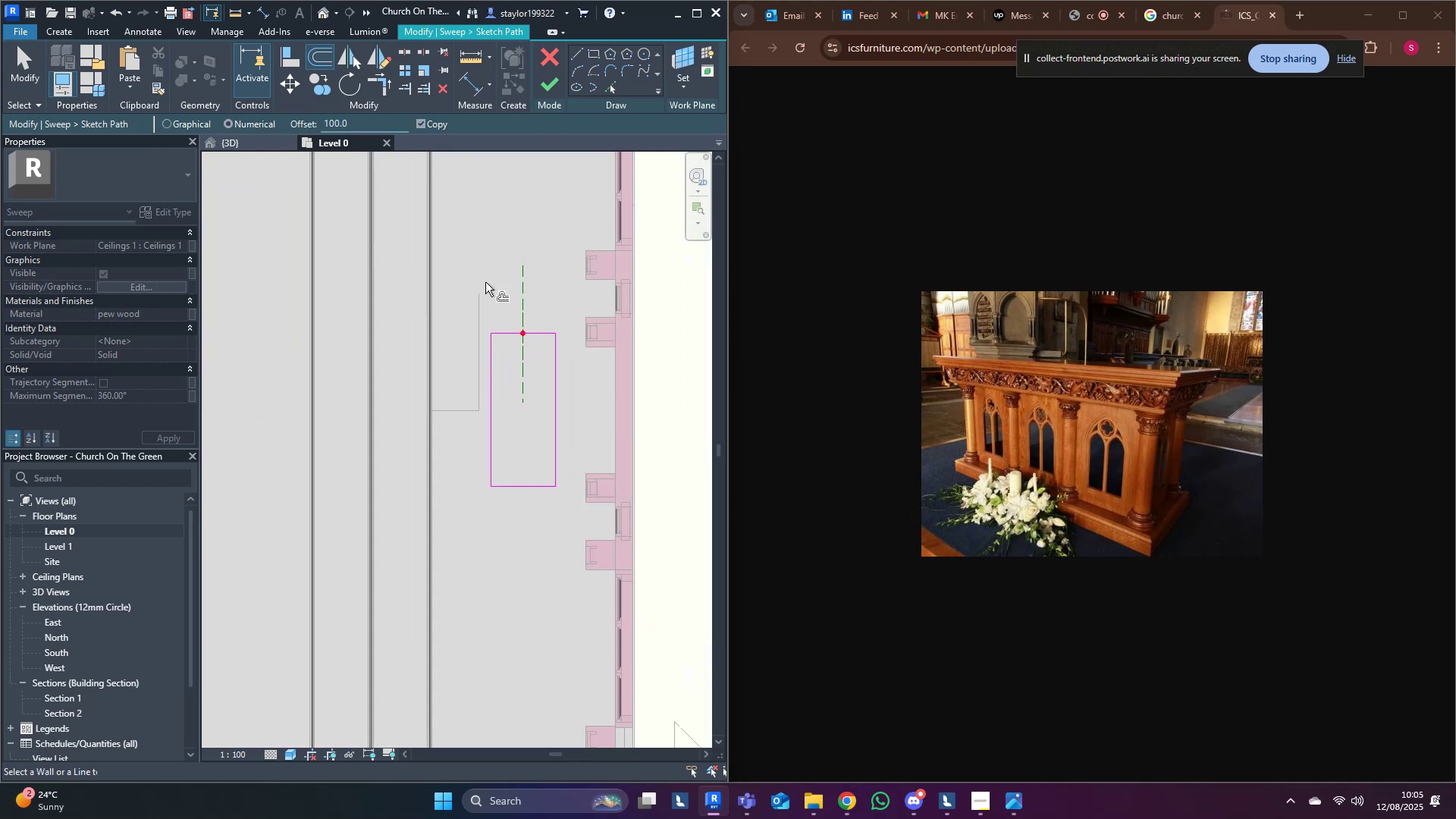 
type(md)
 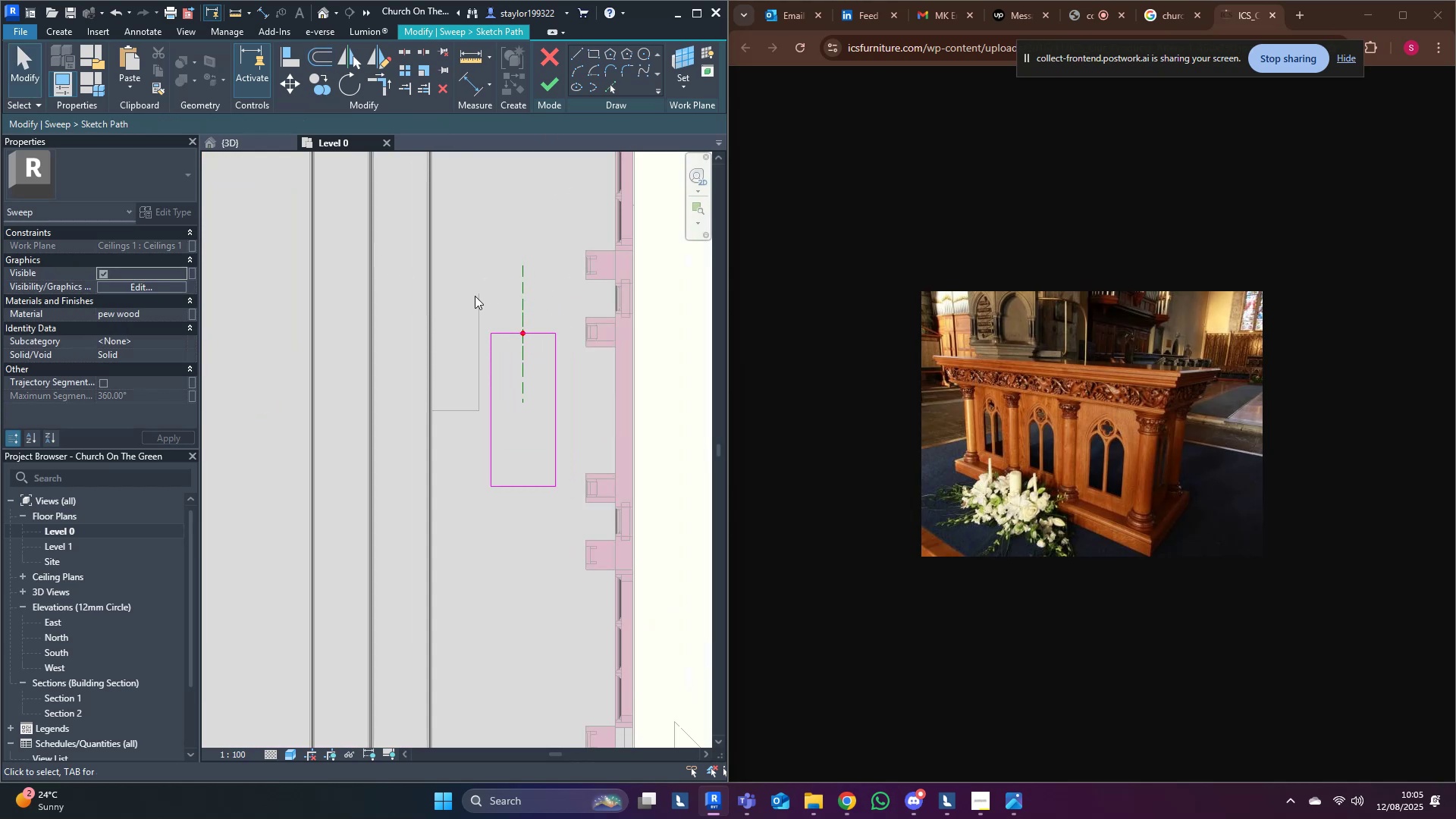 
middle_click([476, 296])
 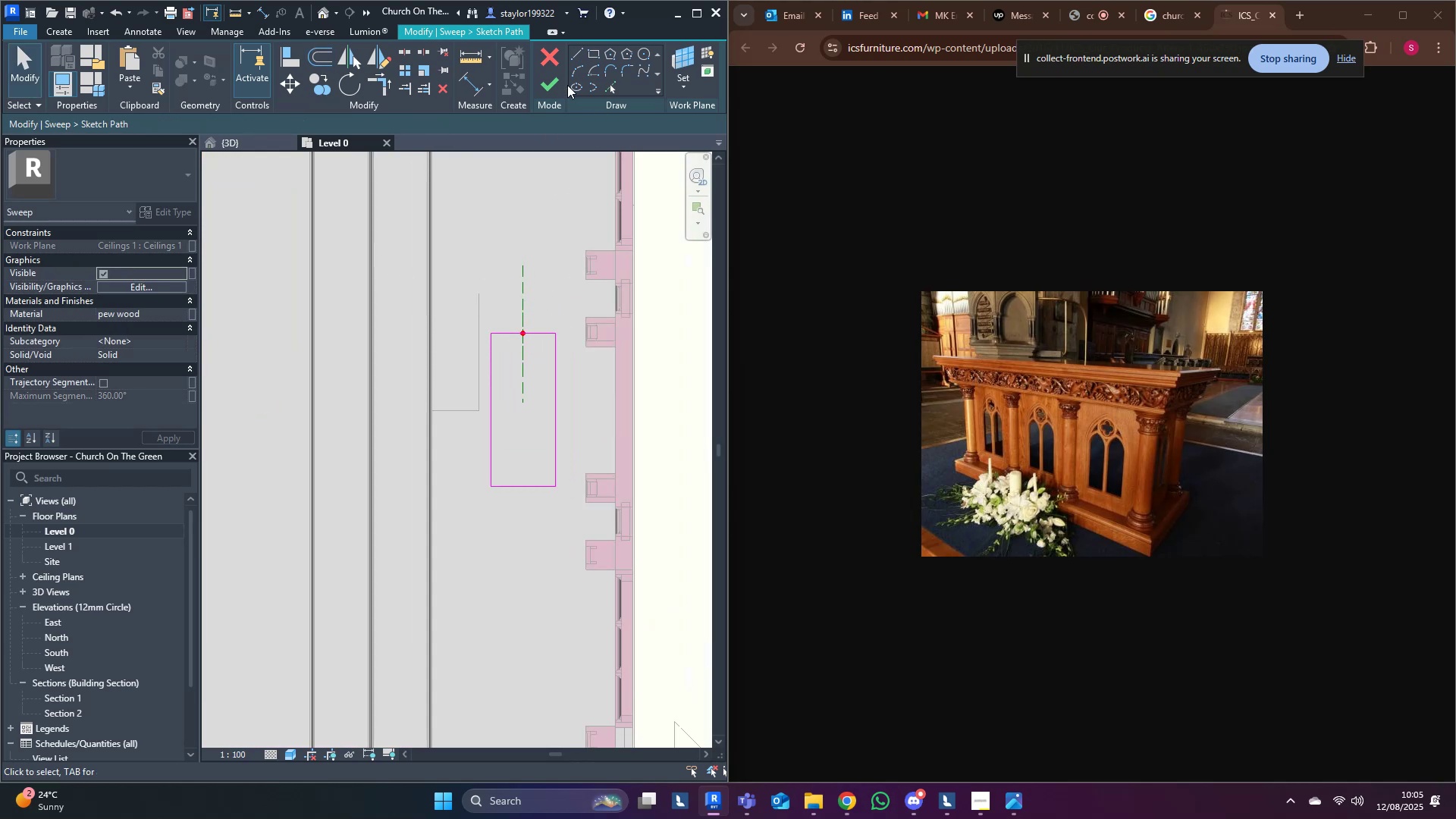 
left_click([551, 80])
 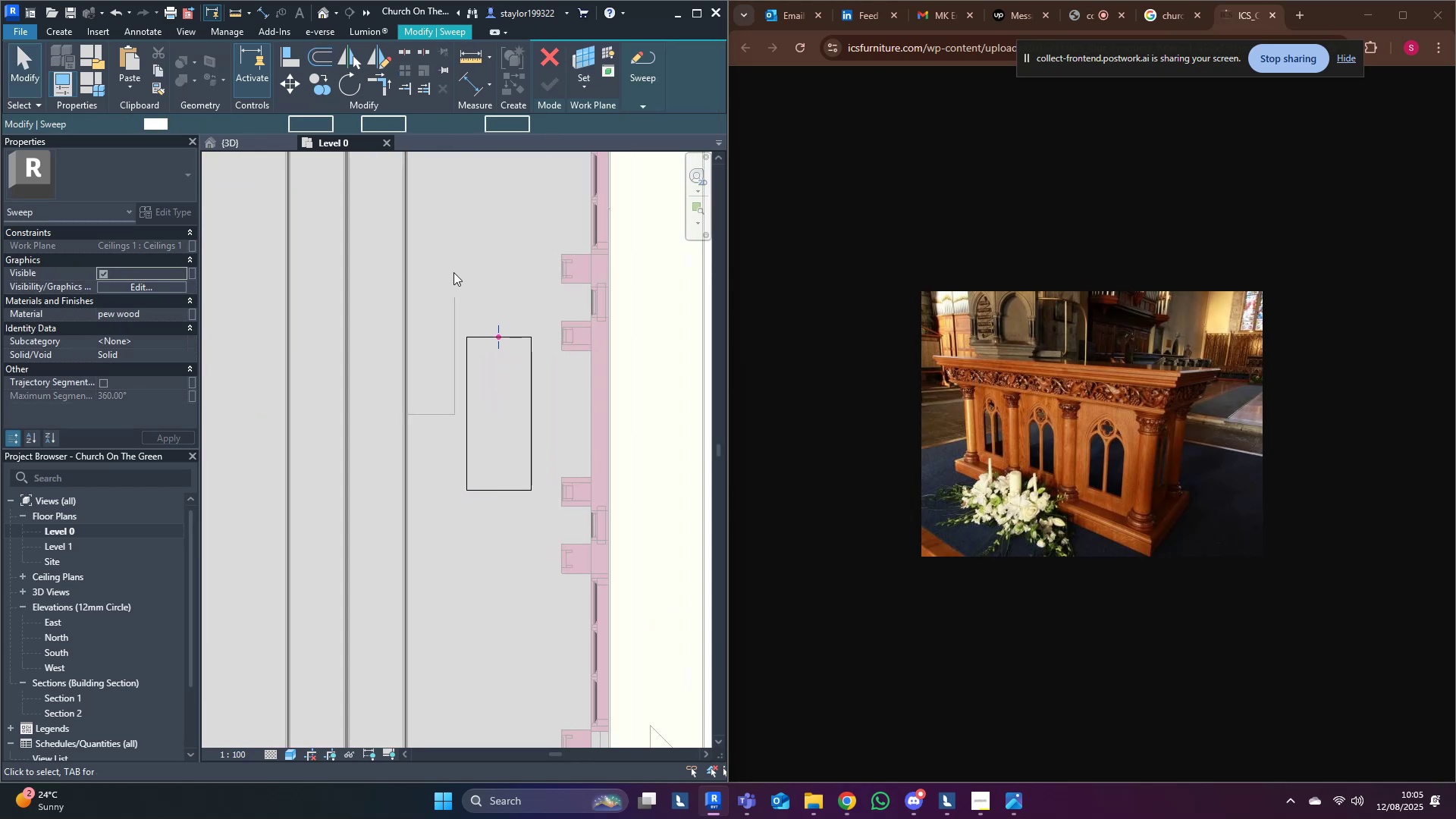 
scroll: coordinate [426, 331], scroll_direction: down, amount: 2.0
 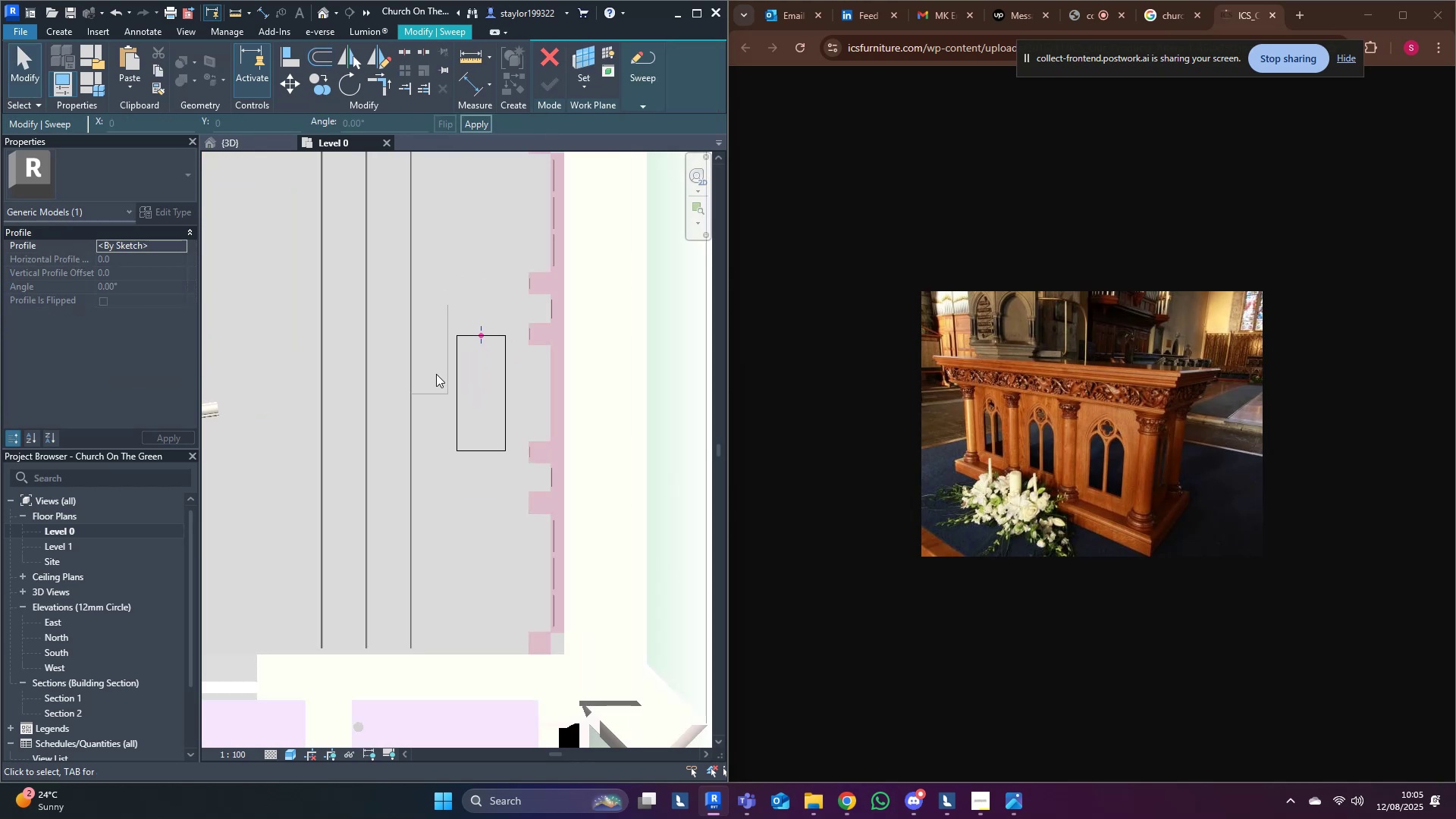 
mouse_move([413, 353])
 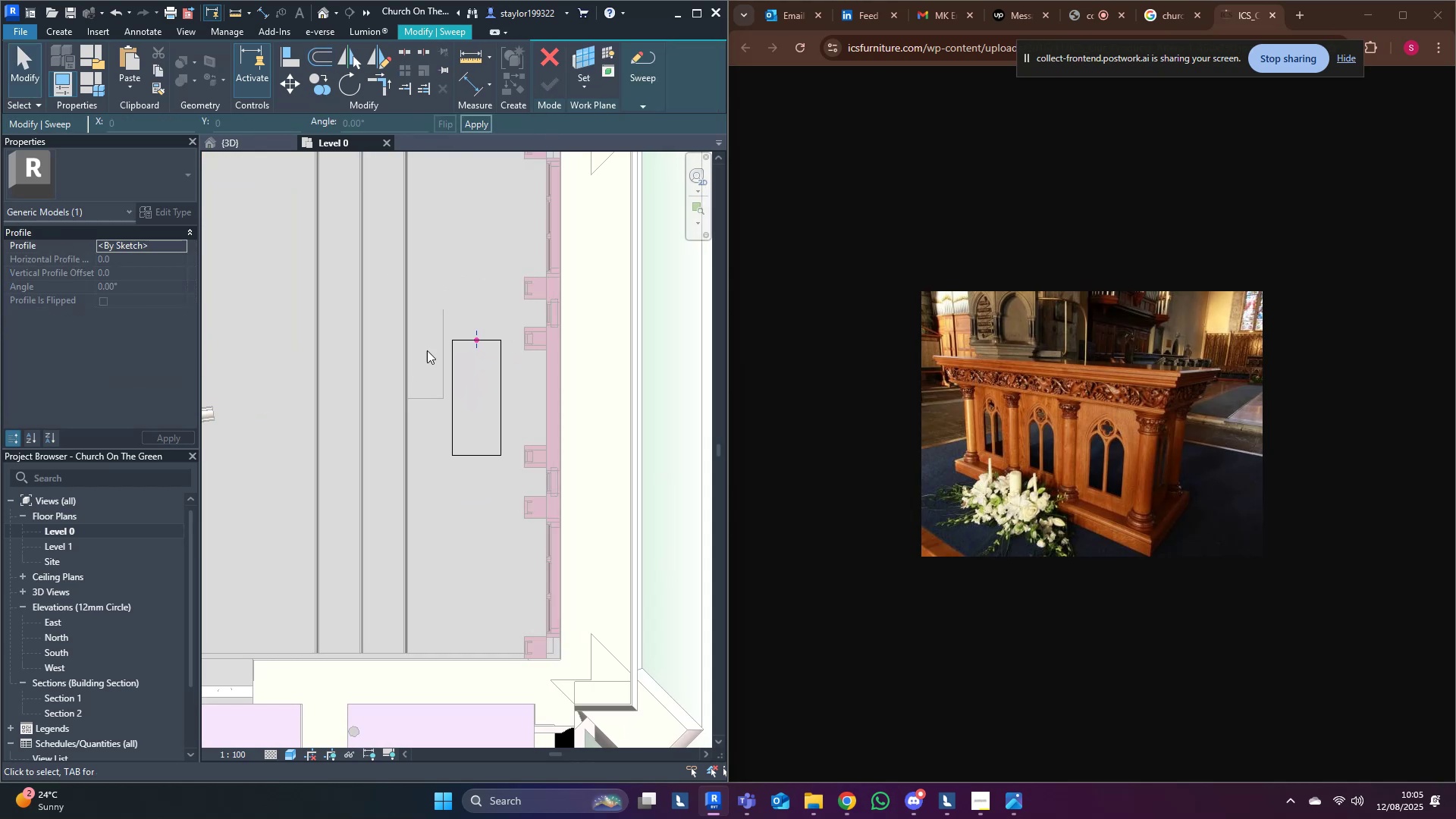 
scroll: coordinate [495, 350], scroll_direction: up, amount: 8.0
 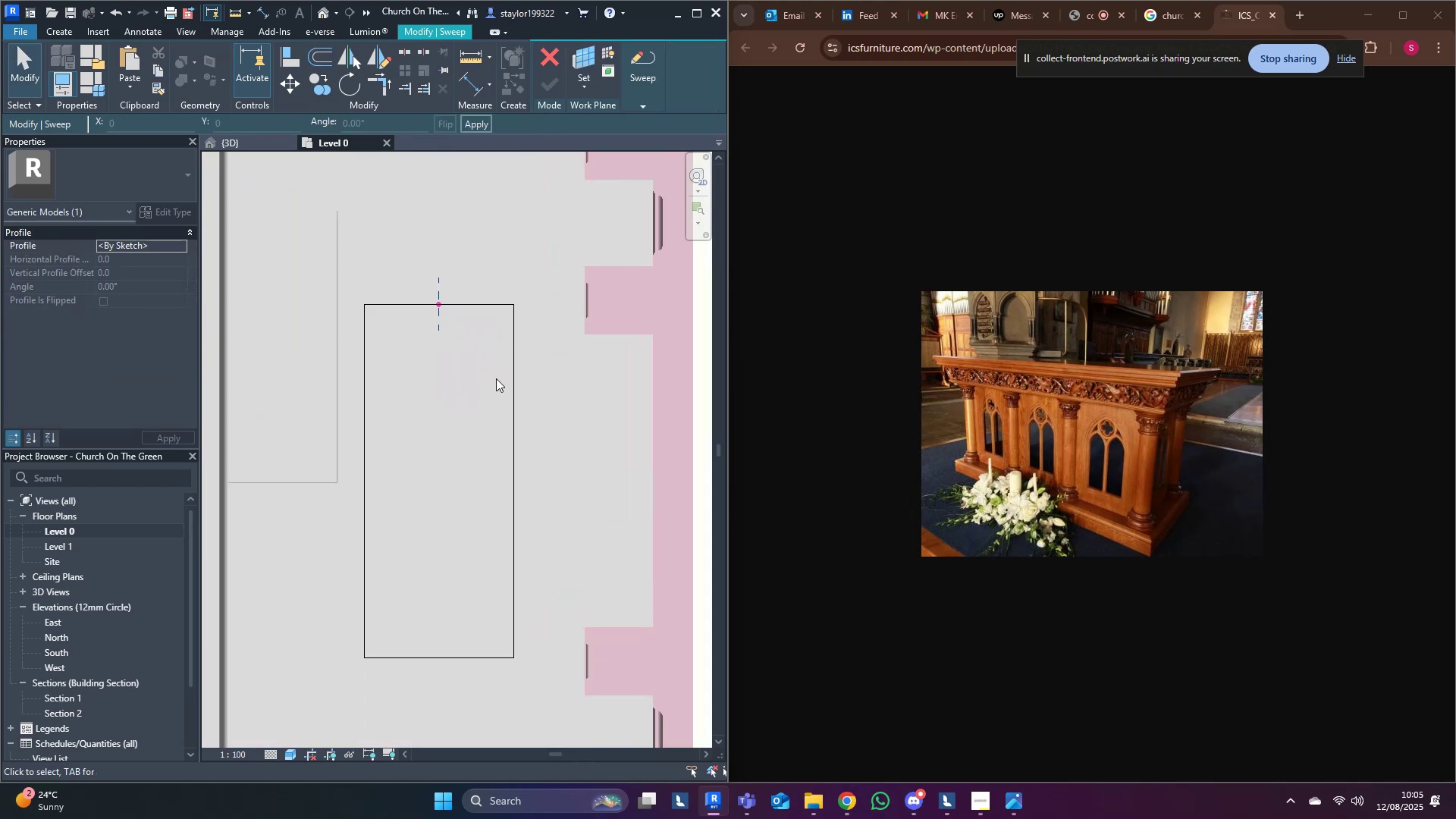 
hold_key(key=ShiftLeft, duration=0.43)
 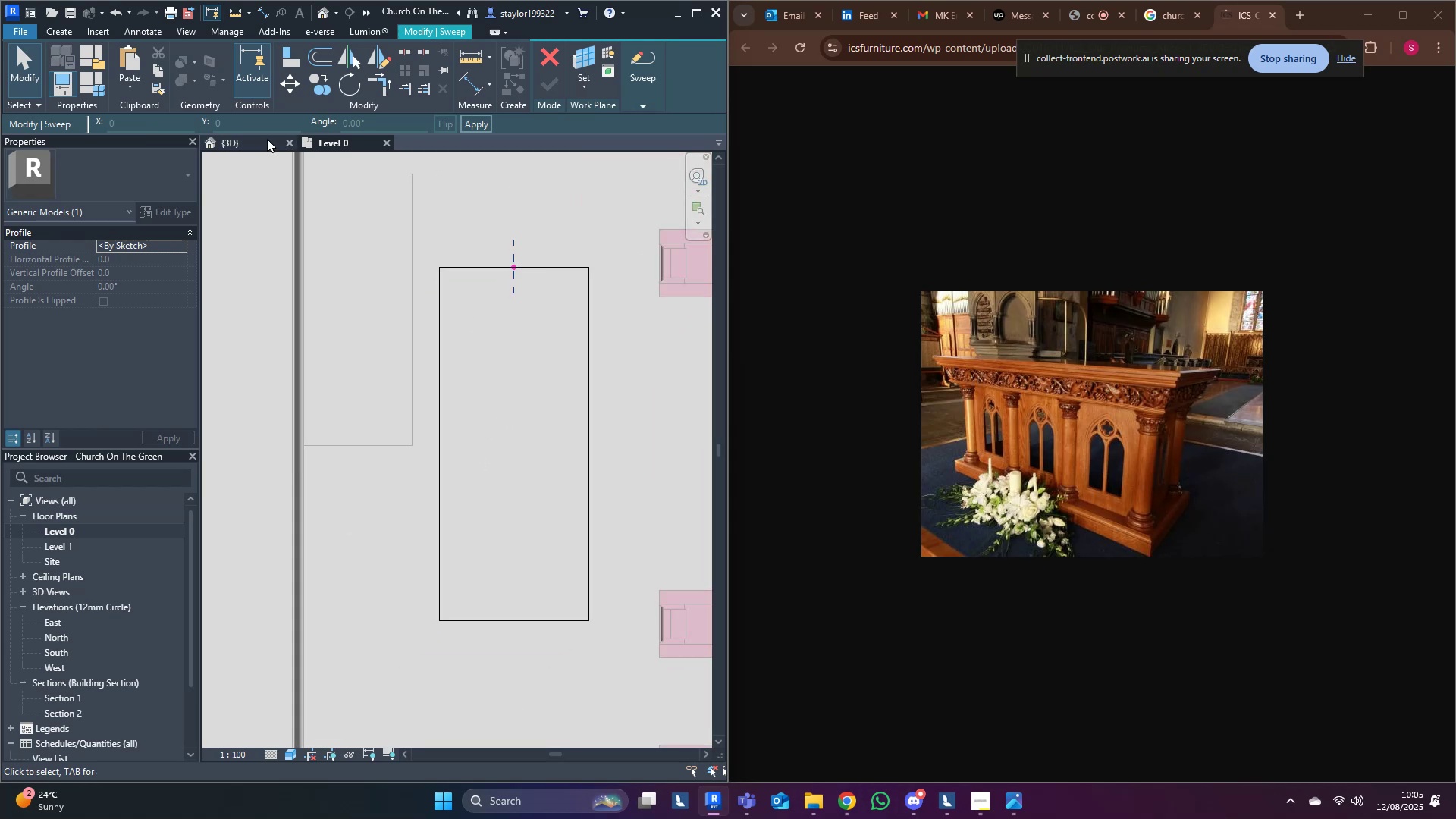 
left_click([251, 140])
 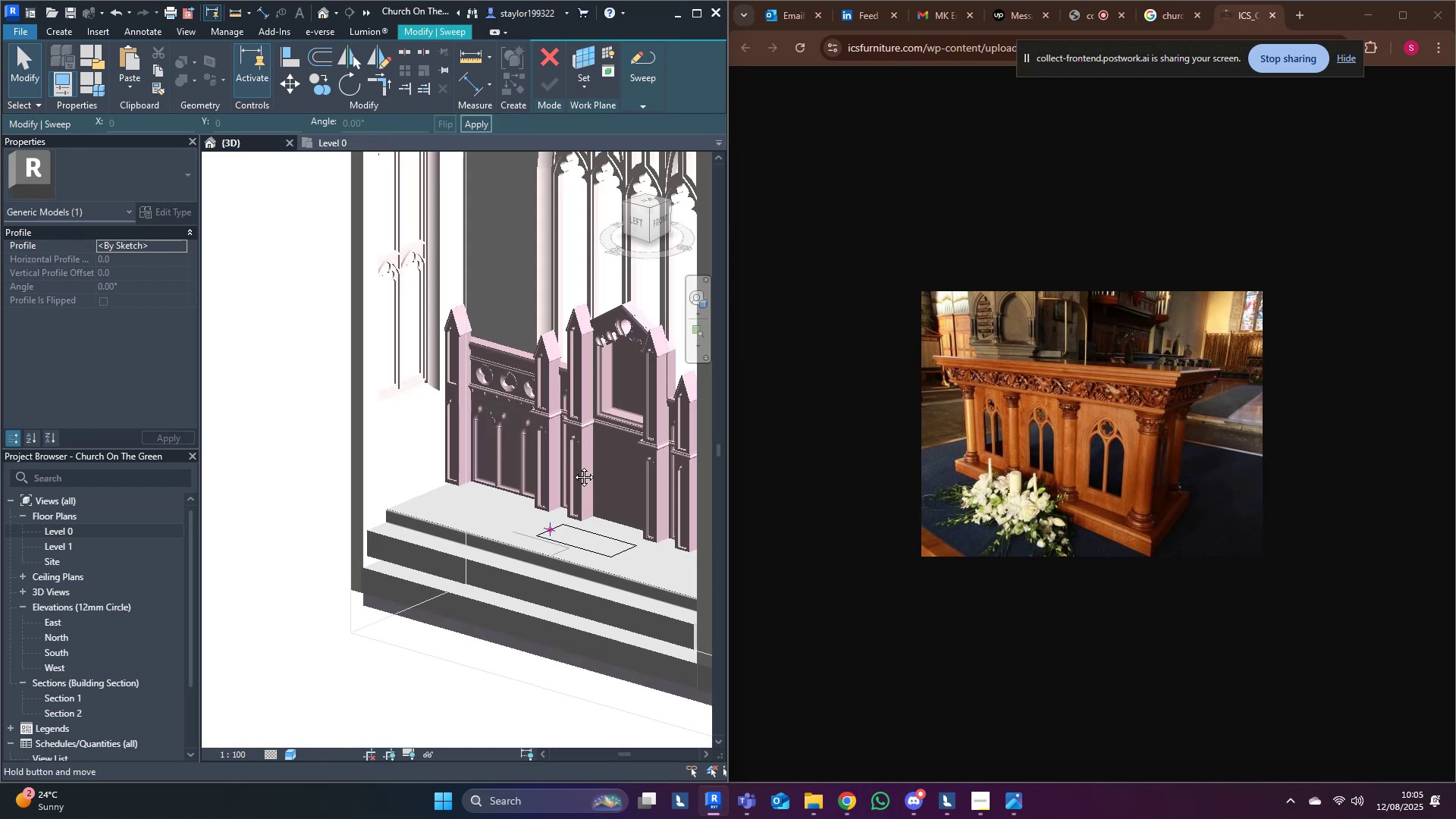 
scroll: coordinate [372, 447], scroll_direction: up, amount: 5.0
 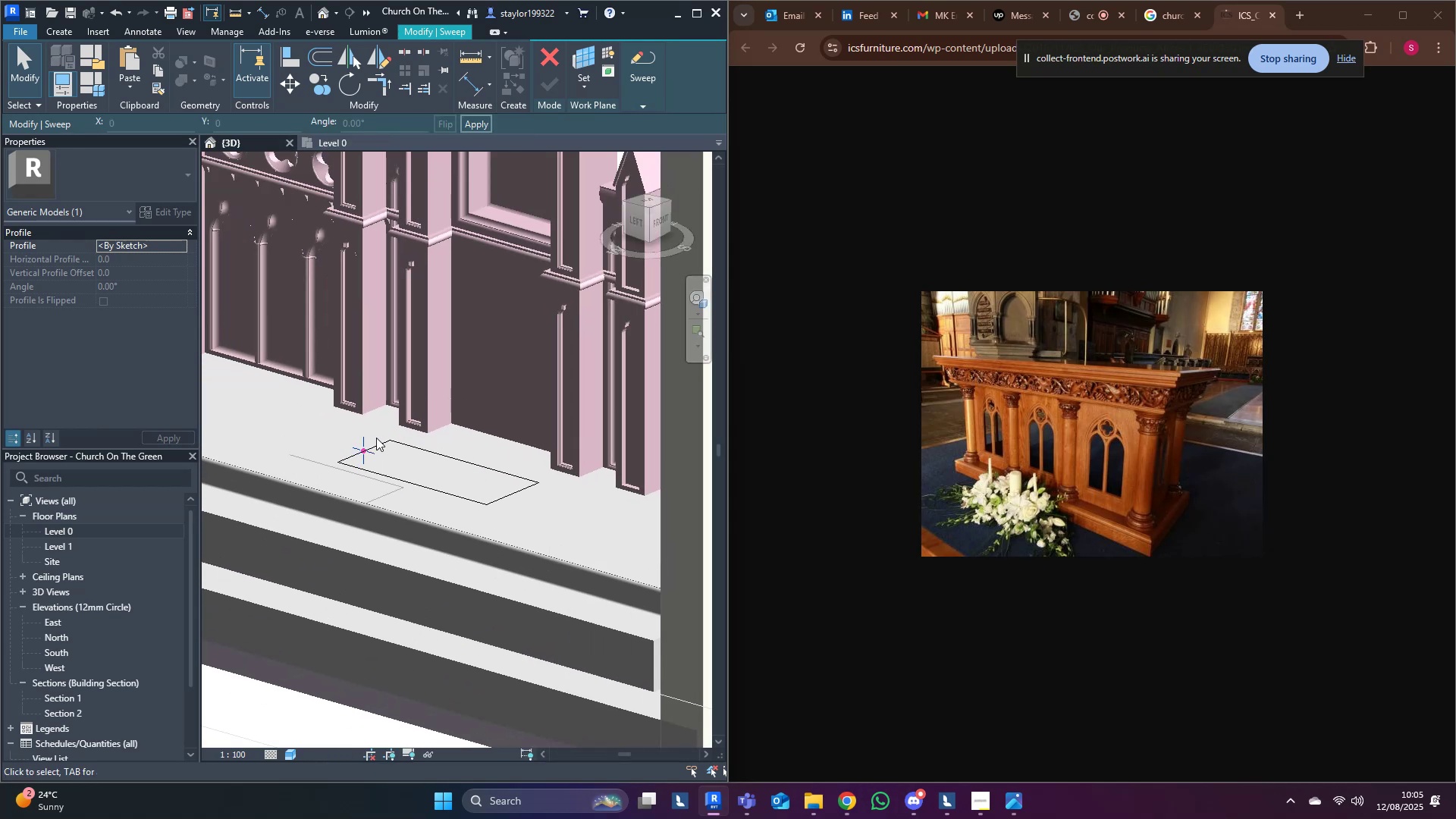 
hold_key(key=ShiftLeft, duration=0.53)
 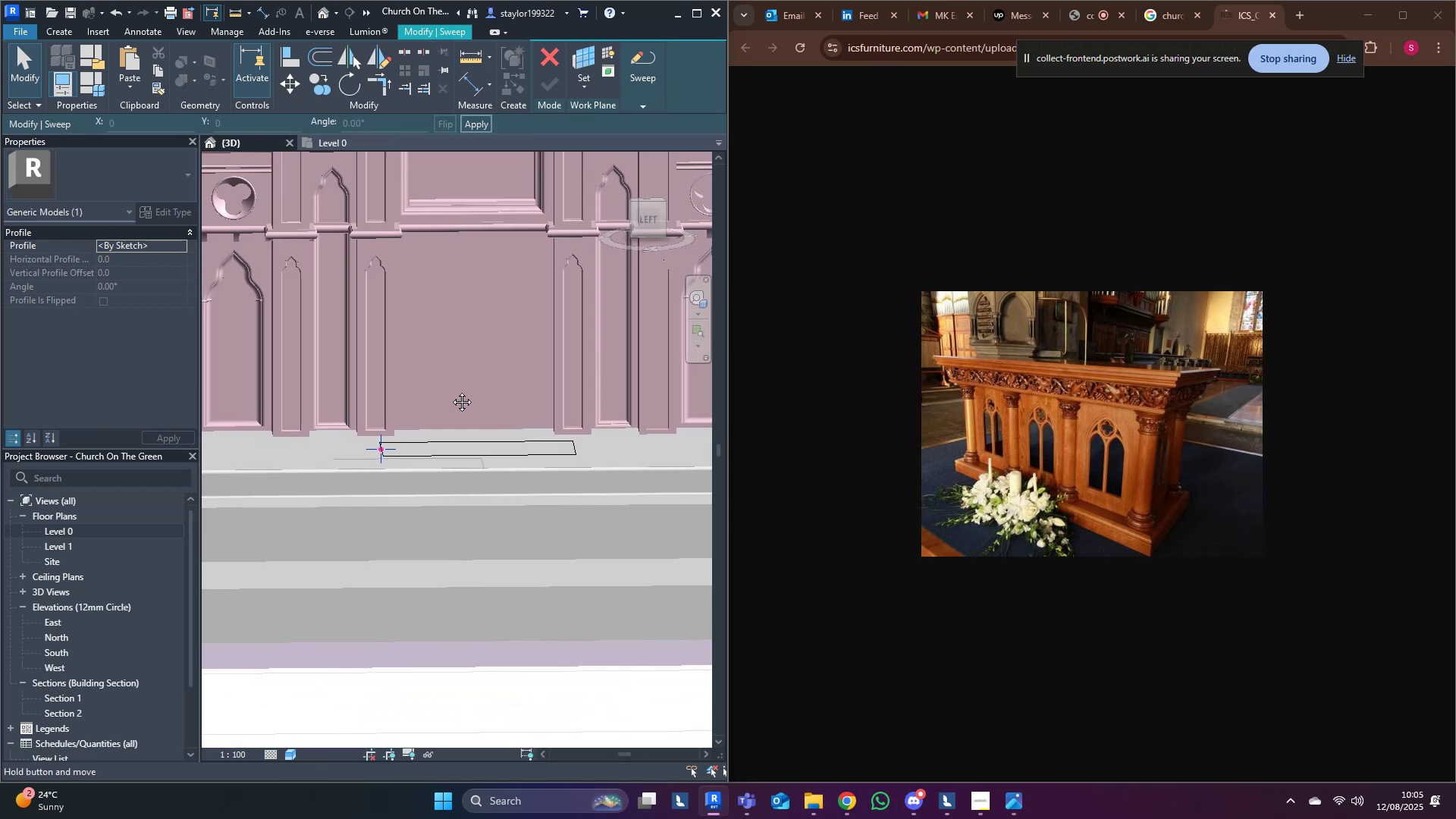 
key(Shift+ShiftLeft)
 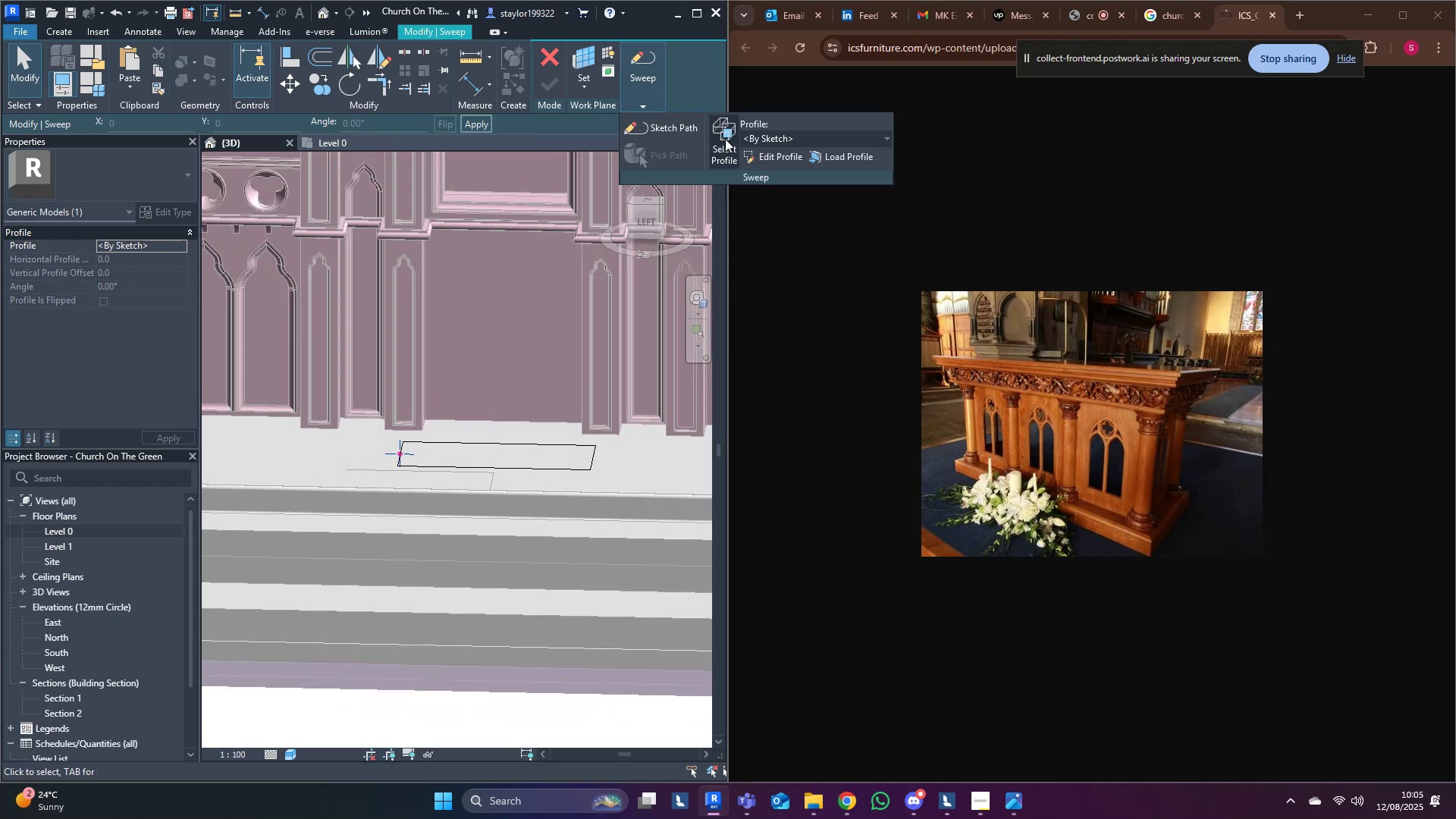 
left_click([724, 142])
 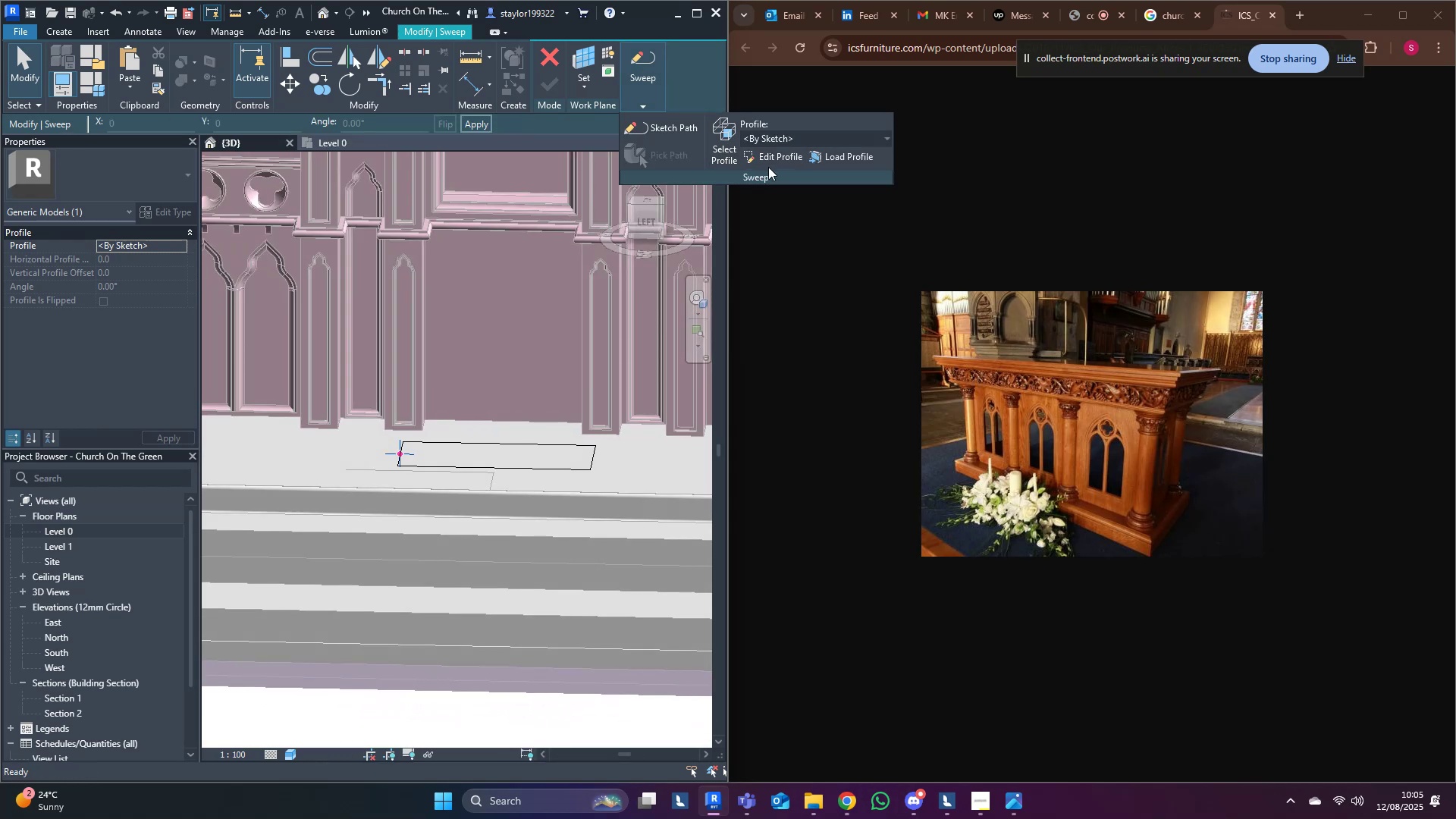 
double_click([770, 162])
 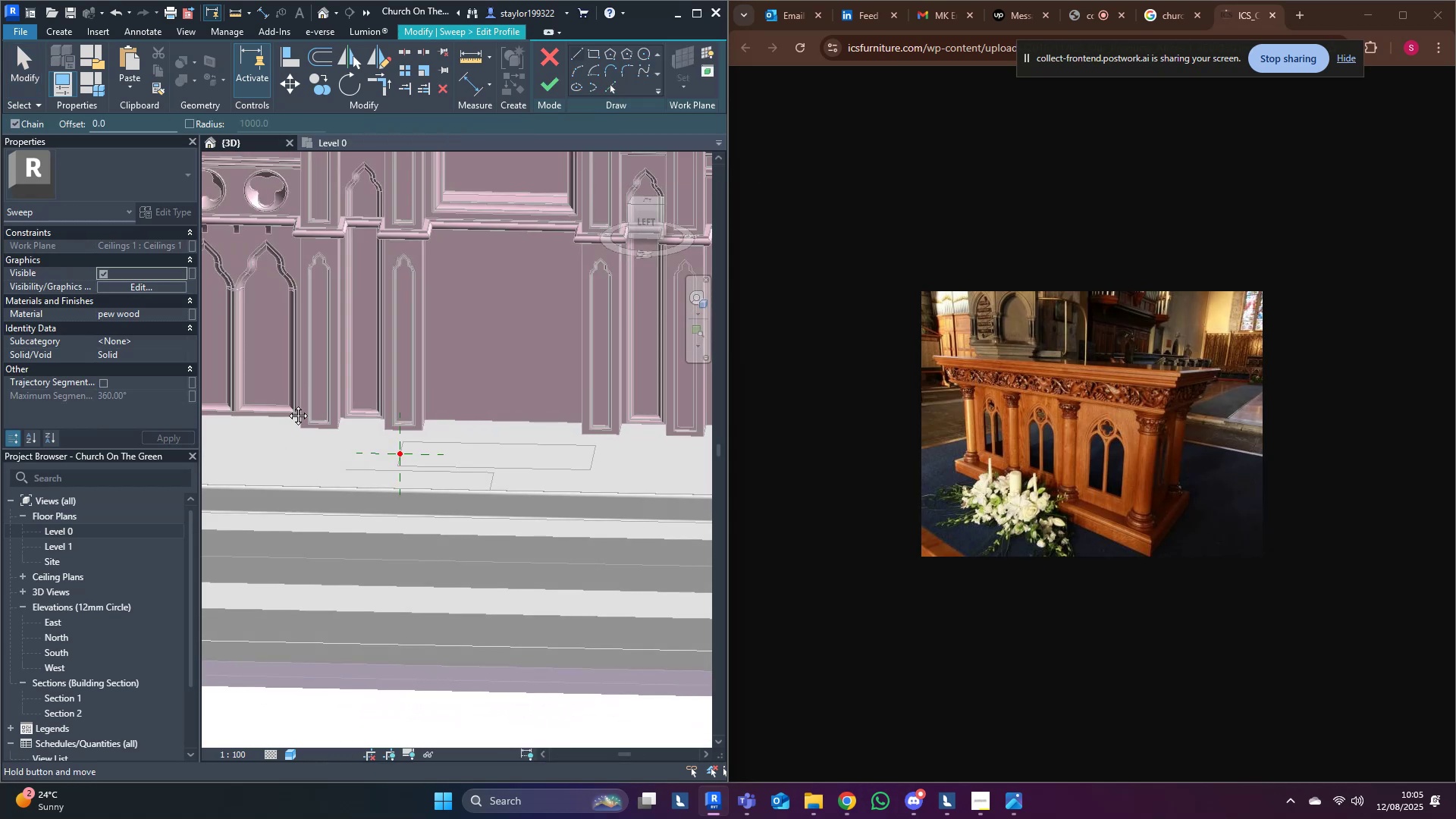 
hold_key(key=ShiftLeft, duration=0.3)
 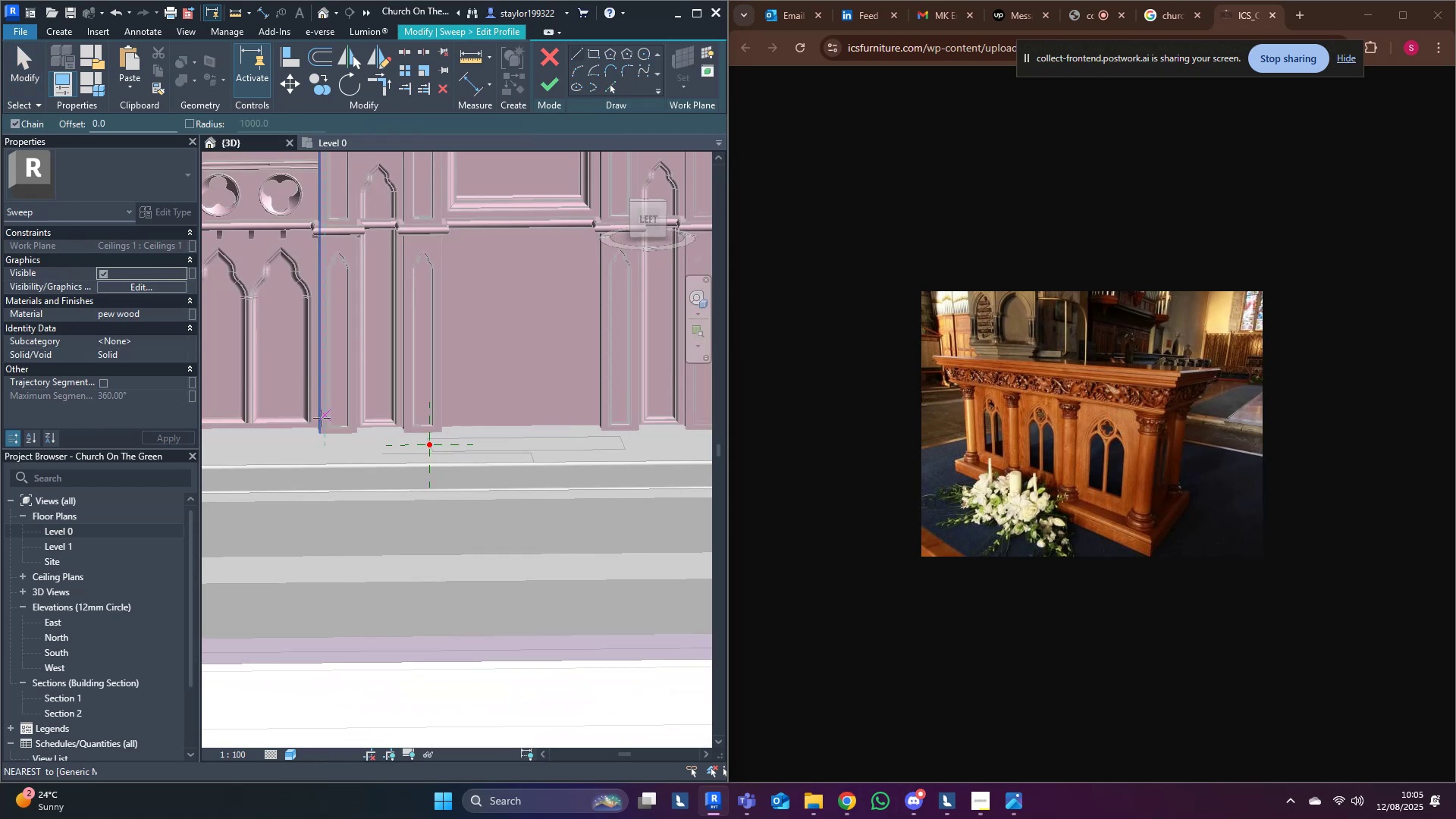 
scroll: coordinate [377, 400], scroll_direction: up, amount: 7.0
 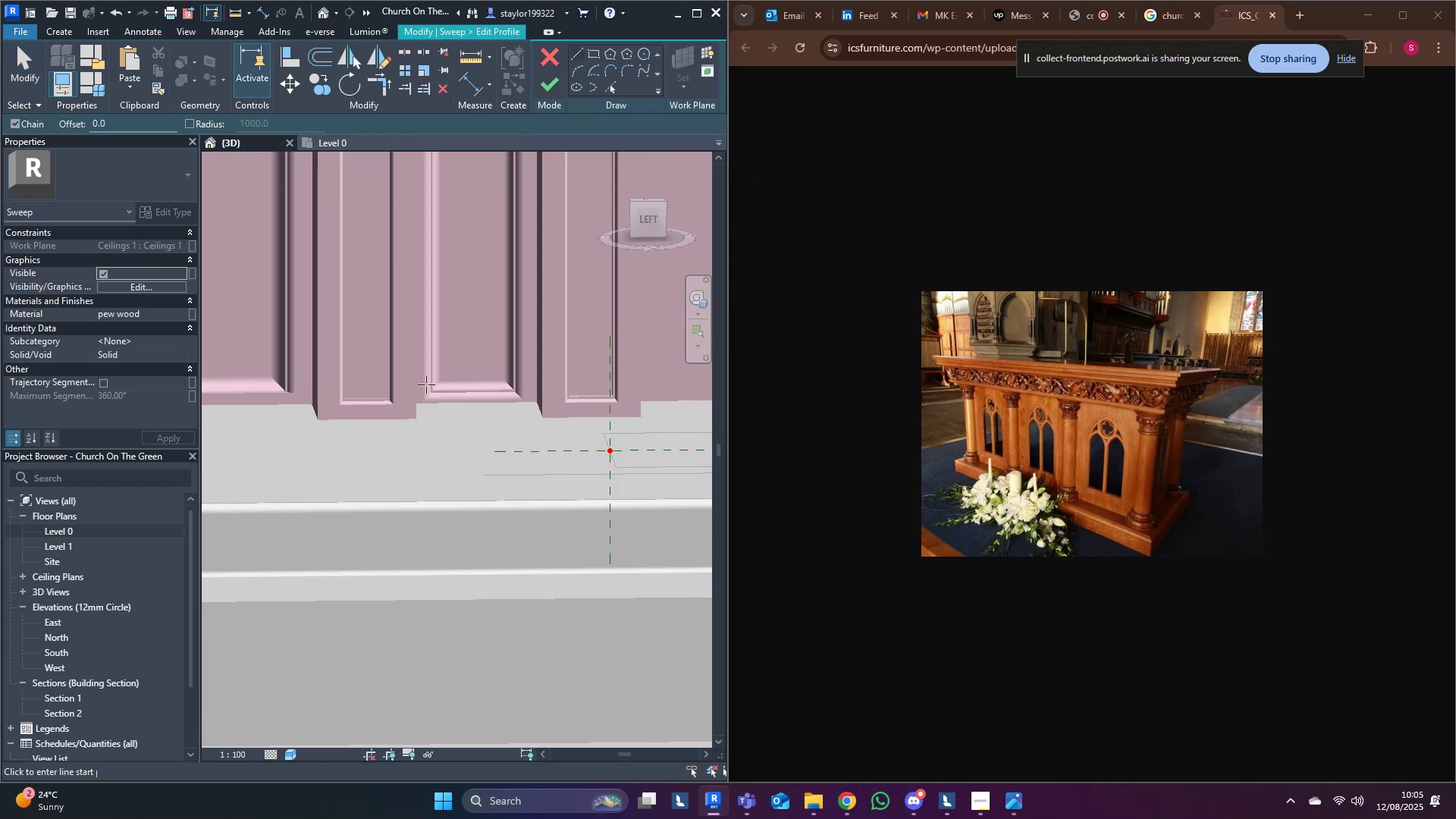 
key(Shift+ShiftLeft)
 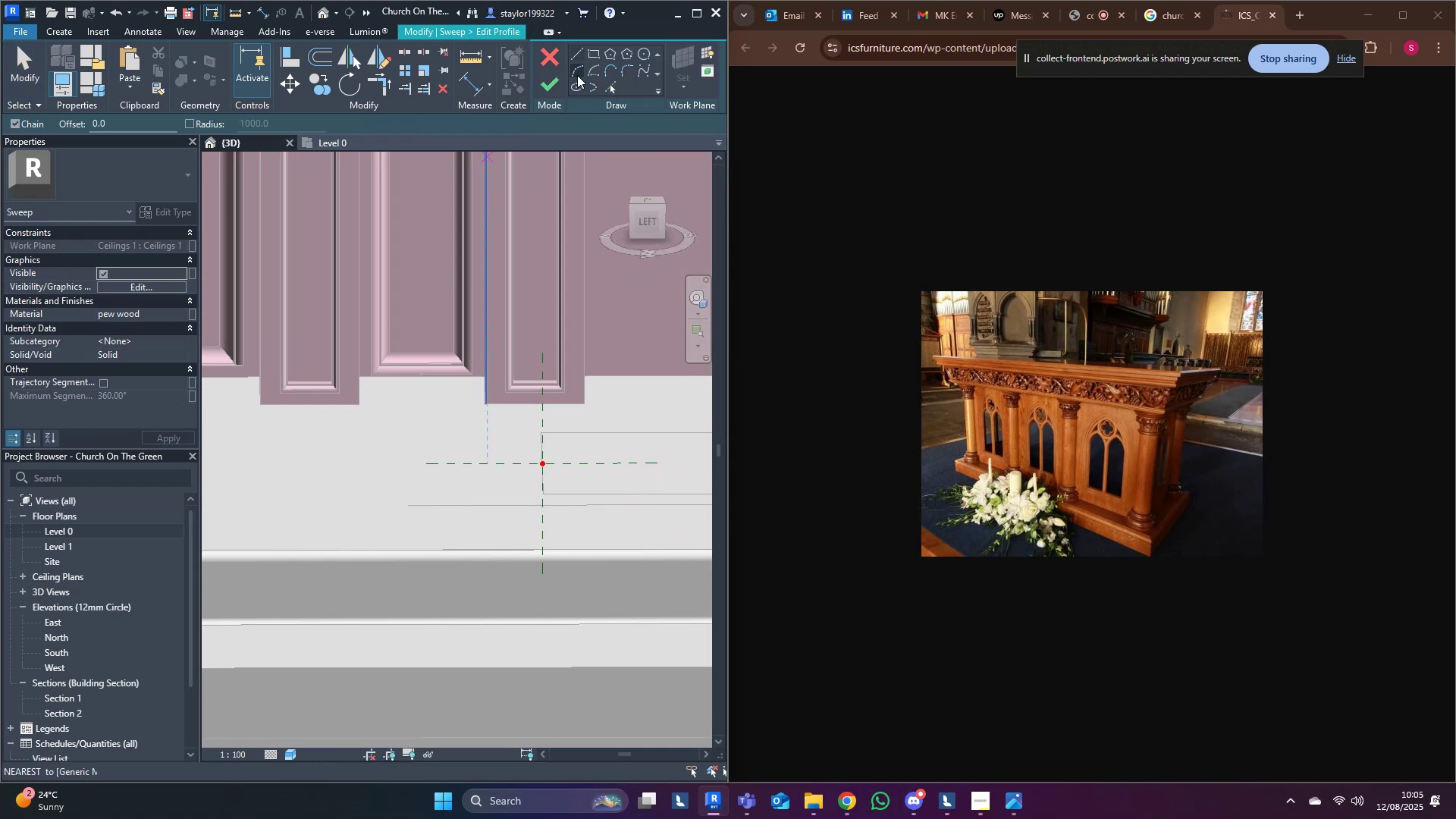 
left_click([595, 56])
 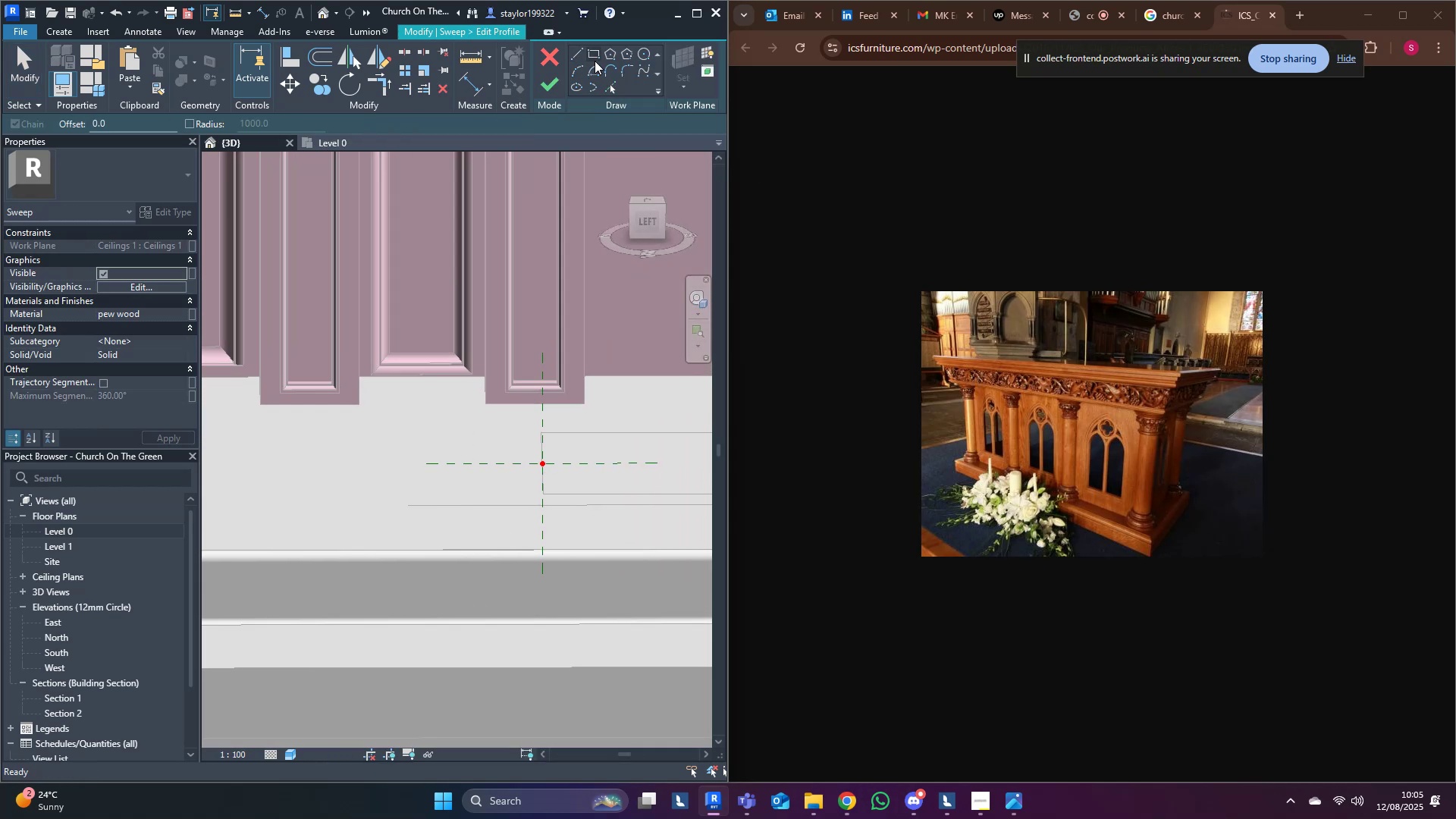 
scroll: coordinate [585, 424], scroll_direction: up, amount: 4.0
 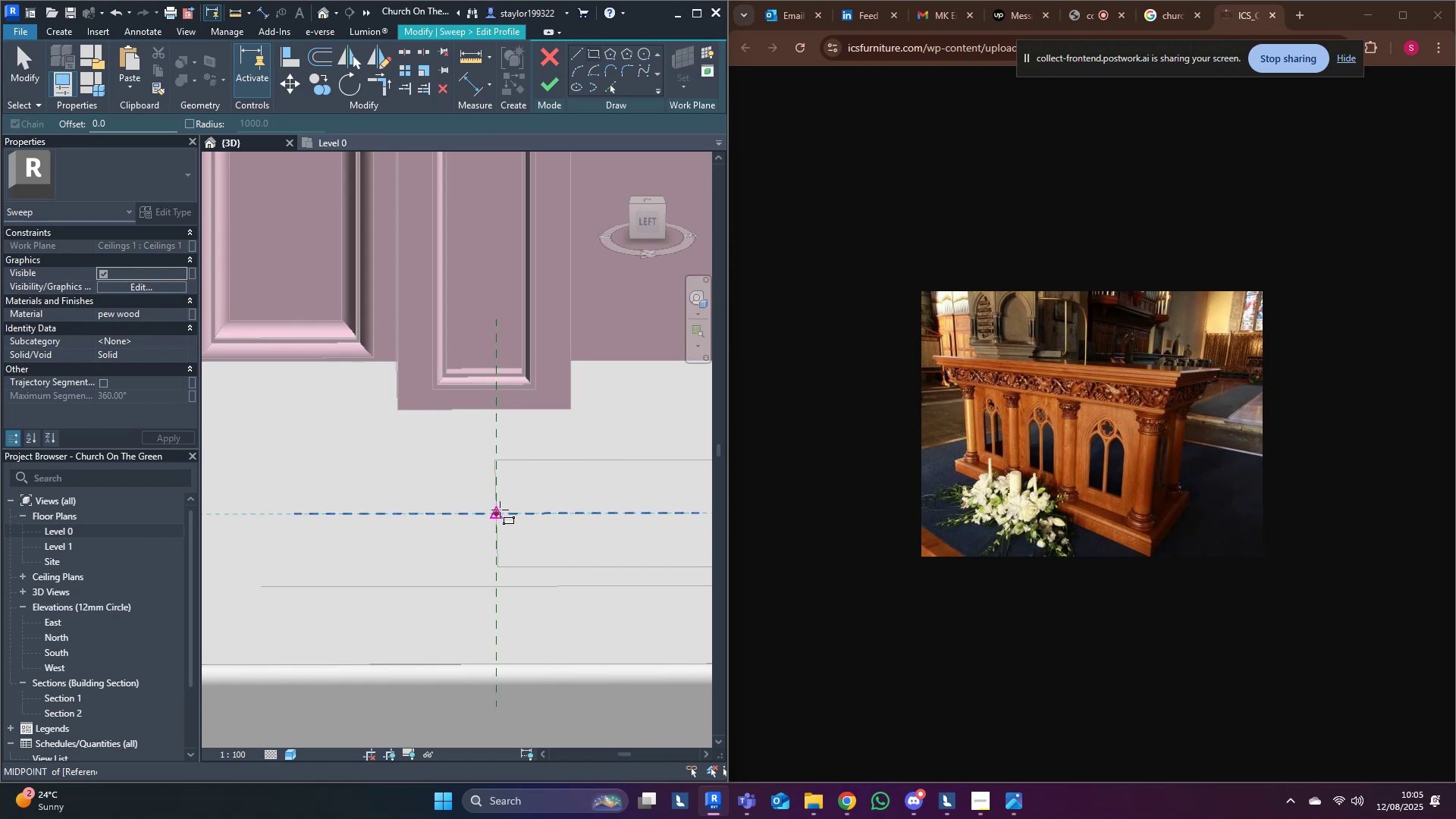 
left_click([499, 510])
 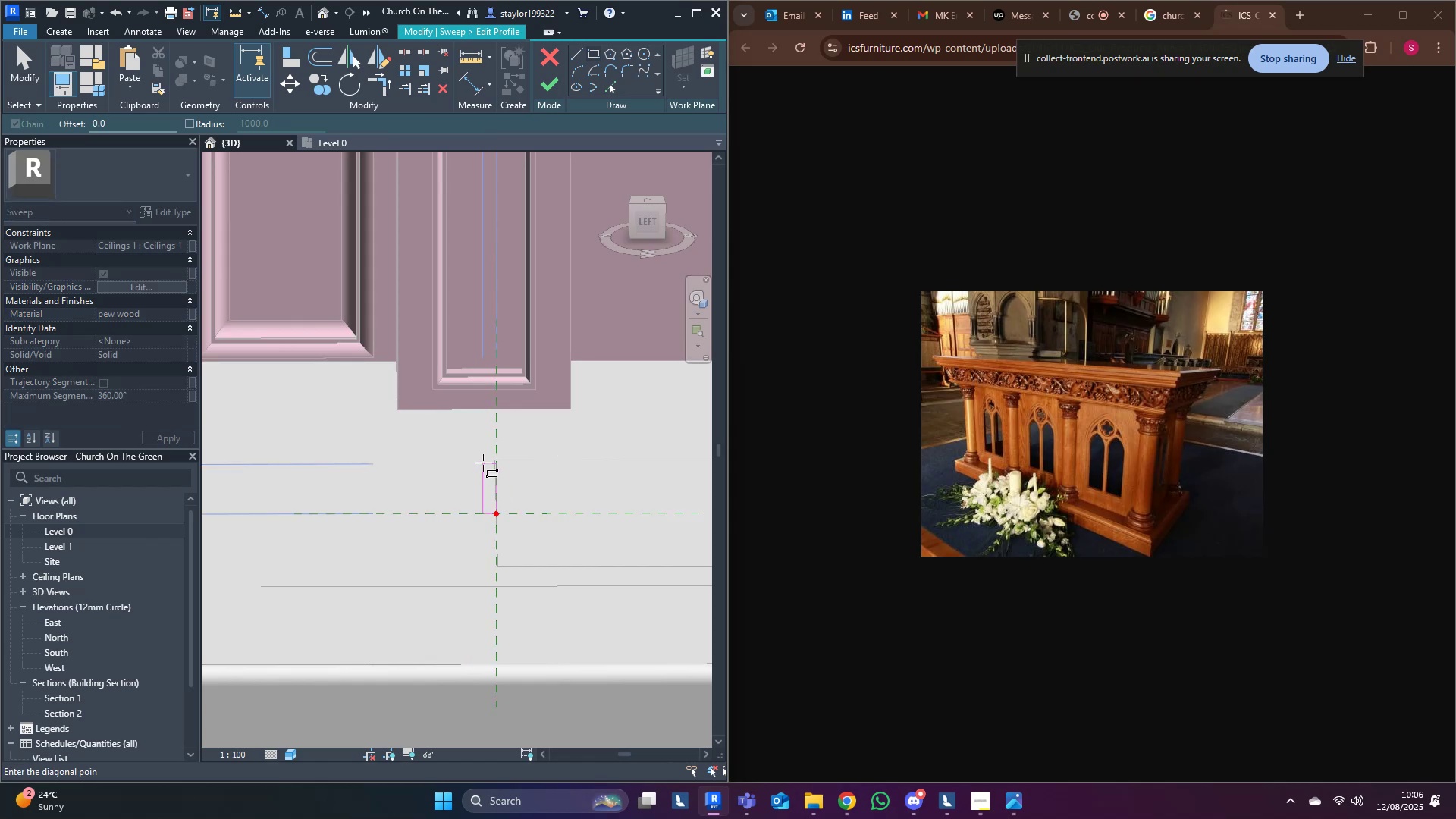 
left_click([484, 463])
 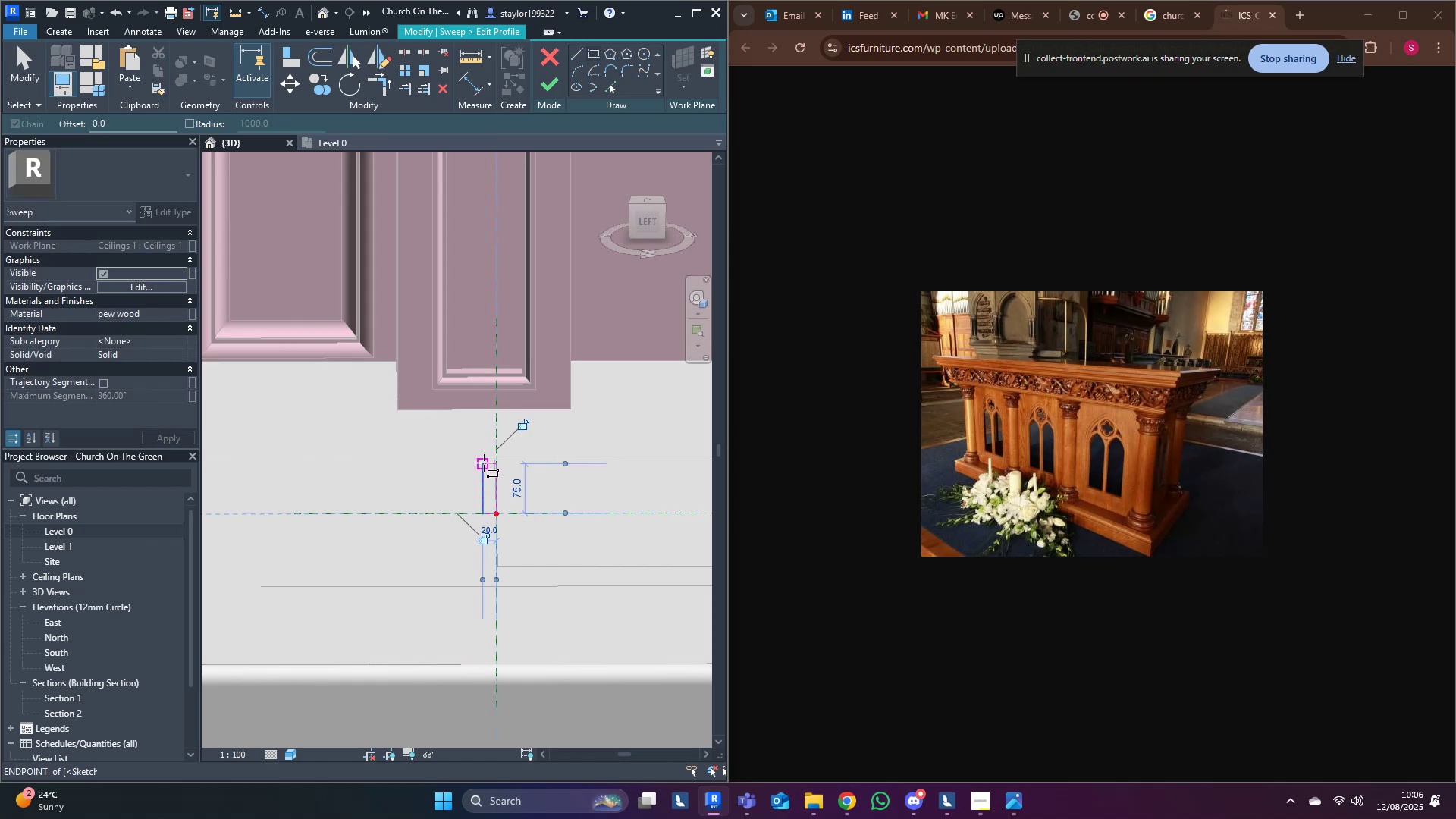 
key(Escape)
type(md)
 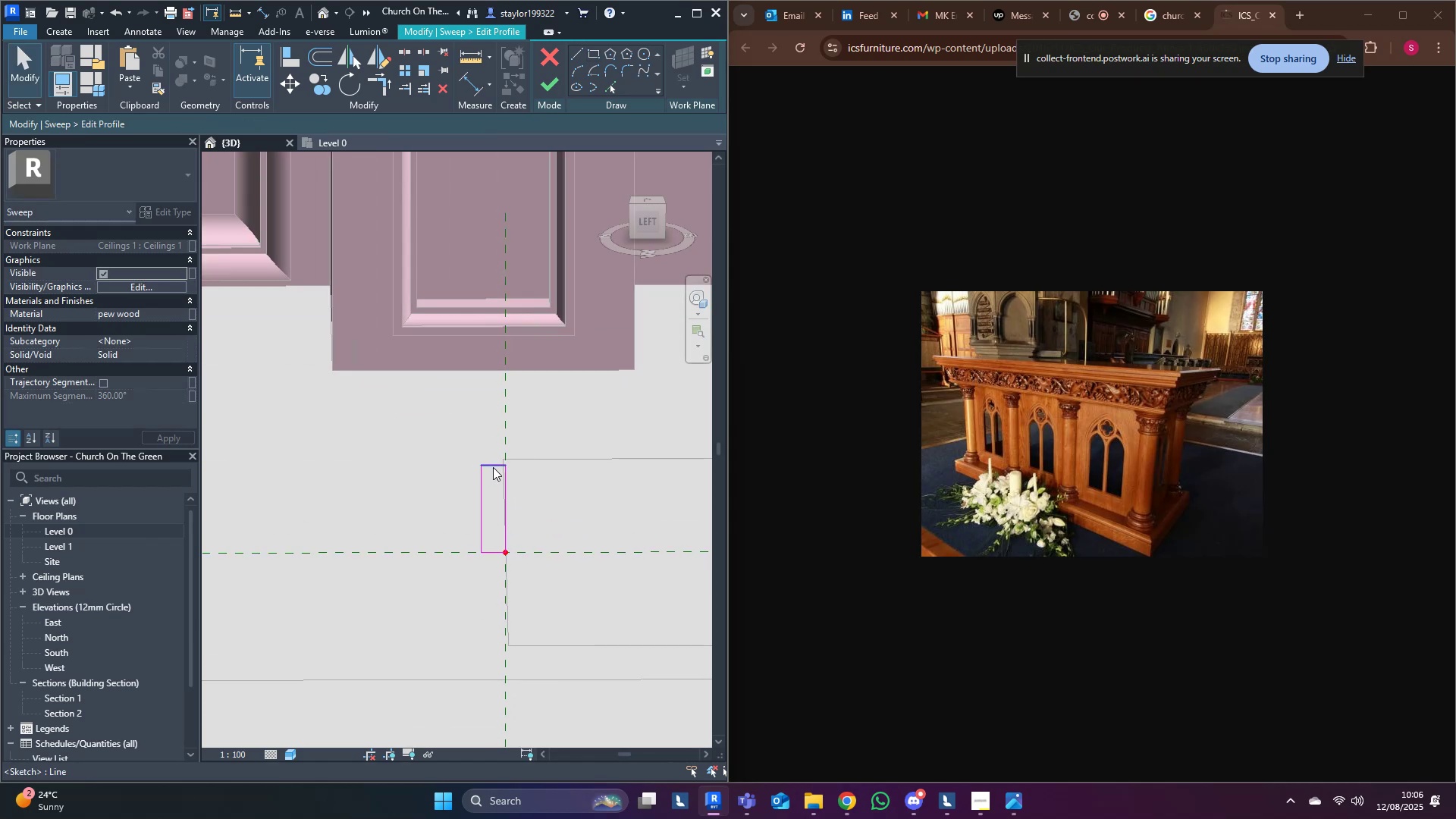 
scroll: coordinate [483, 463], scroll_direction: up, amount: 4.0
 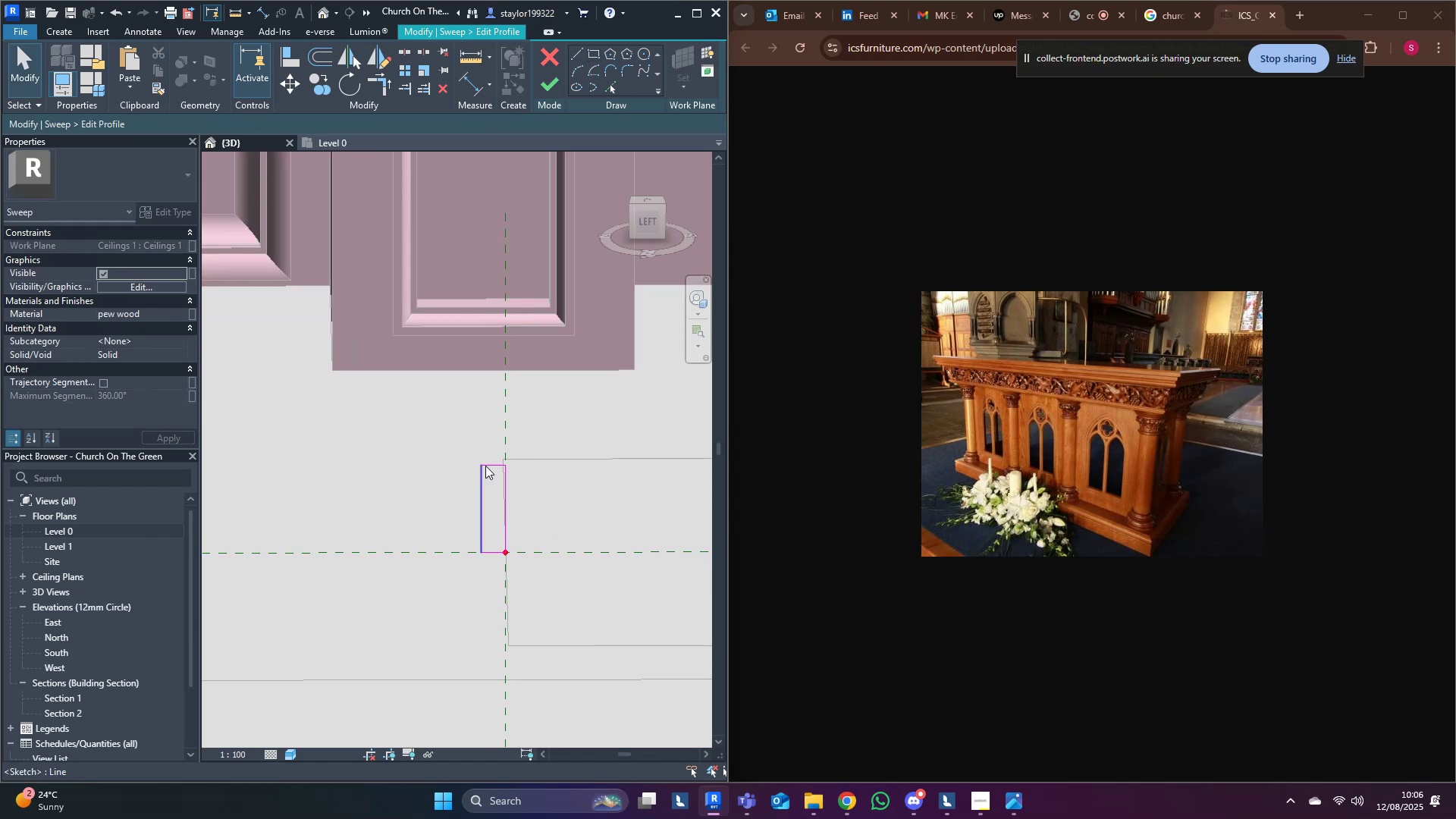 
left_click([493, 467])
 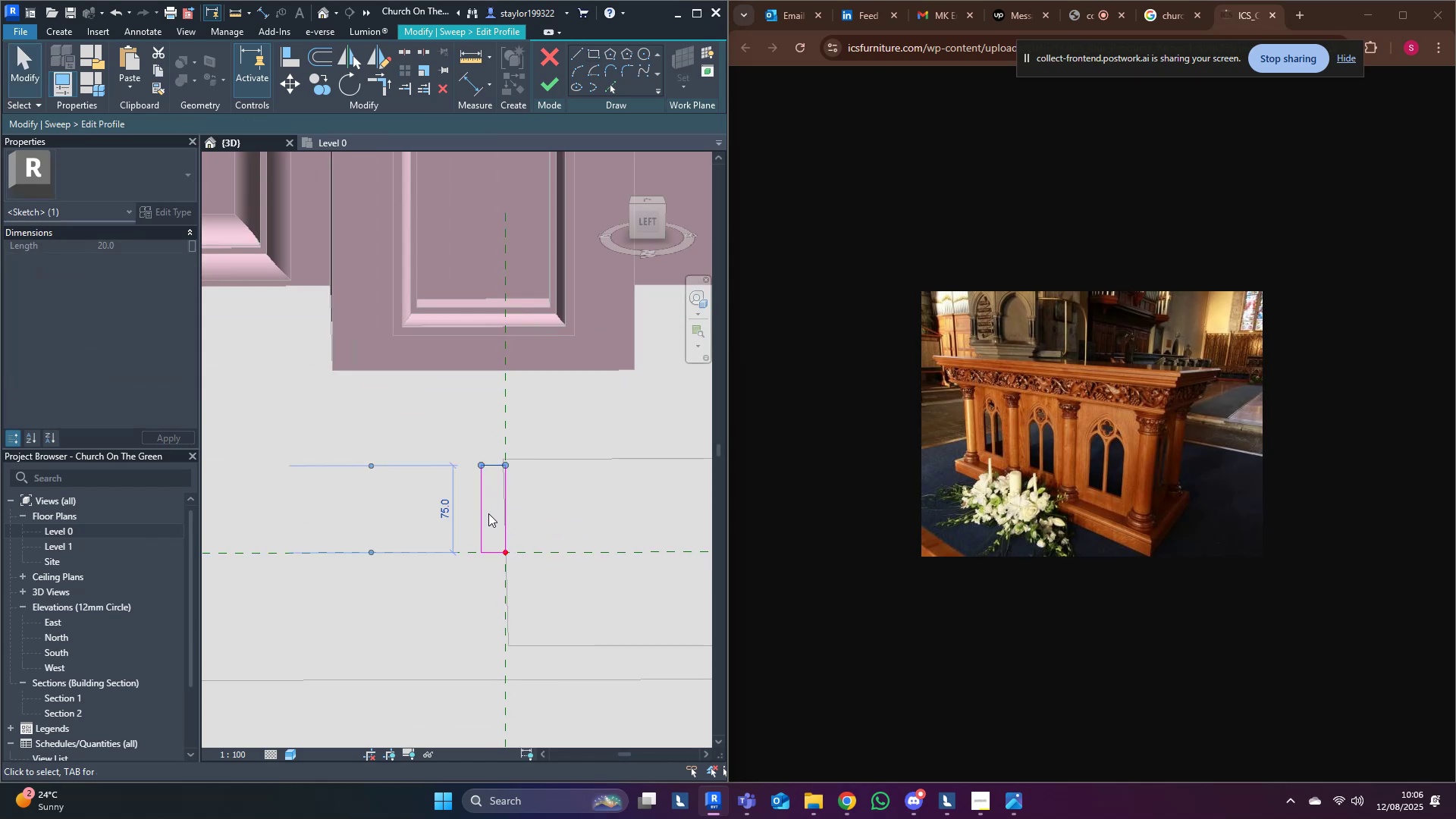 
left_click([485, 526])
 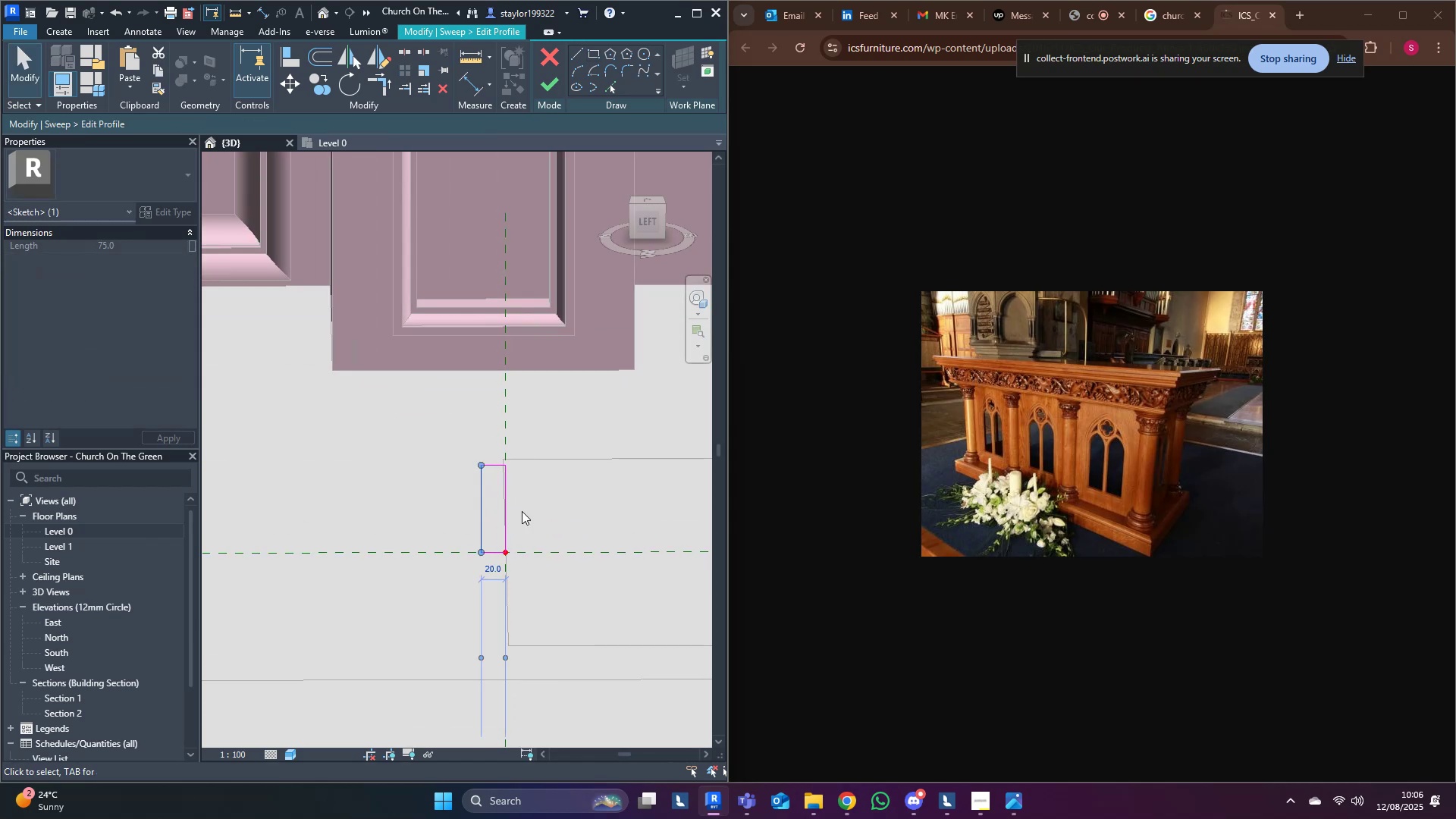 
left_click([552, 505])
 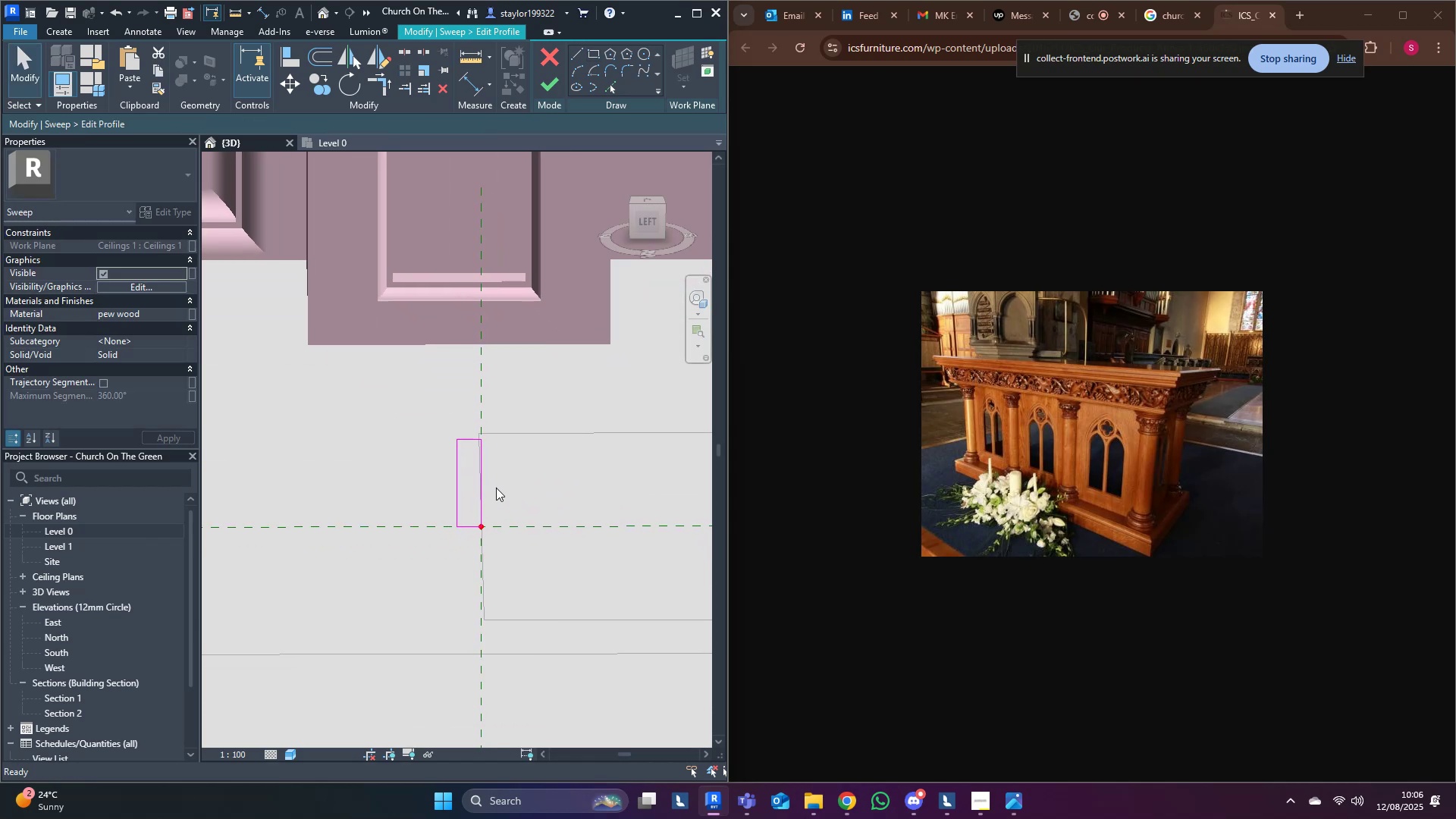 
scroll: coordinate [346, 513], scroll_direction: up, amount: 4.0
 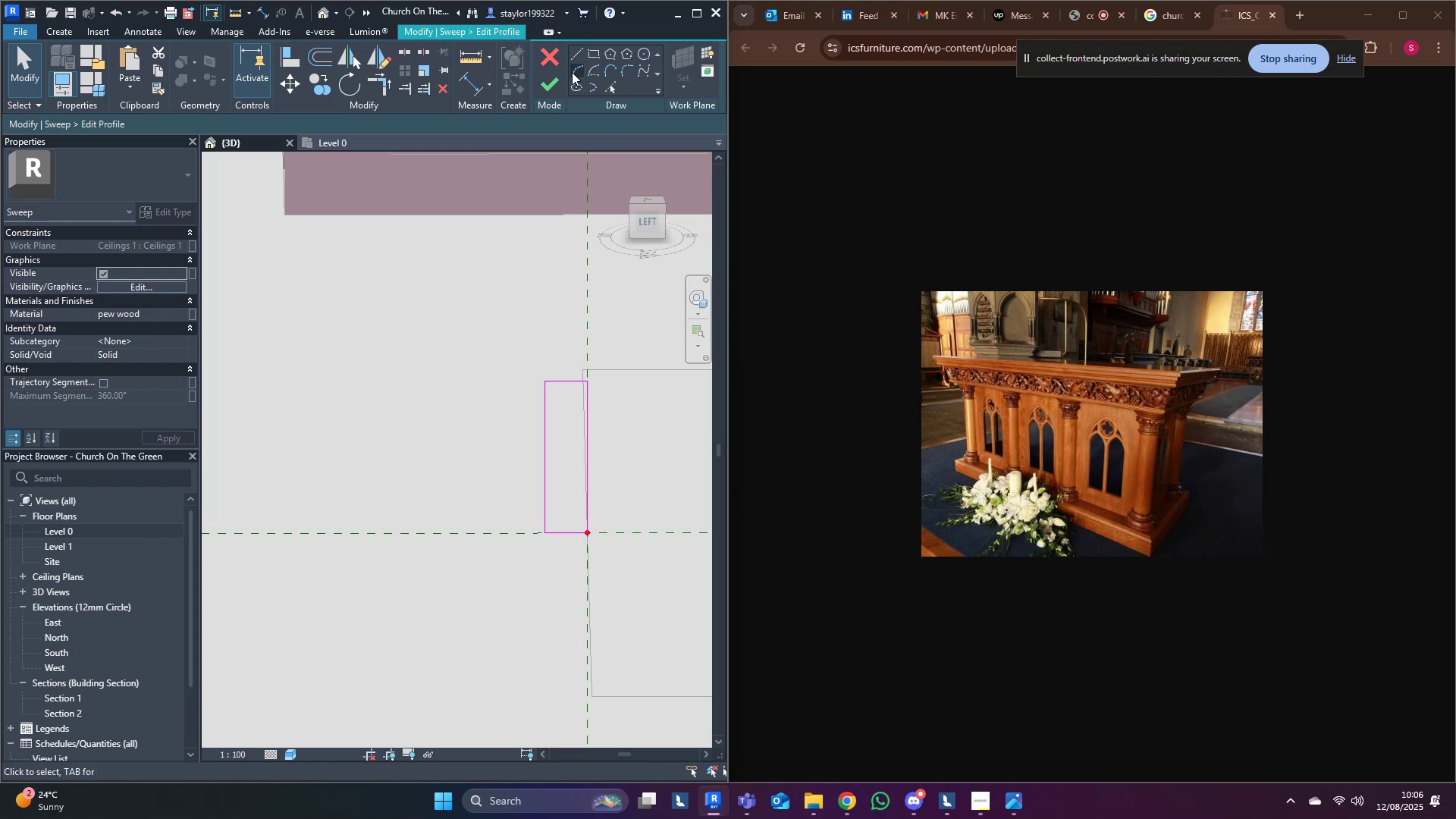 
left_click([572, 72])
 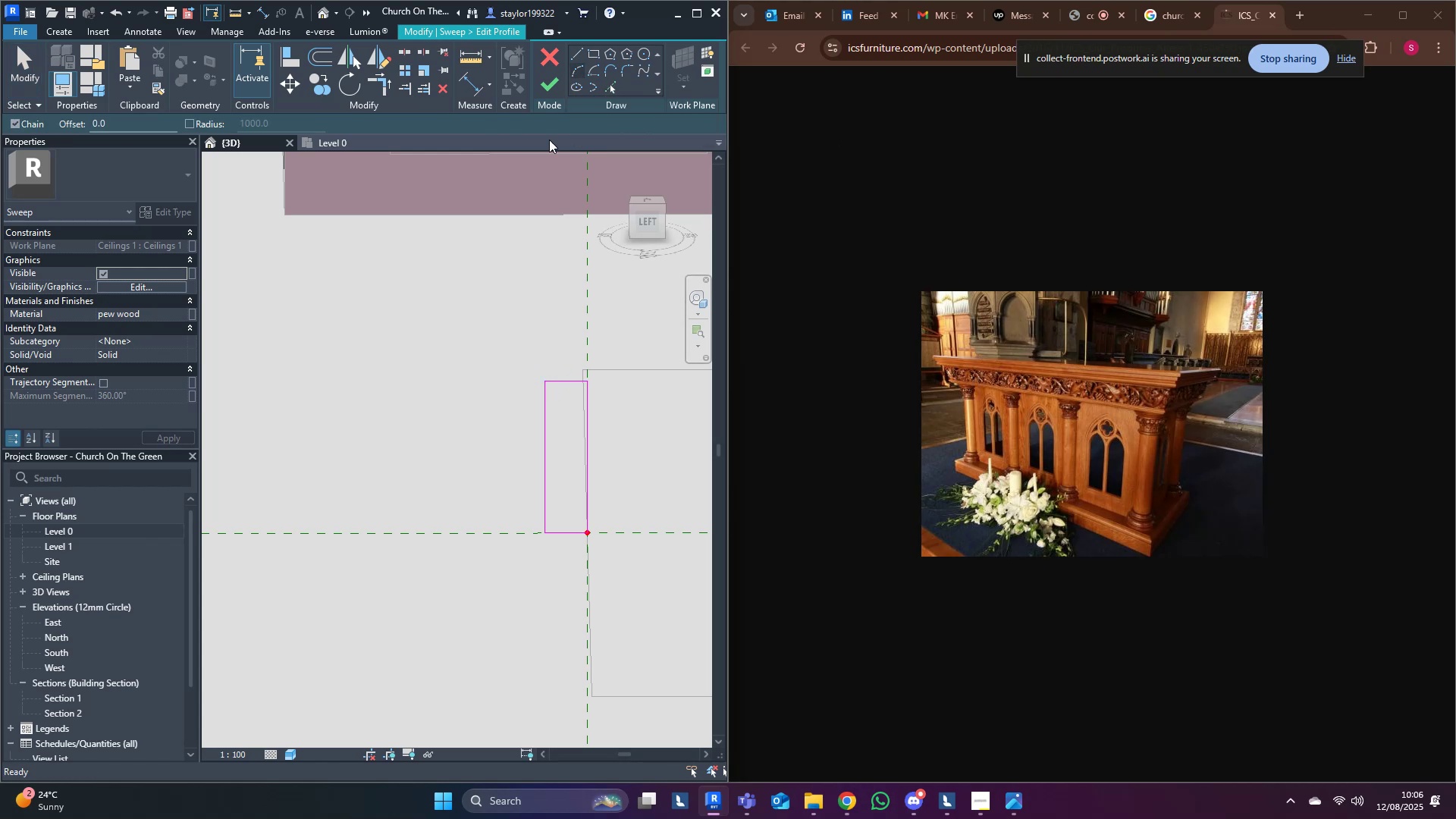 
scroll: coordinate [564, 413], scroll_direction: up, amount: 5.0
 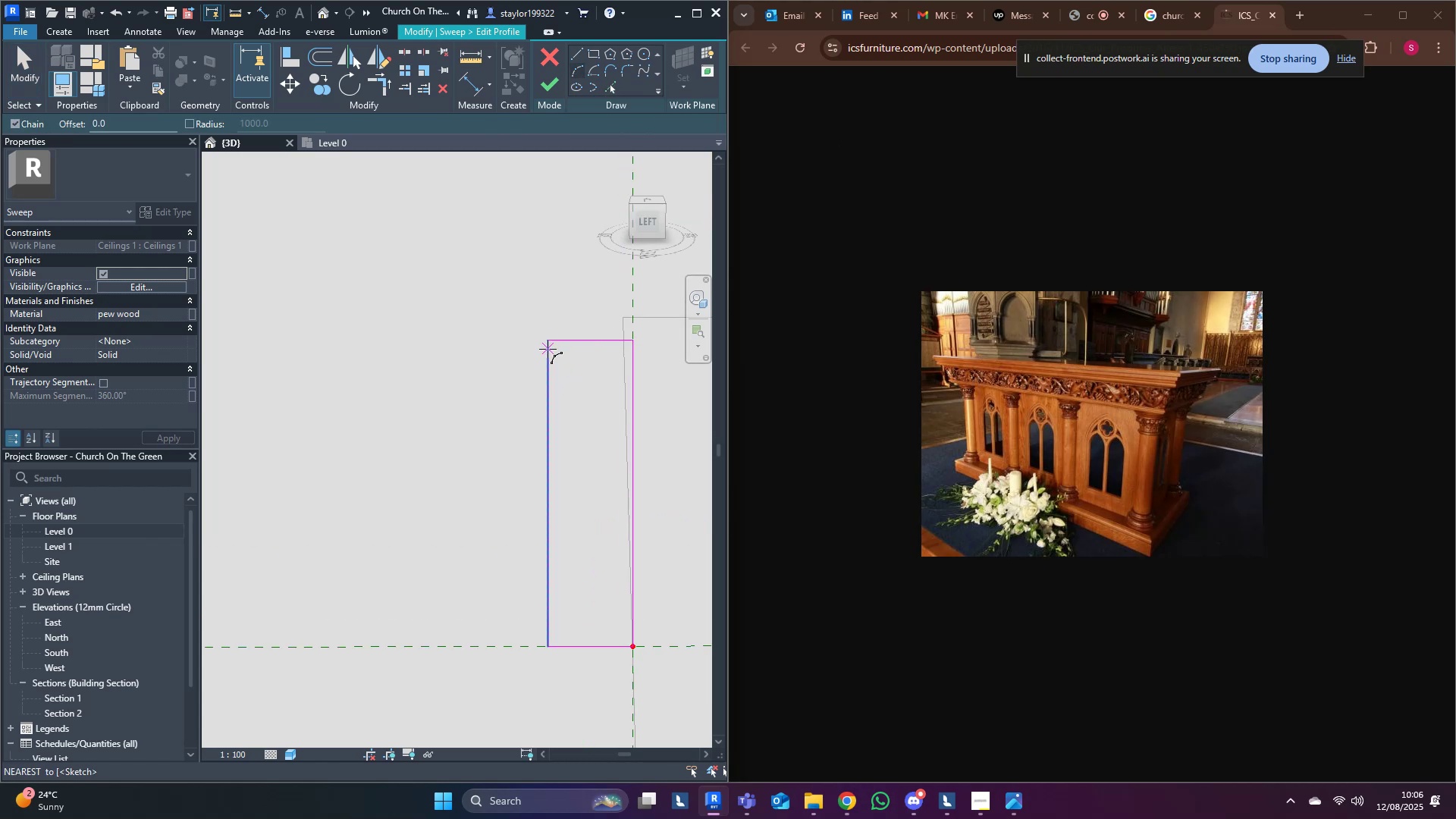 
left_click([547, 339])
 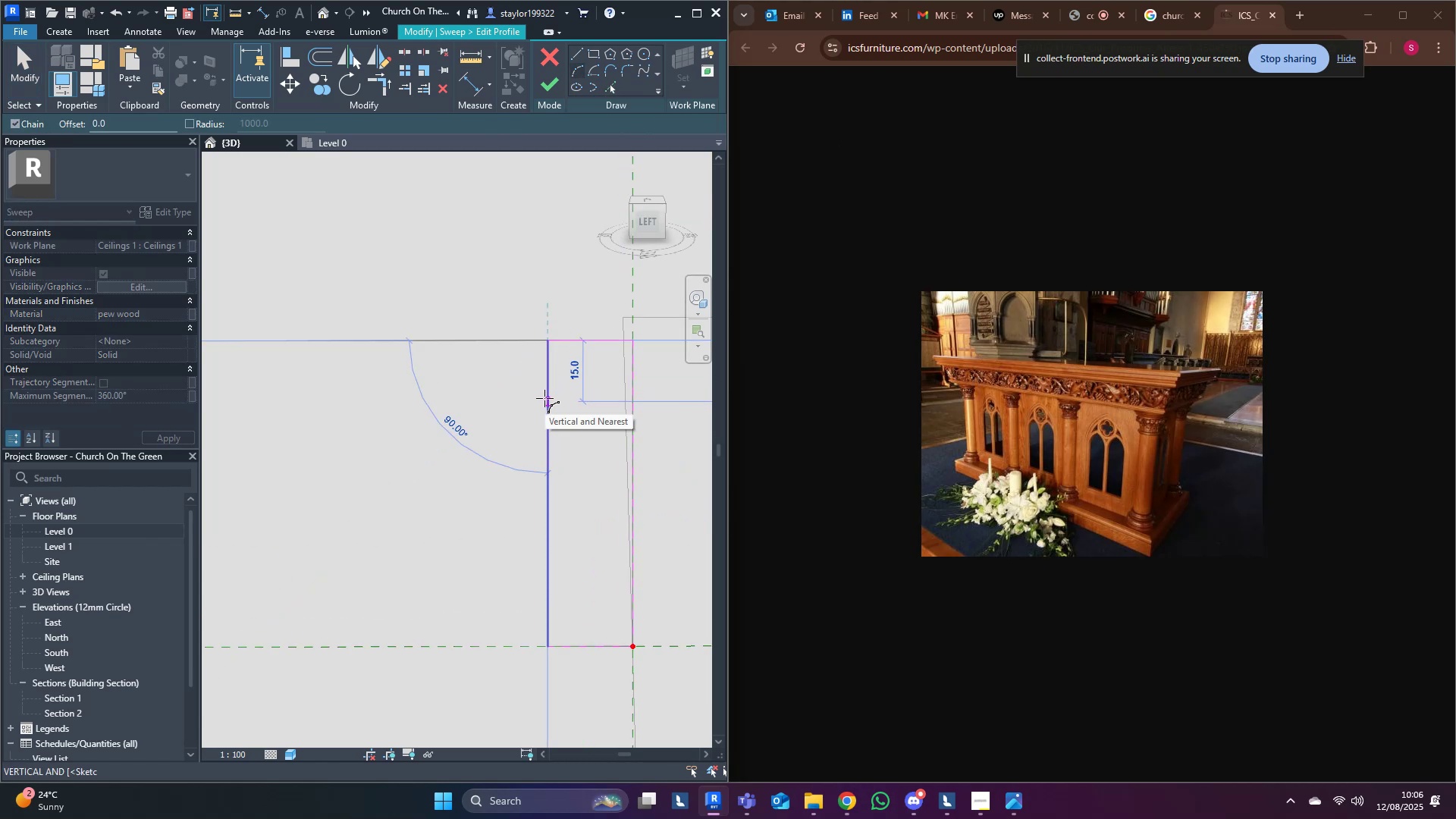 
left_click([544, 398])
 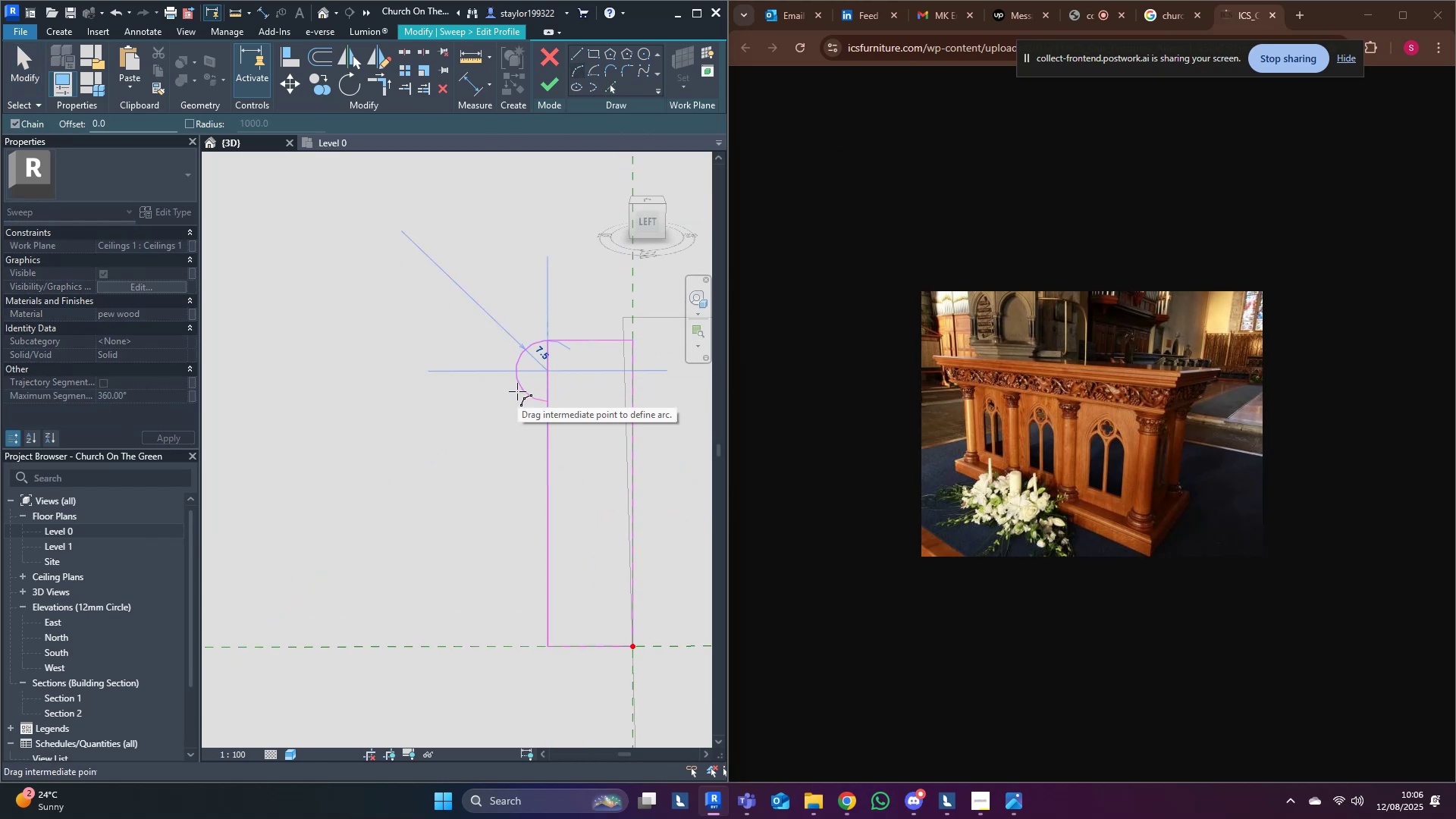 
left_click([517, 391])
 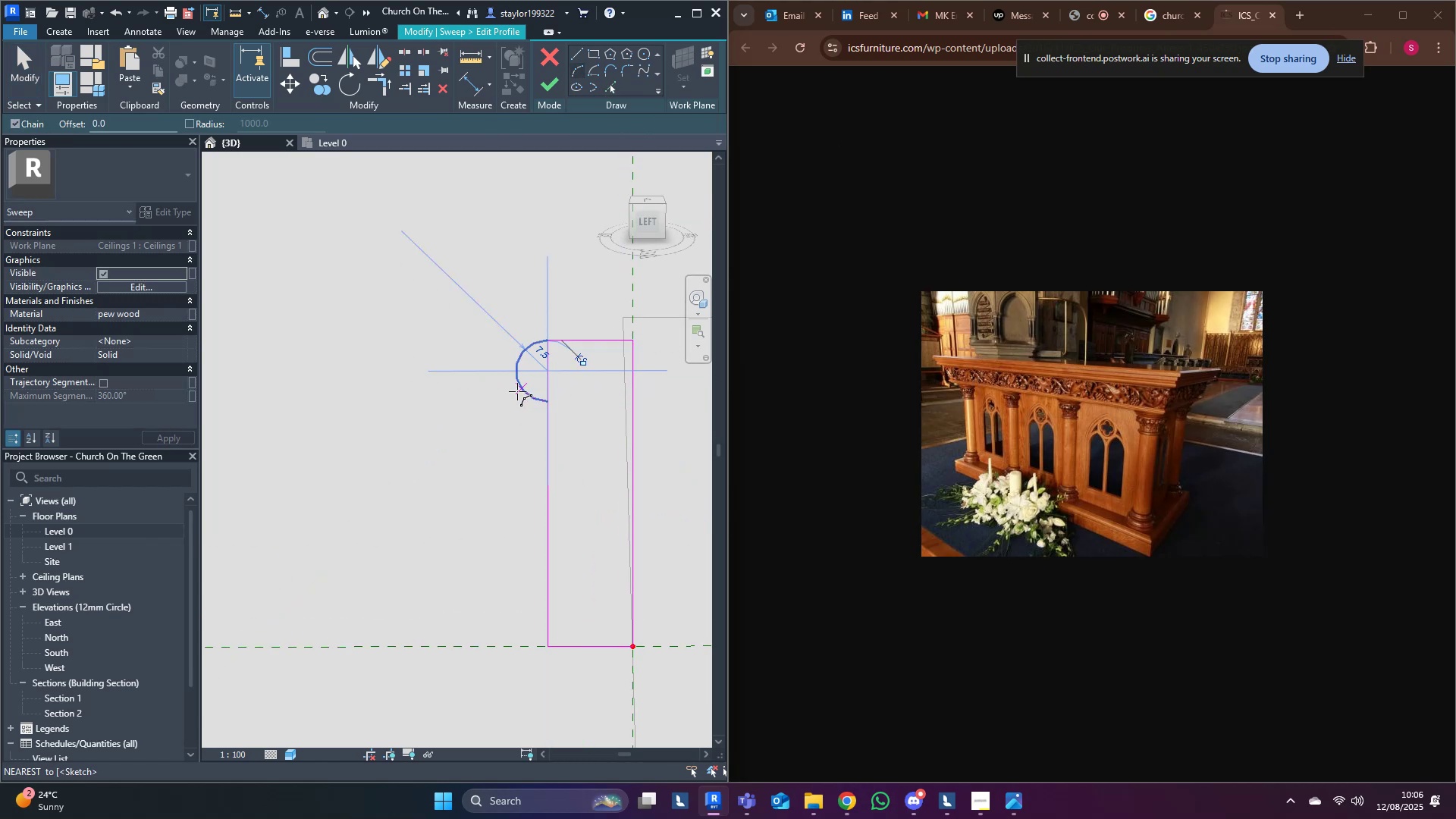 
key(Escape)
 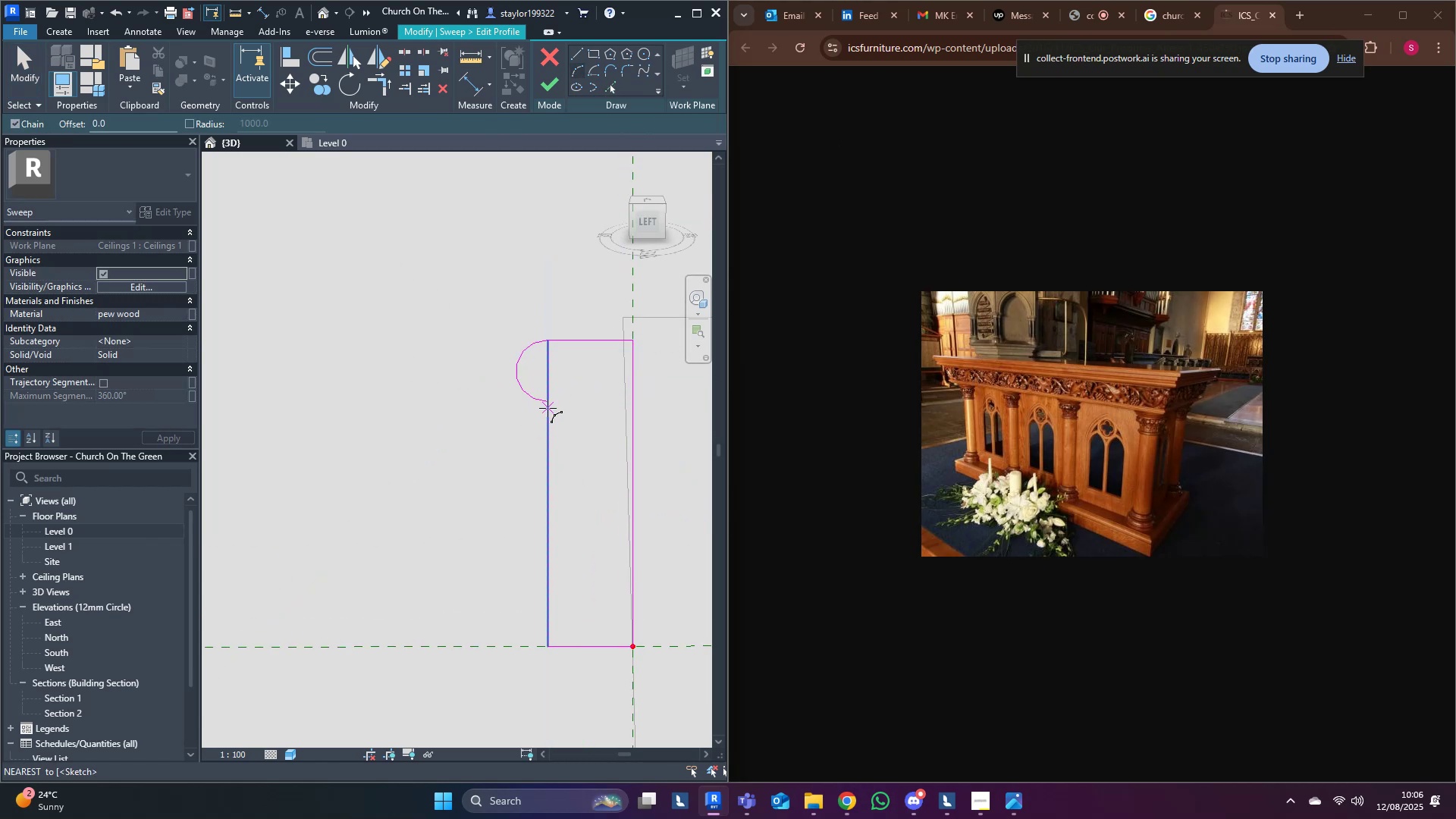 
left_click([548, 408])
 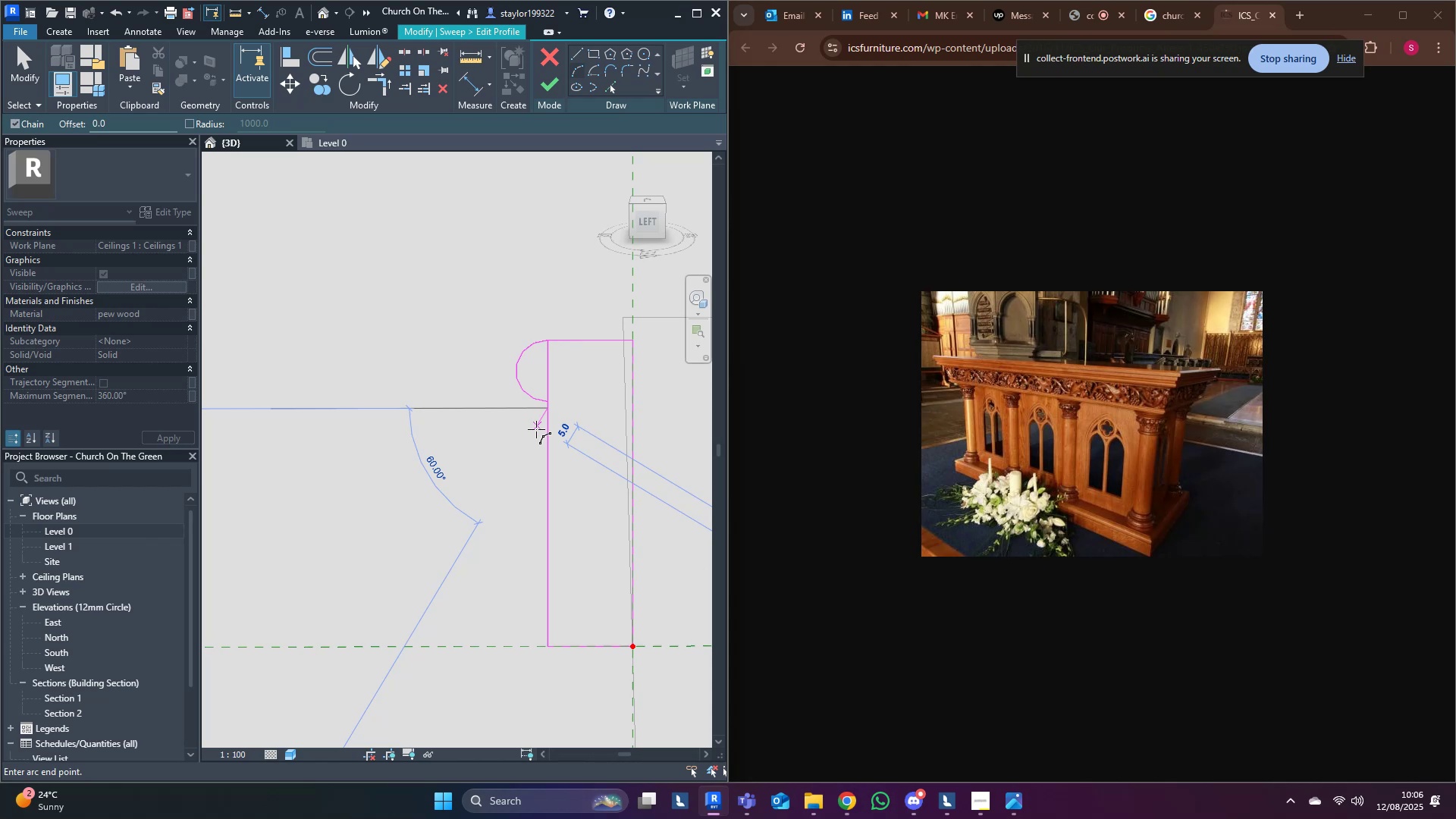 
left_click([536, 429])
 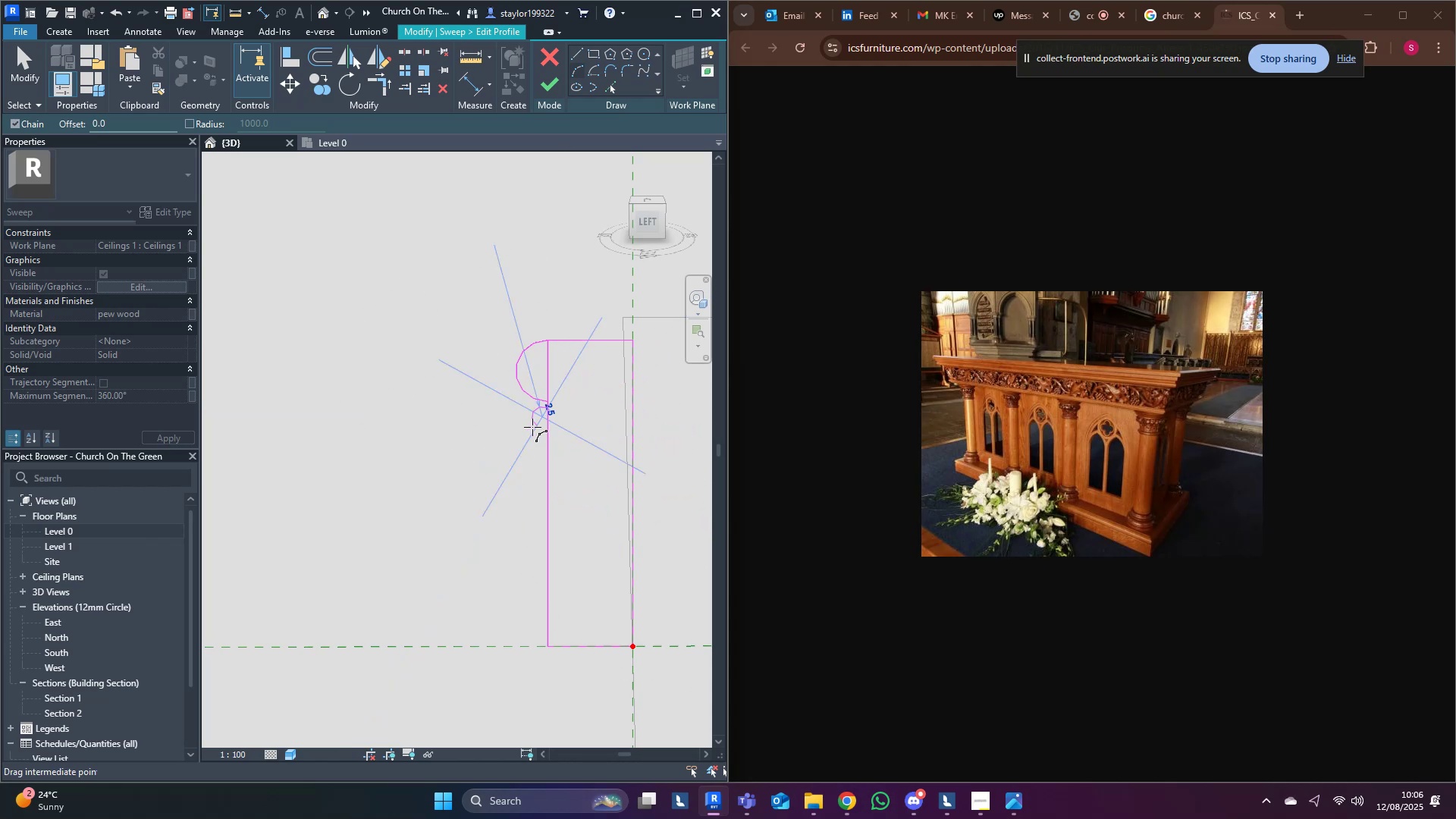 
scroll: coordinate [540, 416], scroll_direction: up, amount: 5.0
 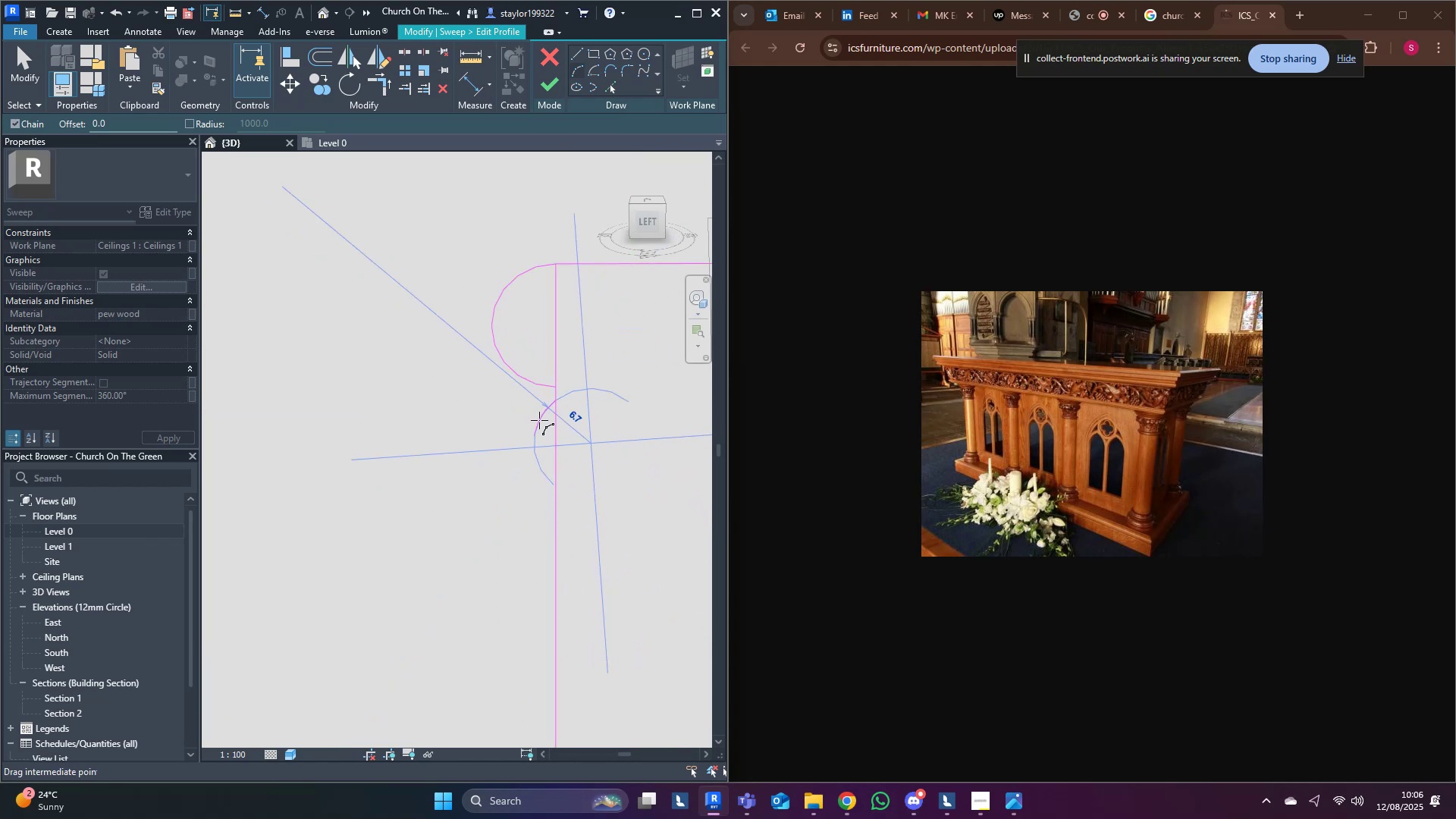 
left_click([539, 420])
 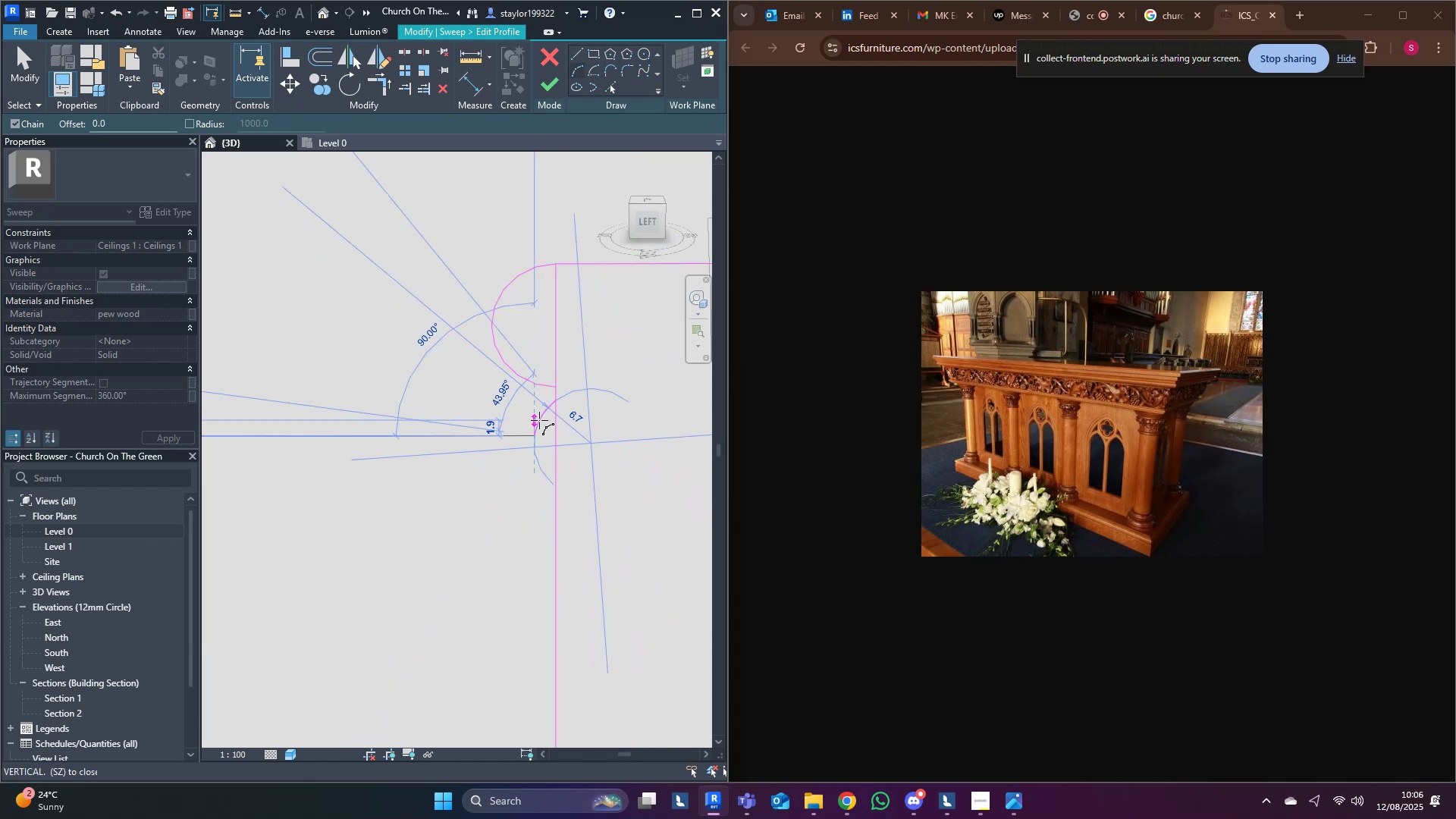 
key(Escape)
 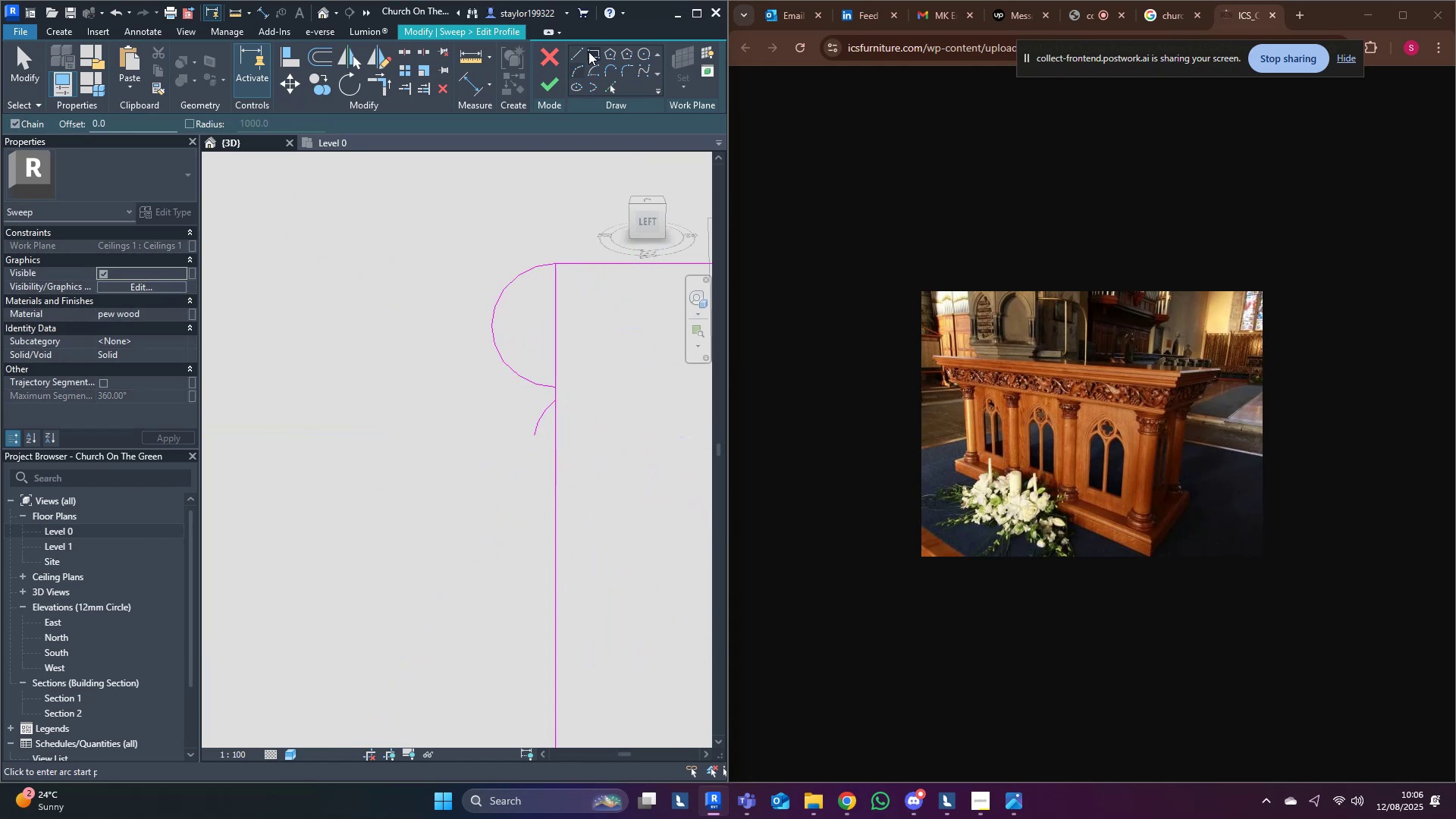 
left_click([579, 52])
 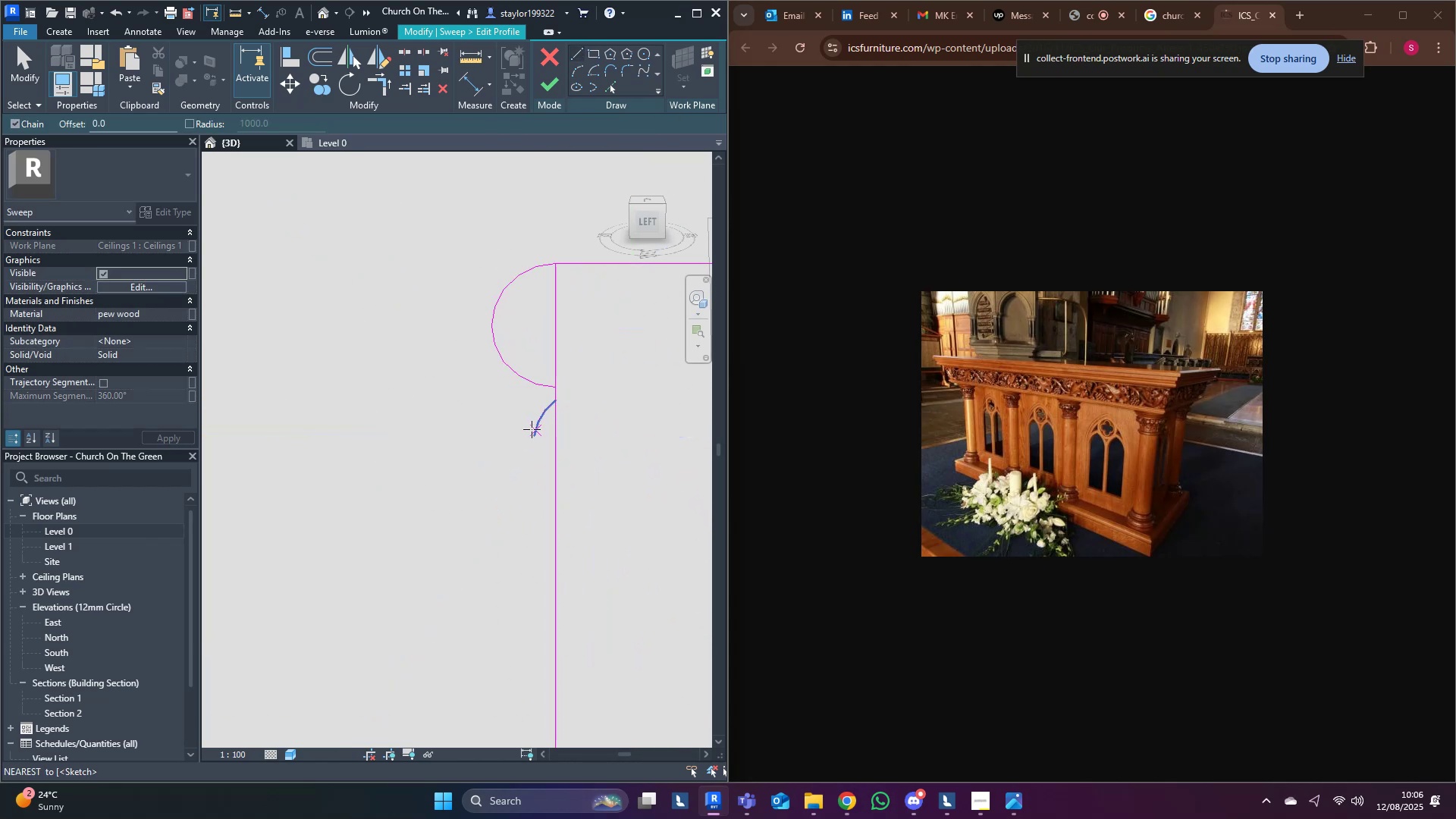 
left_click([532, 437])
 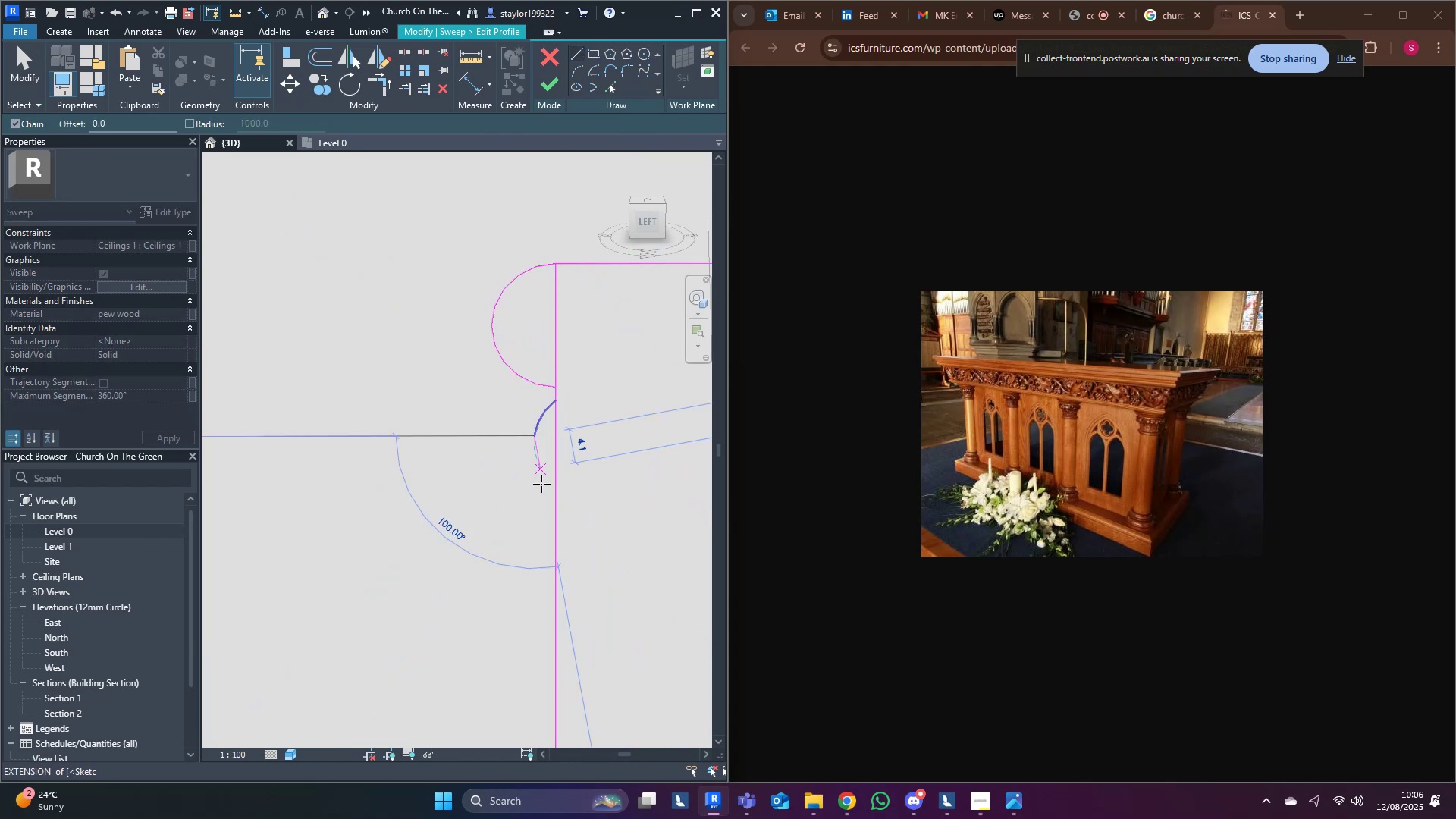 
scroll: coordinate [517, 543], scroll_direction: down, amount: 5.0
 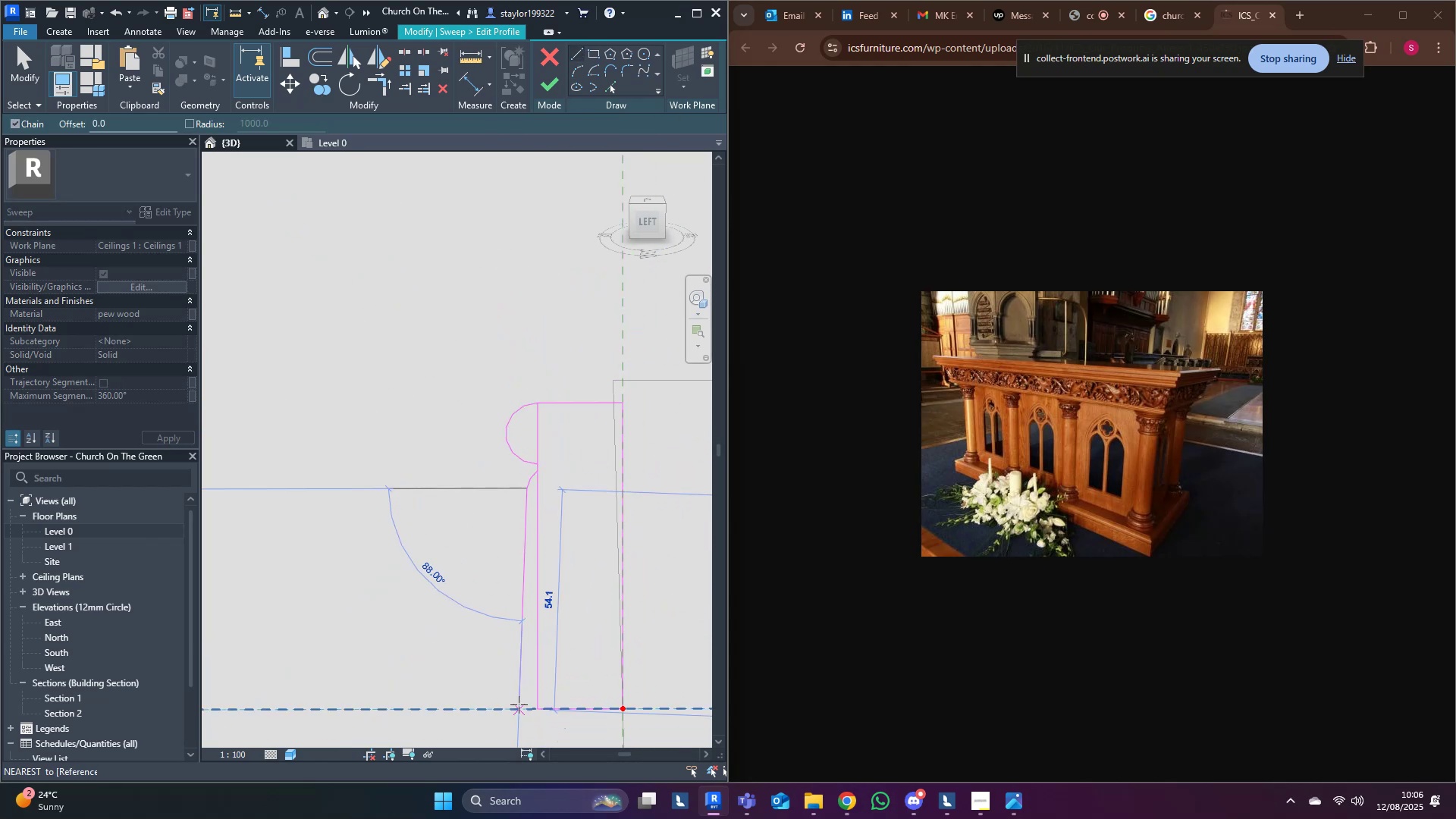 
left_click([528, 709])
 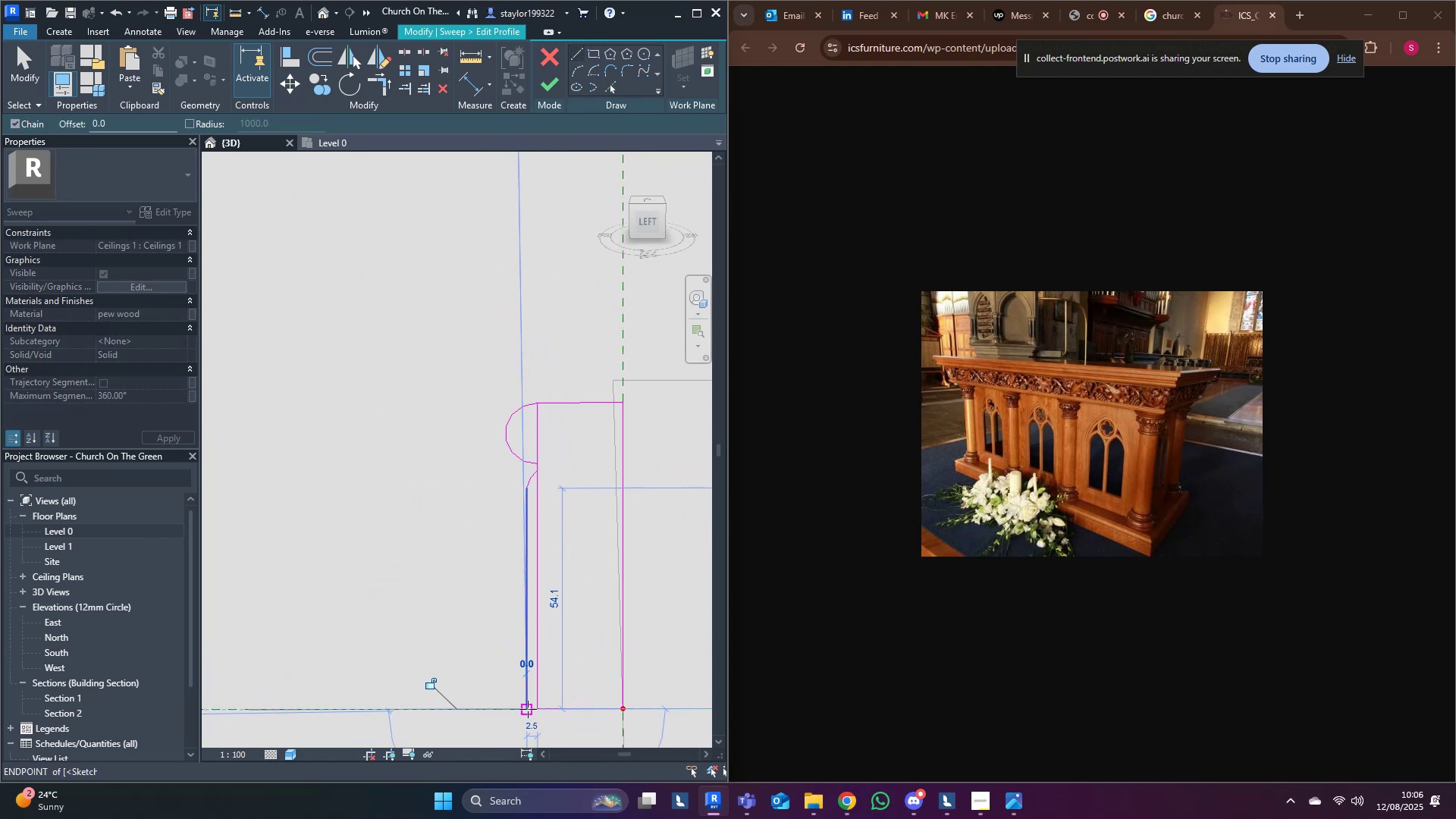 
key(Escape)
 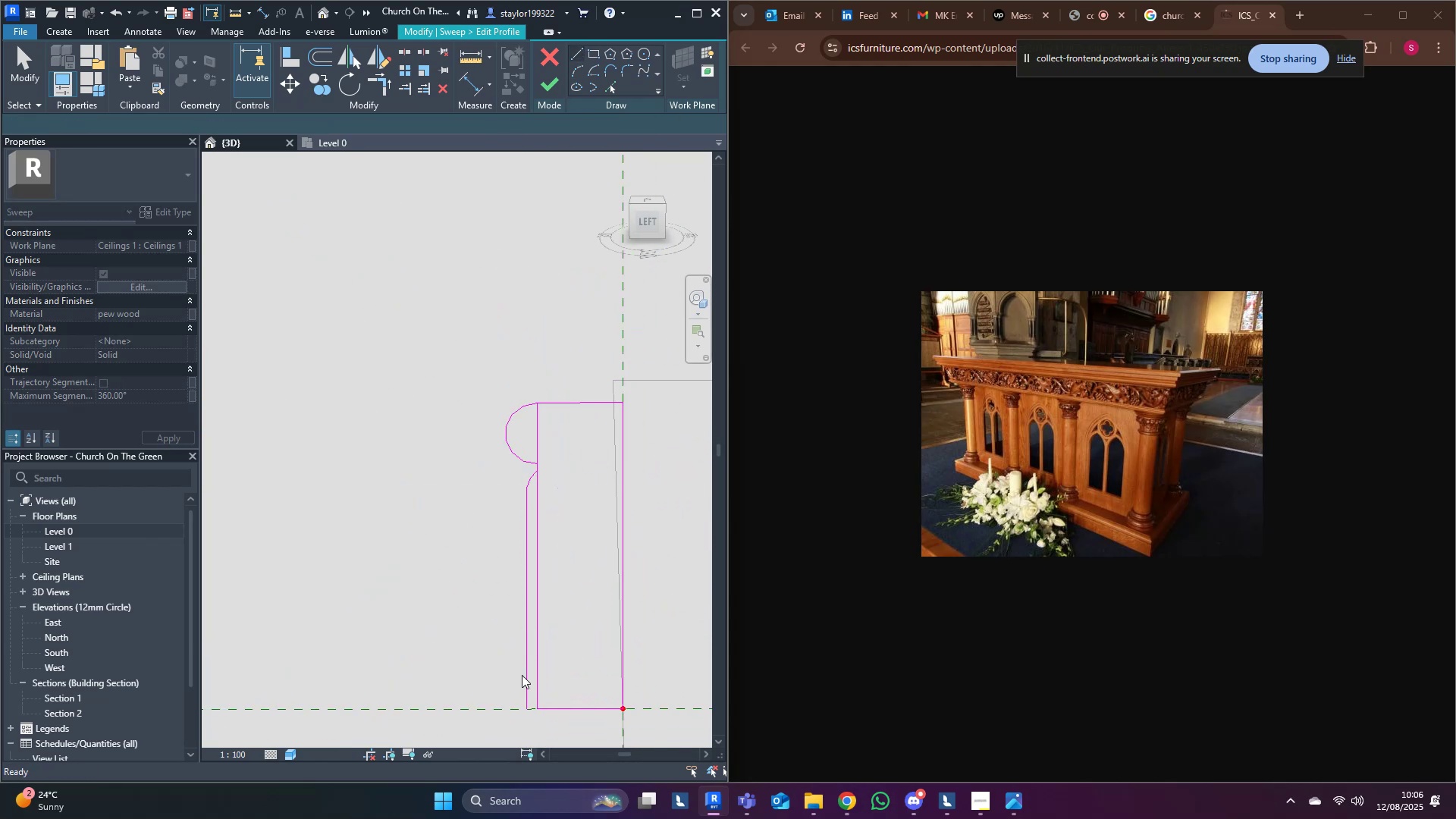 
hold_key(key=Escape, duration=29.04)
 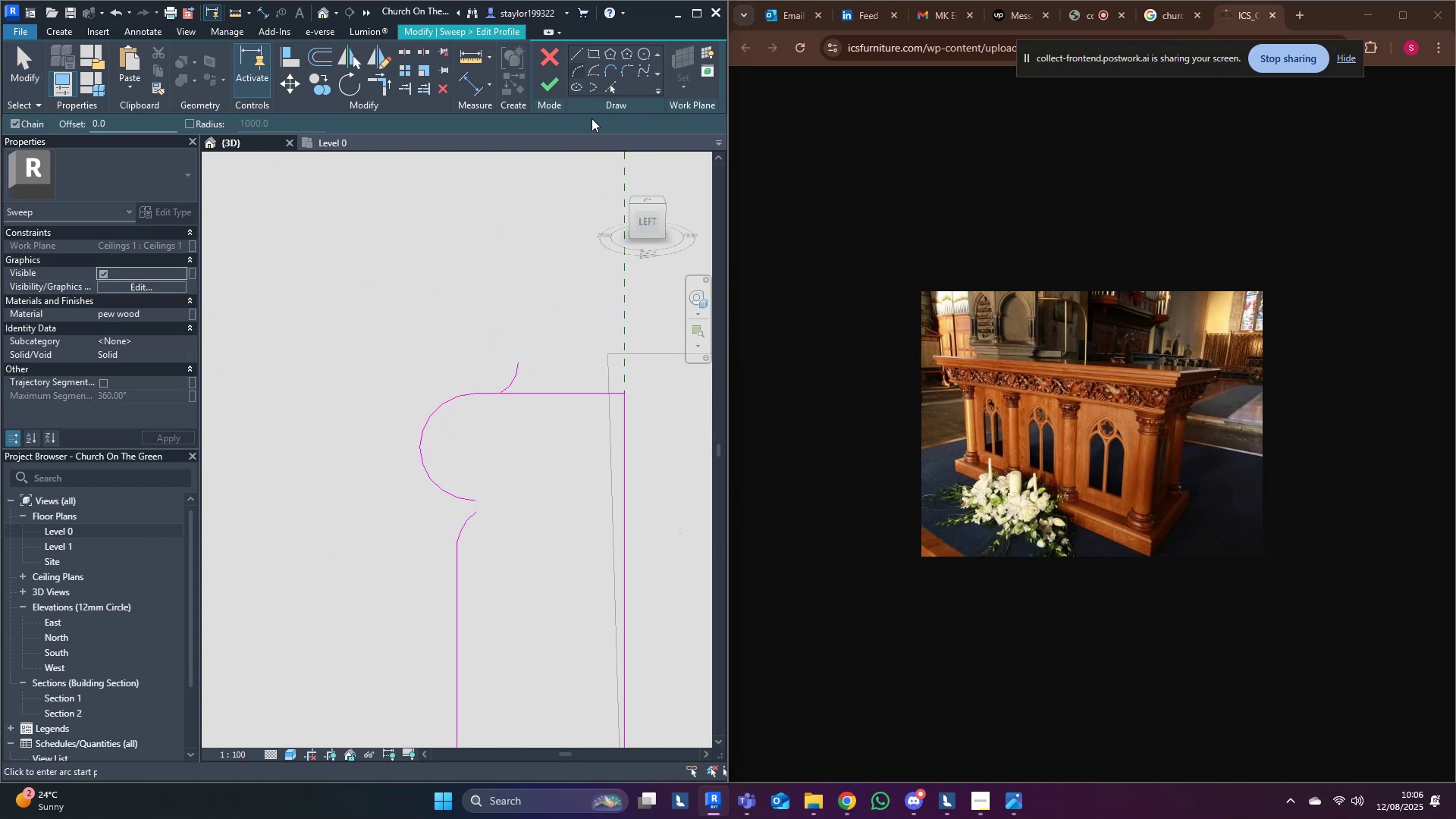 
middle_click([492, 590])
 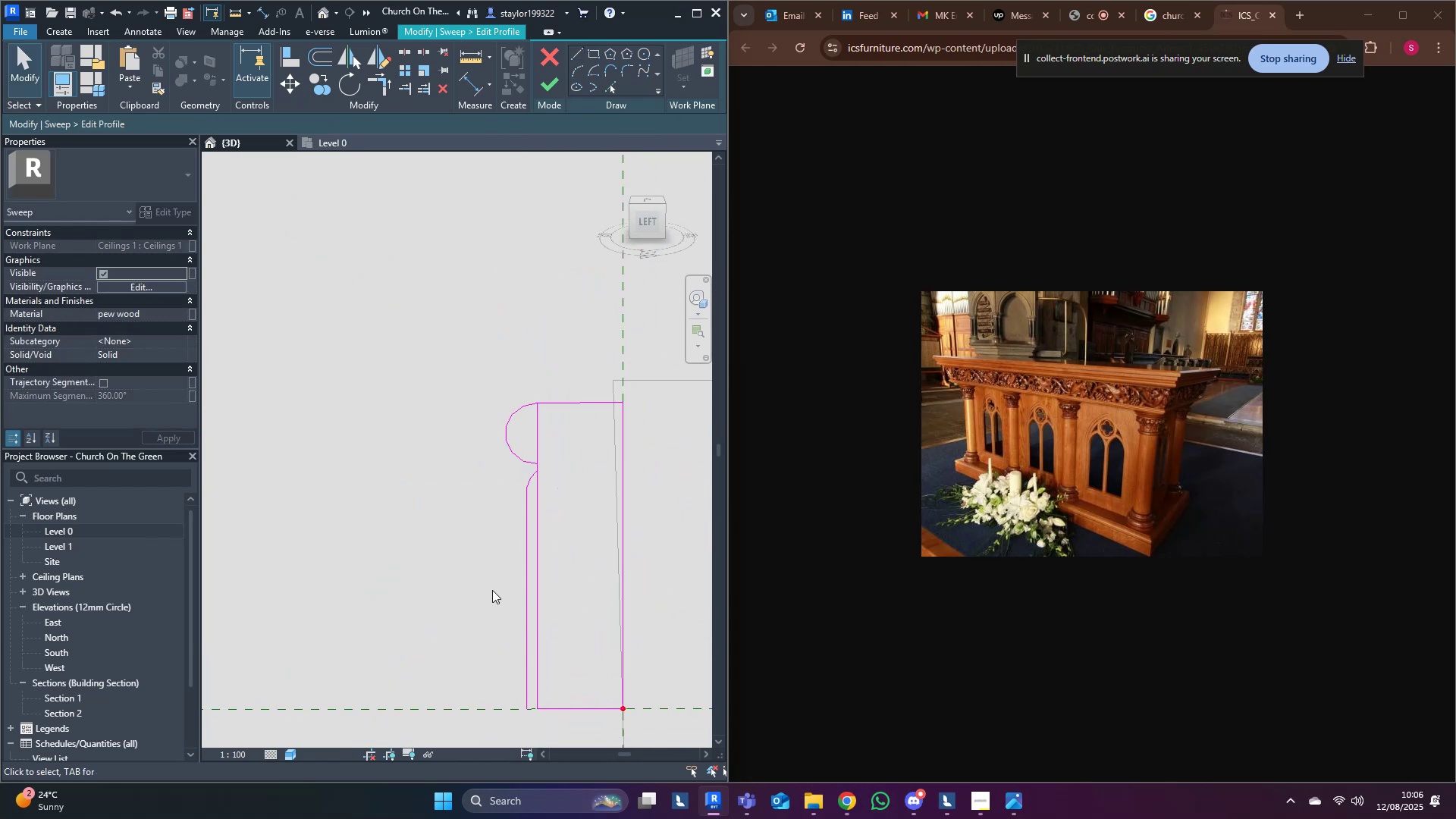 
hold_key(key=M, duration=8.67)
 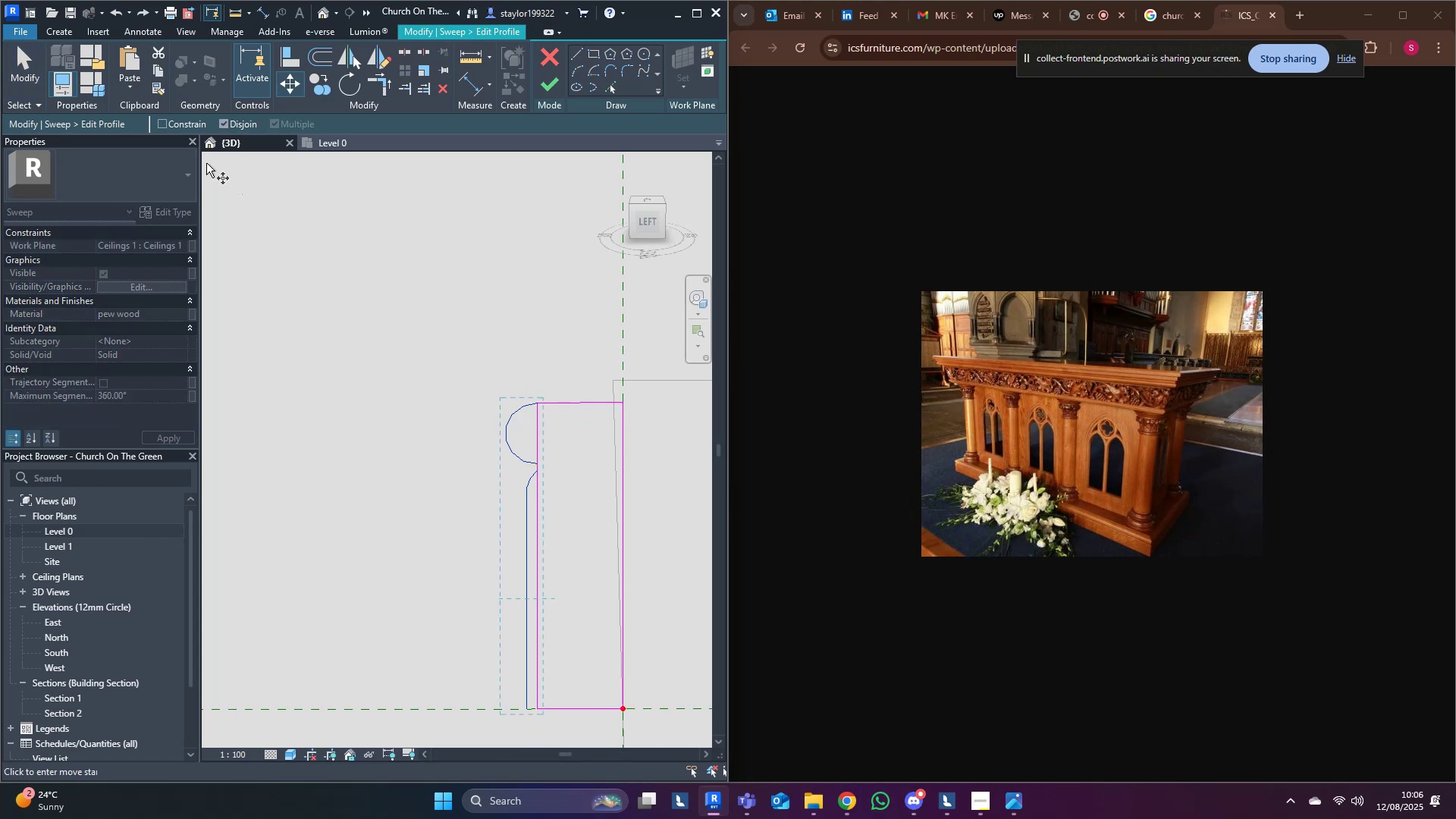 
key(D)
 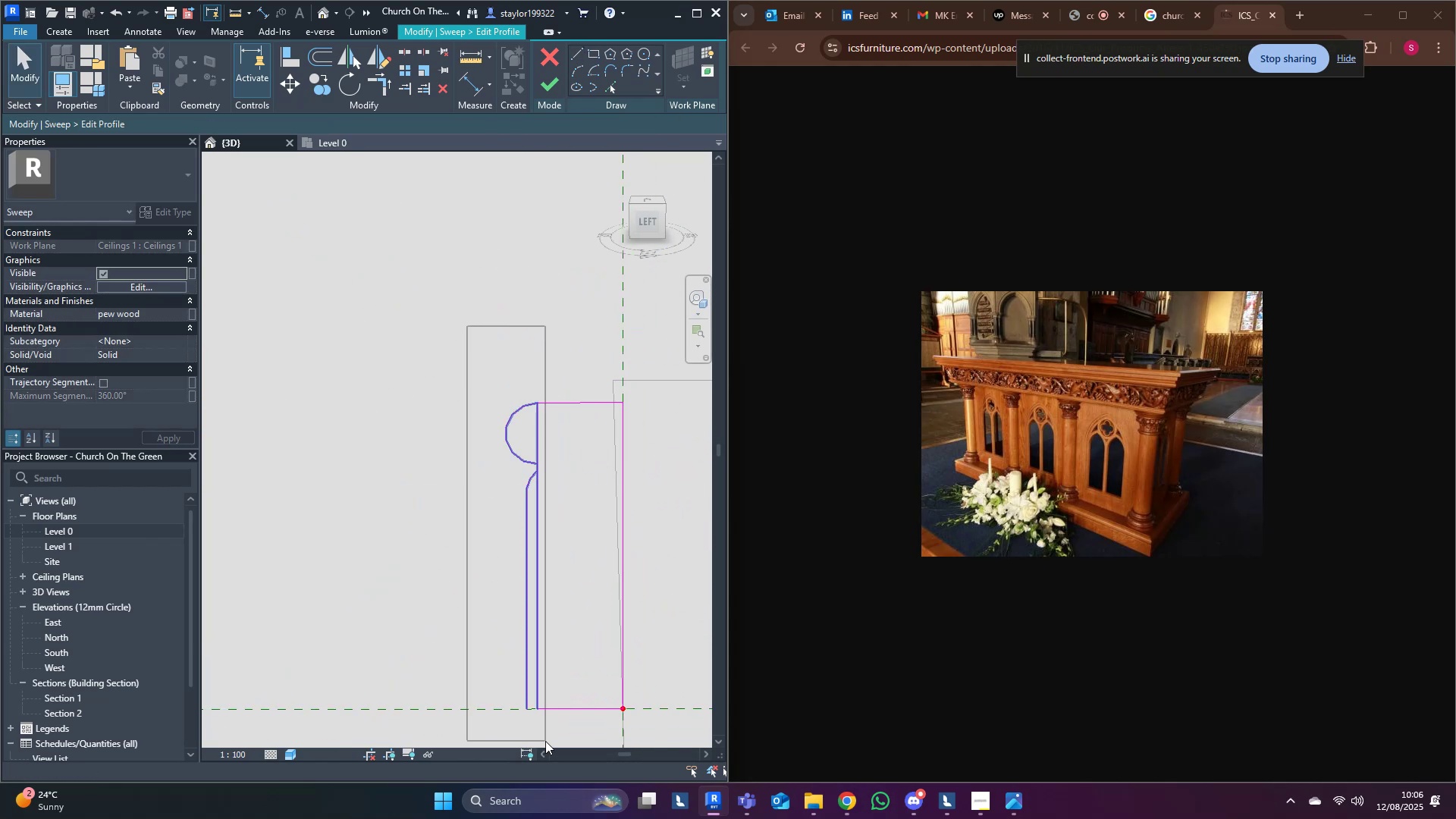 
hold_key(key=ShiftLeft, duration=0.94)
left_click([527, 562])
 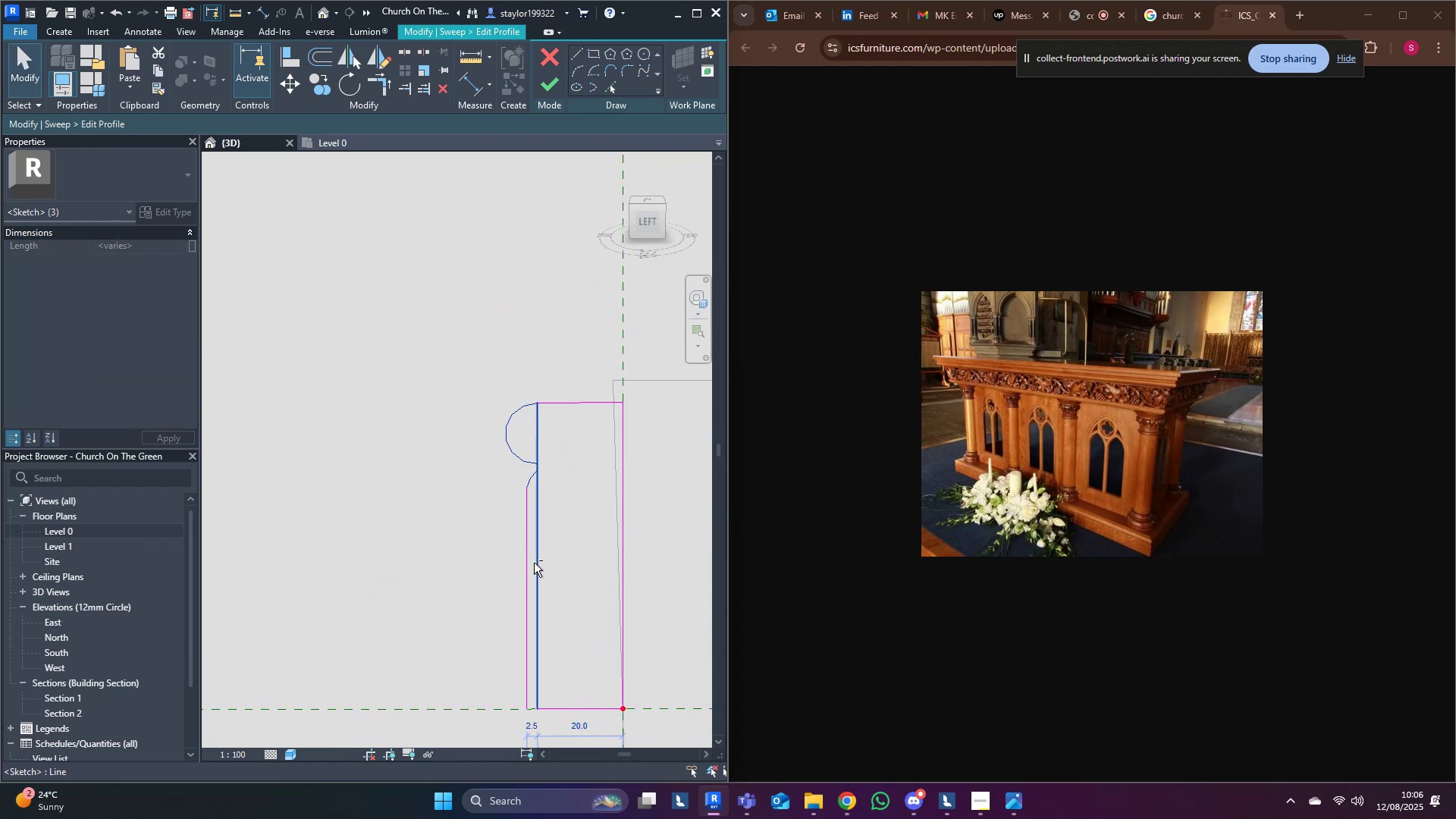 
double_click([534, 563])
 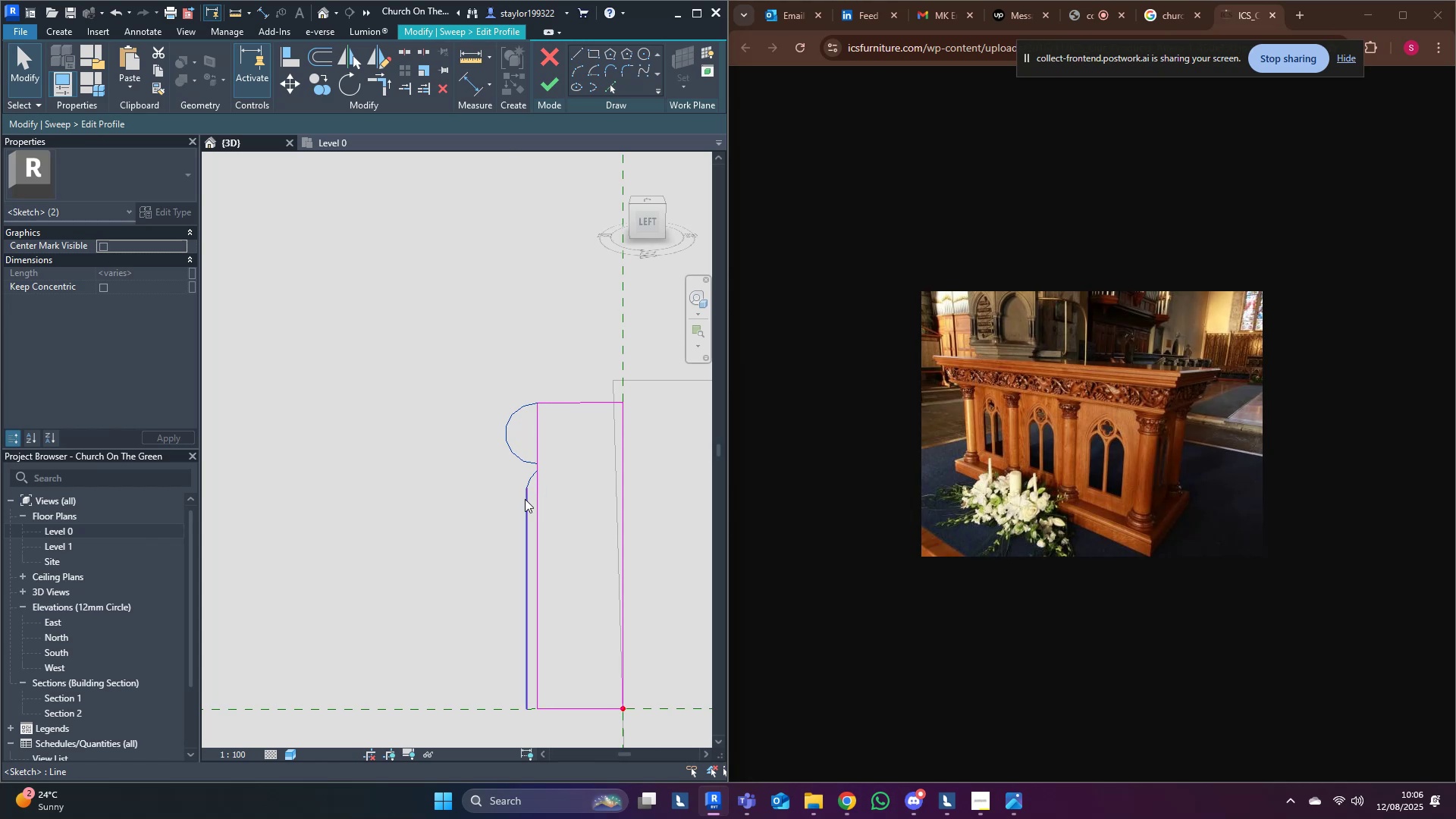 
key(Control+ControlLeft)
 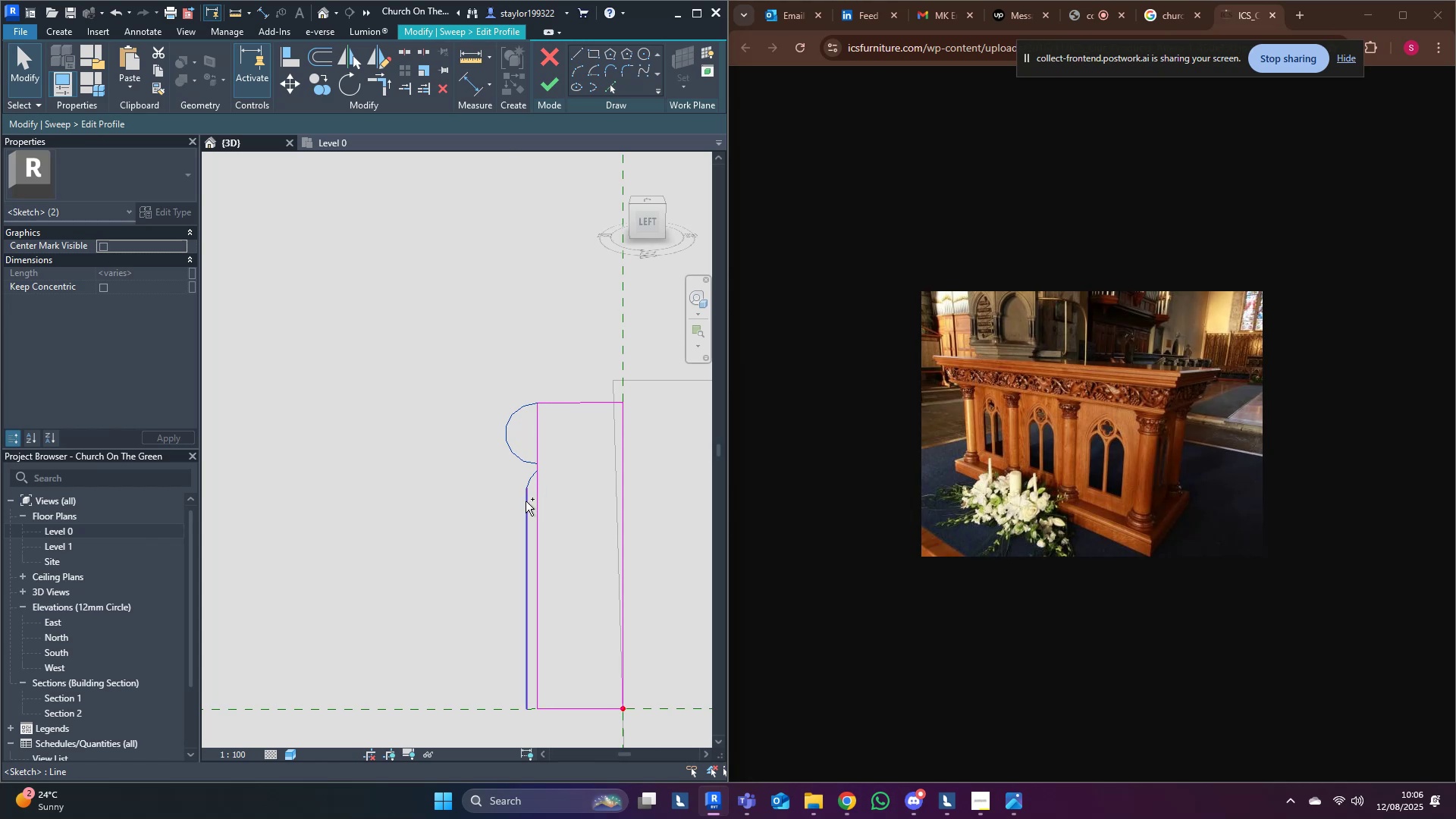 
left_click([526, 501])
 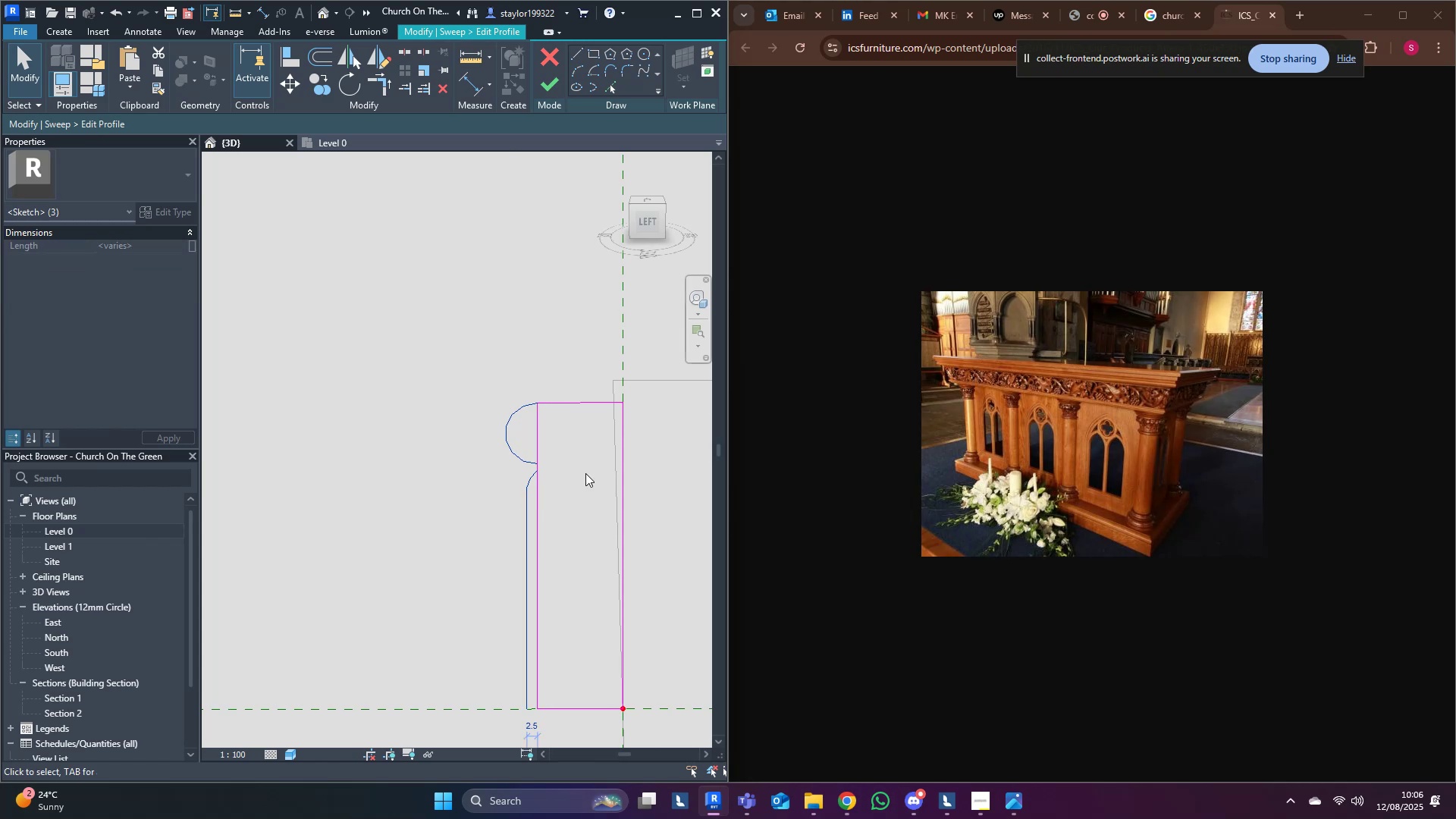 
middle_click([585, 473])
 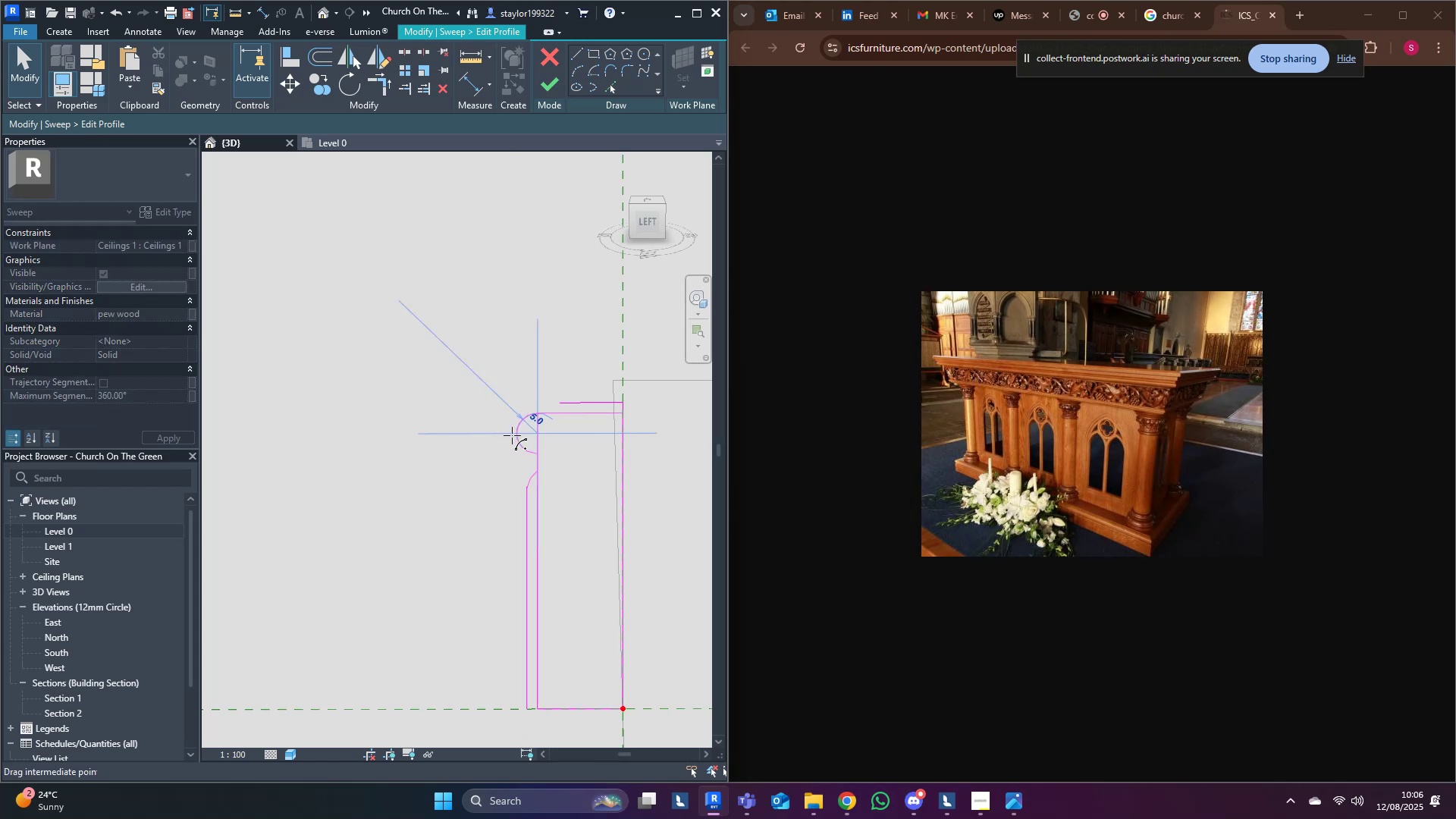 
key(Control+ControlLeft)
 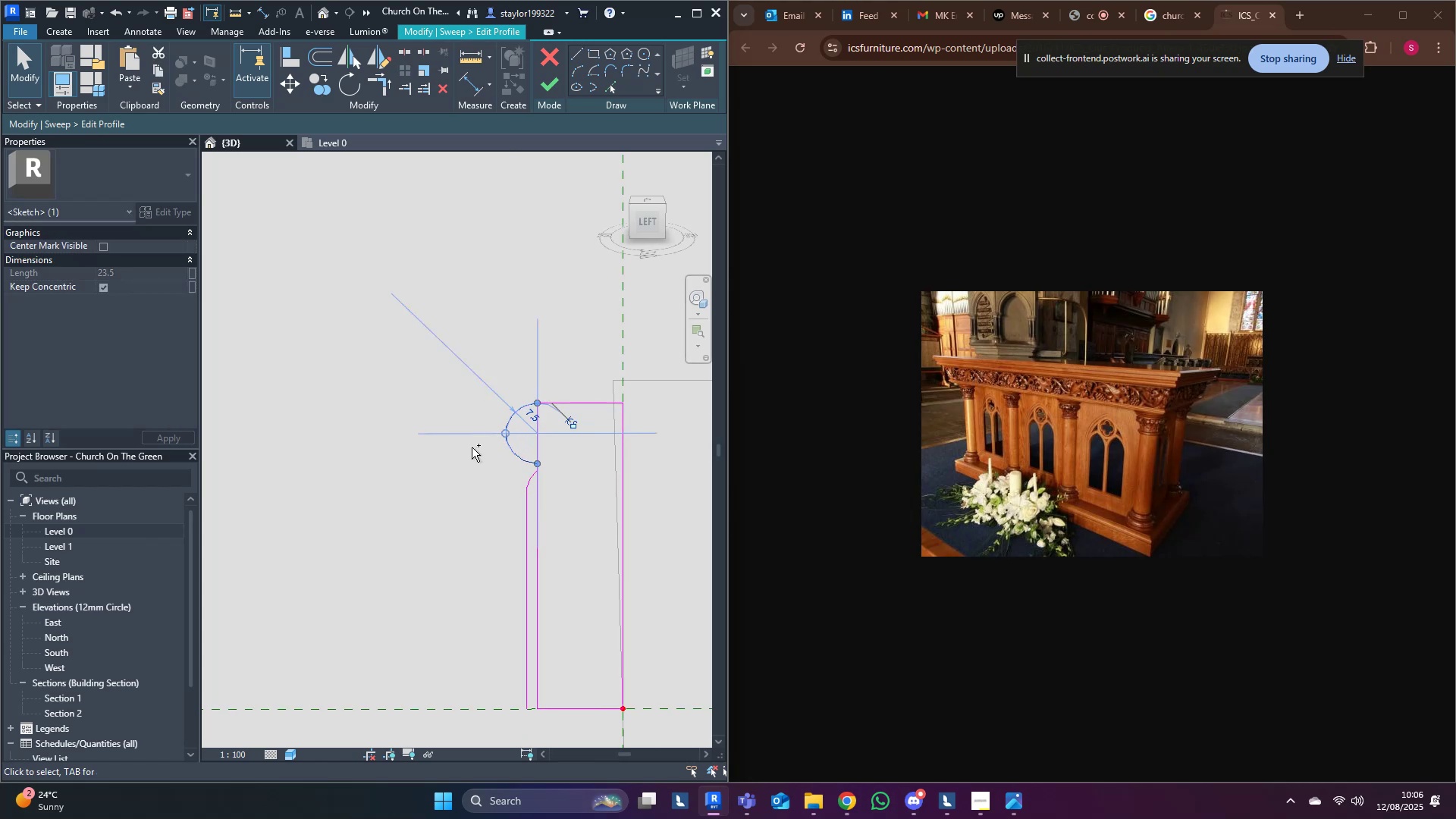 
key(Control+Z)
 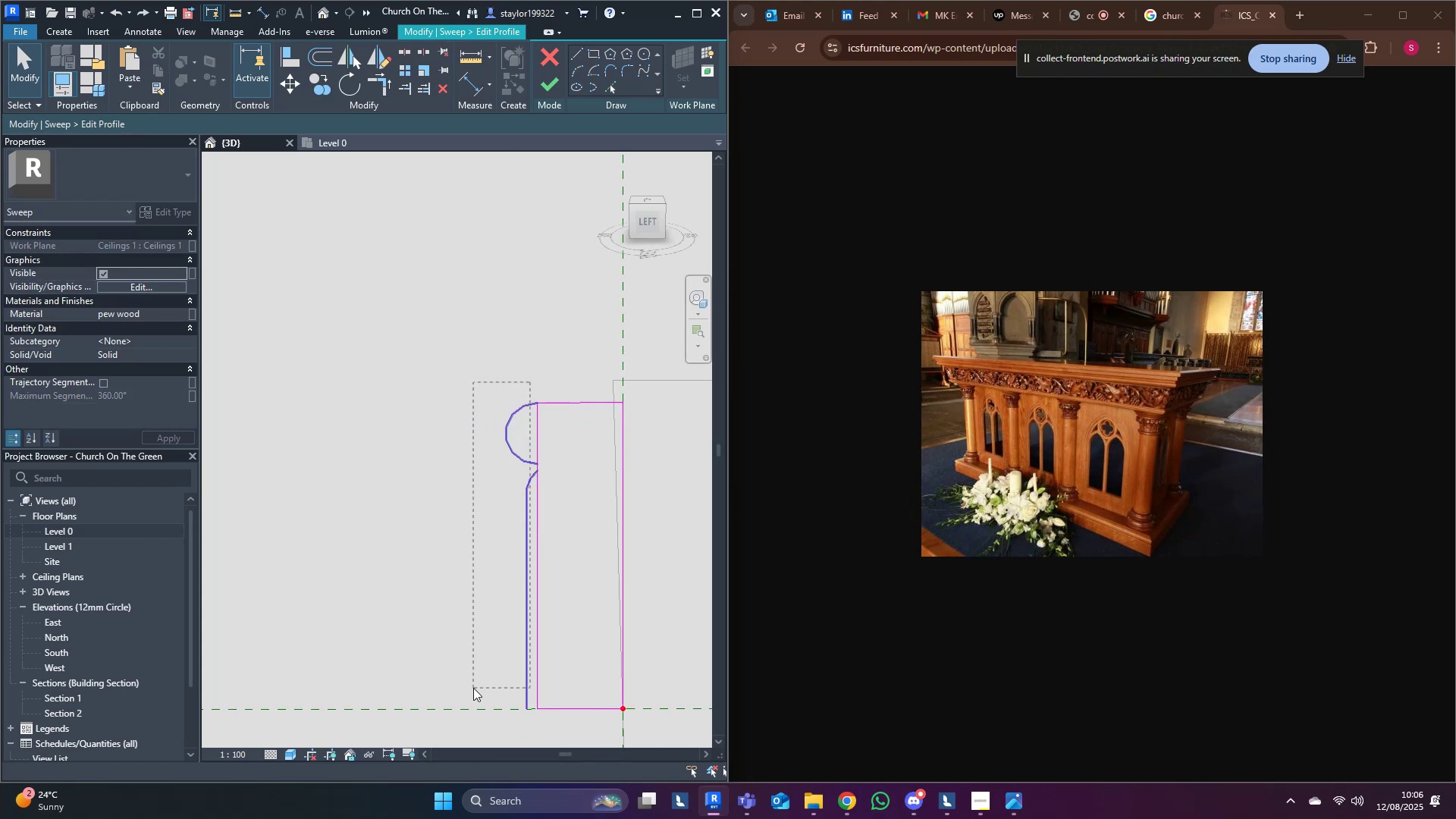 
key(V)
 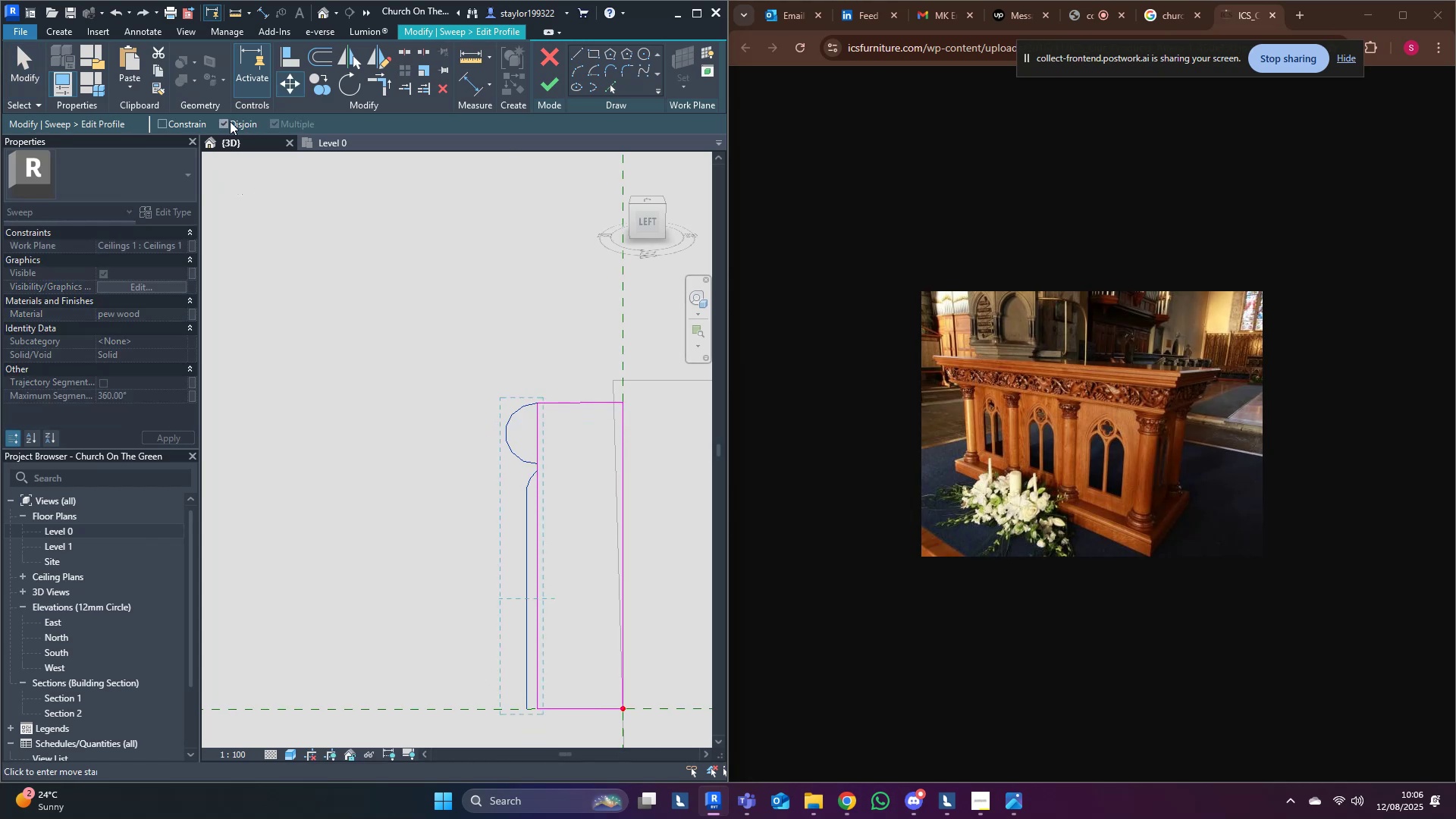 
left_click([229, 118])
 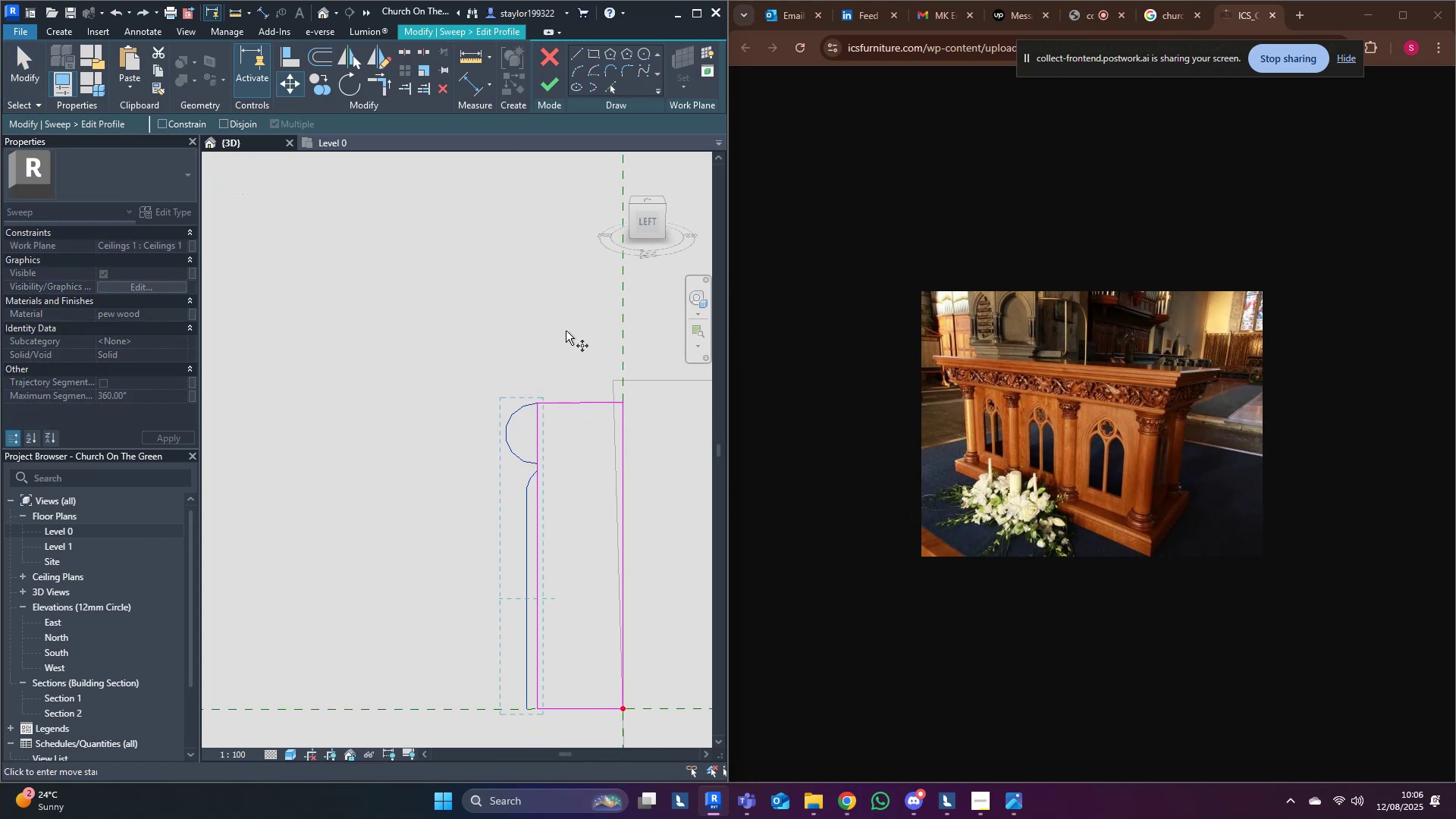 
scroll: coordinate [568, 403], scroll_direction: up, amount: 2.0
 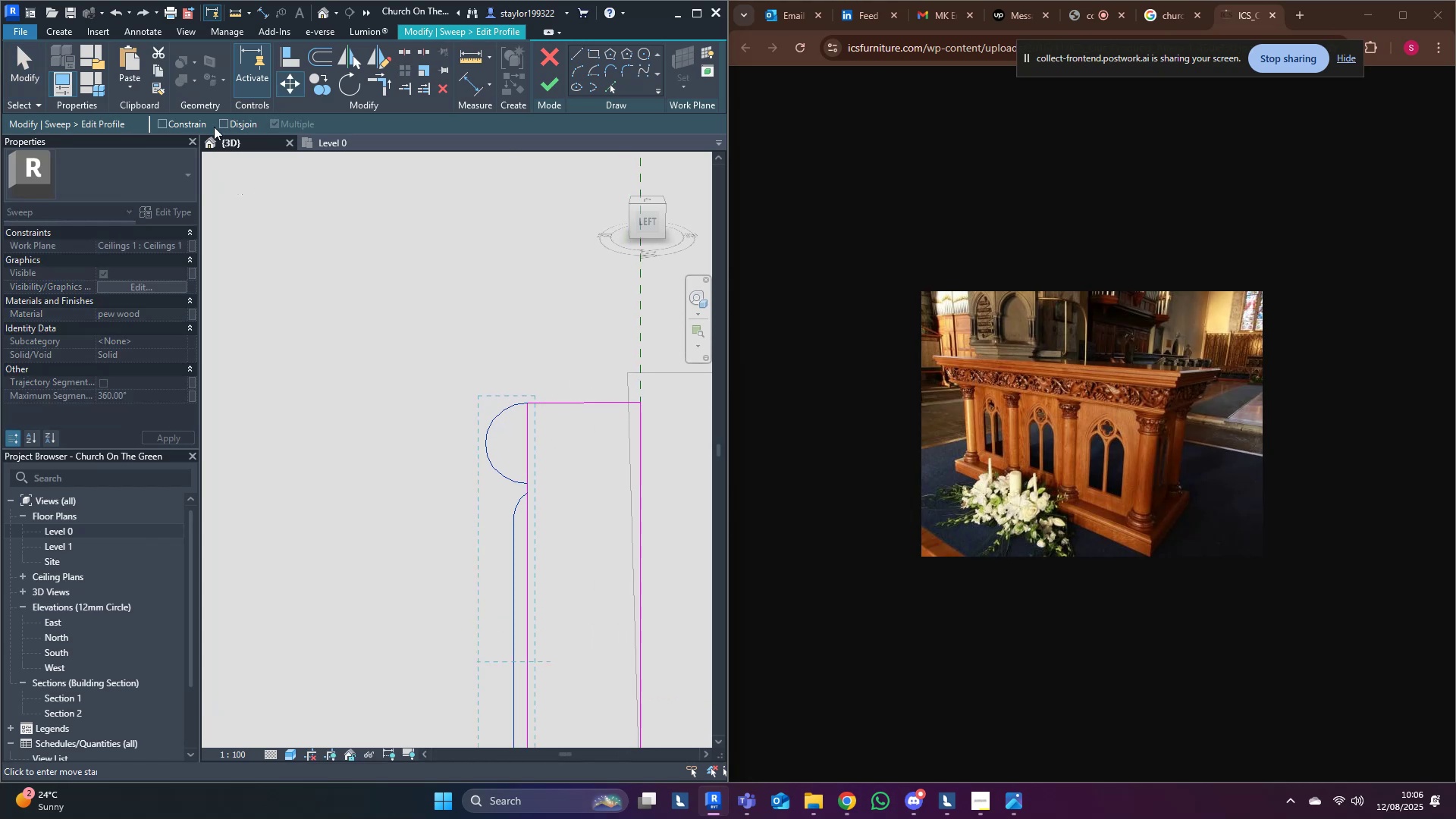 
double_click([229, 122])
 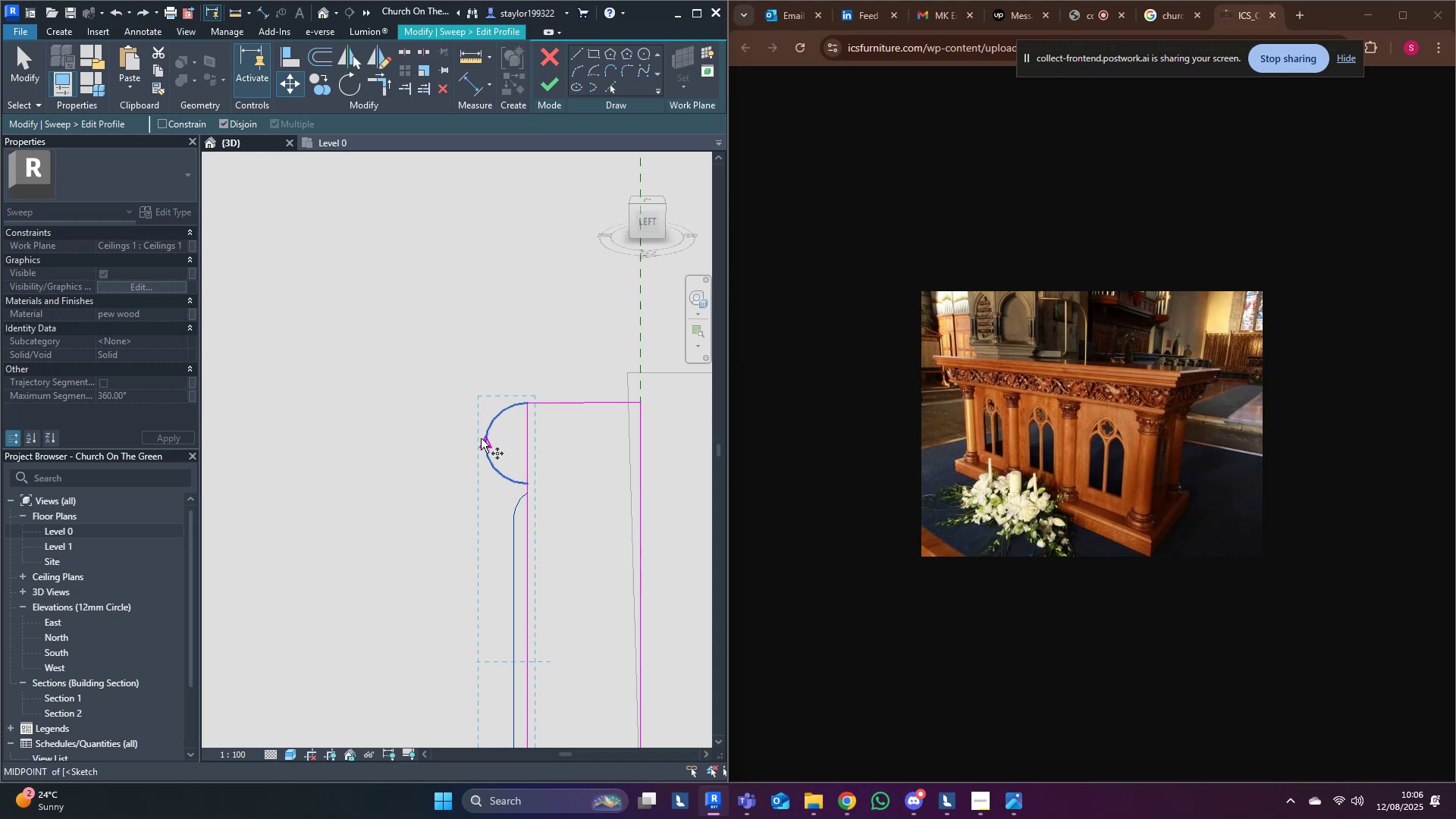 
left_click([481, 442])
 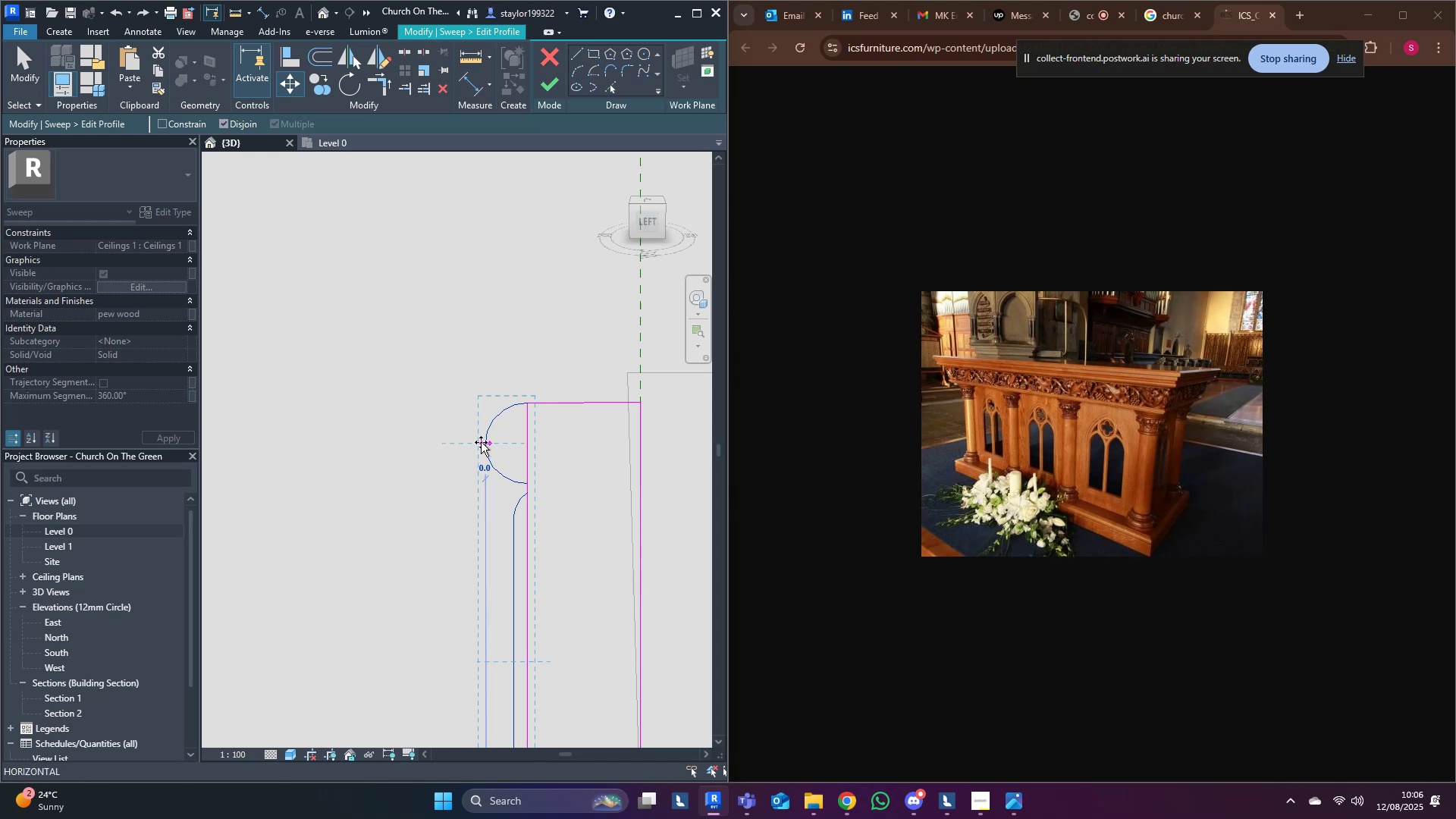 
hold_key(key=ShiftLeft, duration=0.79)
 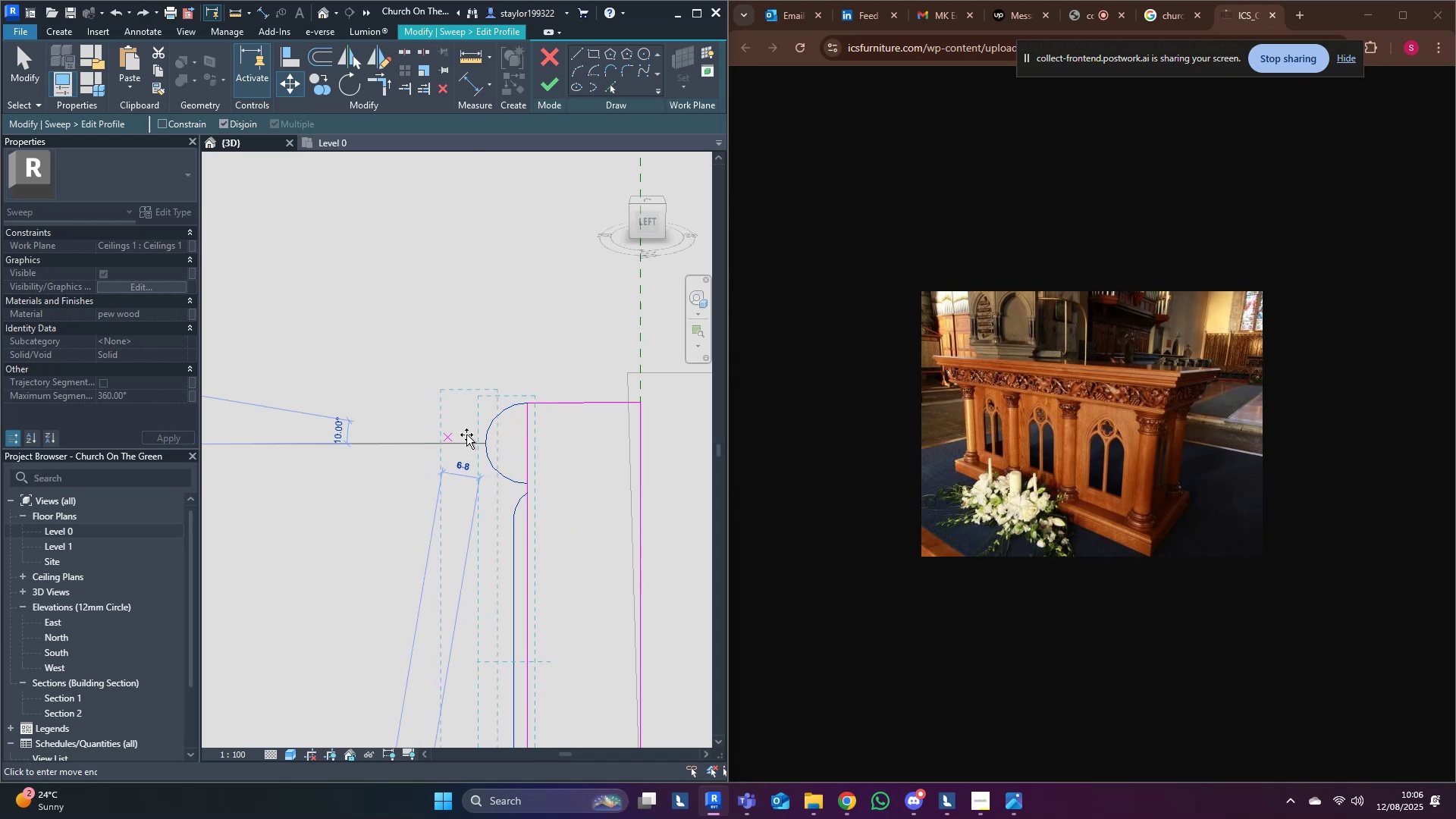 
hold_key(key=ShiftLeft, duration=1.53)
left_click([529, 444])
 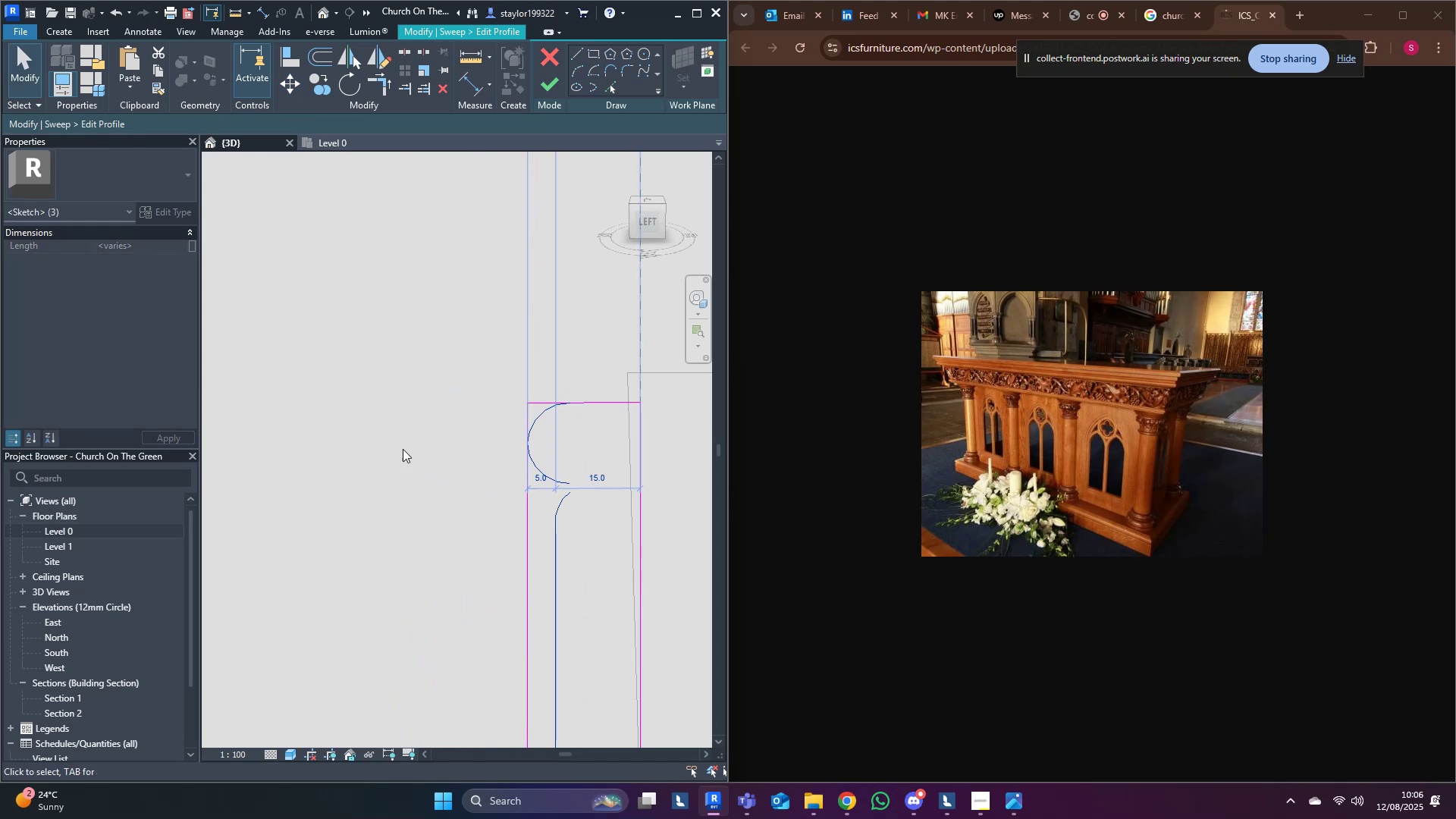 
double_click([372, 445])
 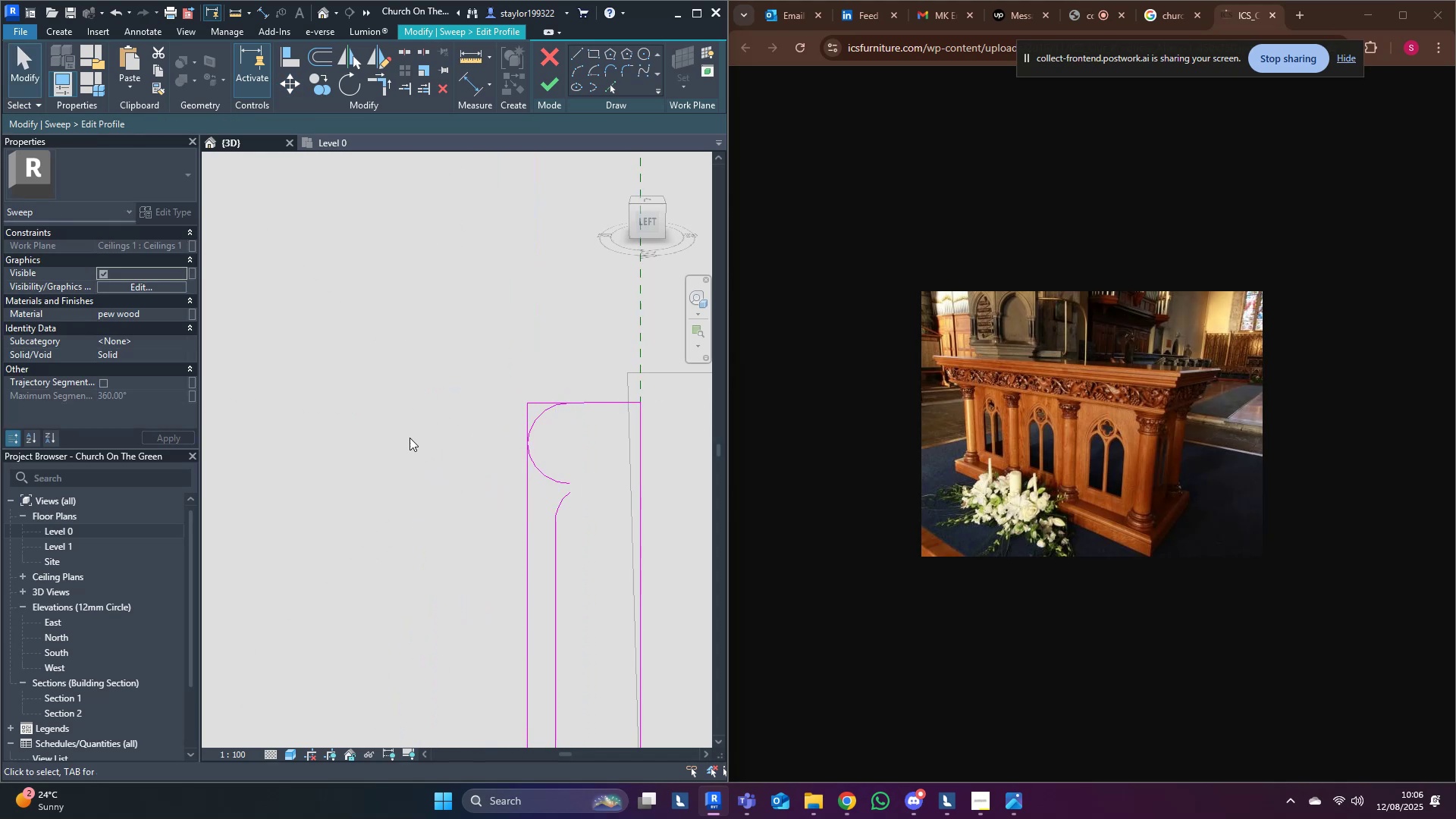 
triple_click([413, 438])
 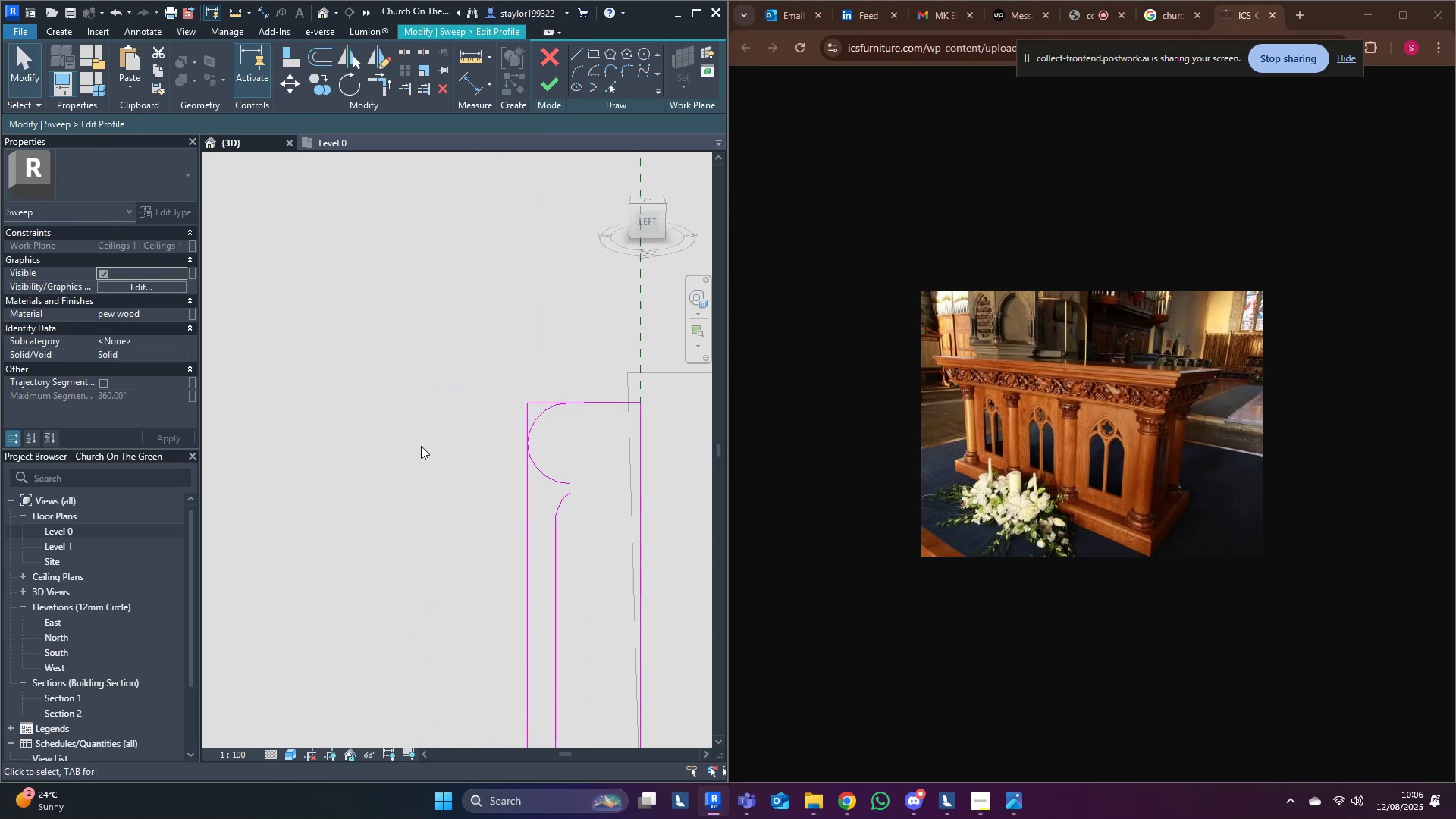 
scroll: coordinate [428, 454], scroll_direction: down, amount: 4.0
 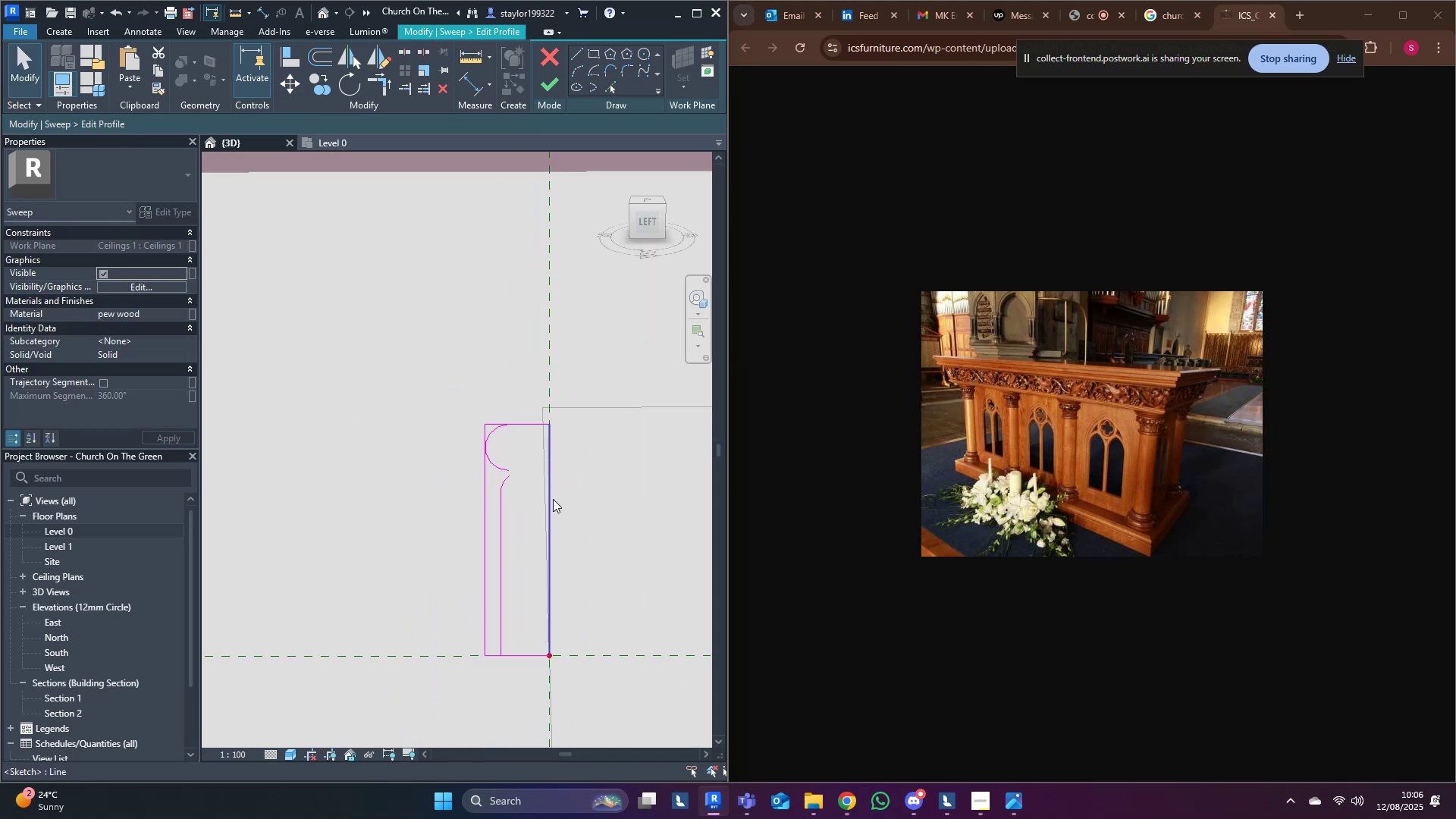 
scroll: coordinate [543, 509], scroll_direction: up, amount: 2.0
 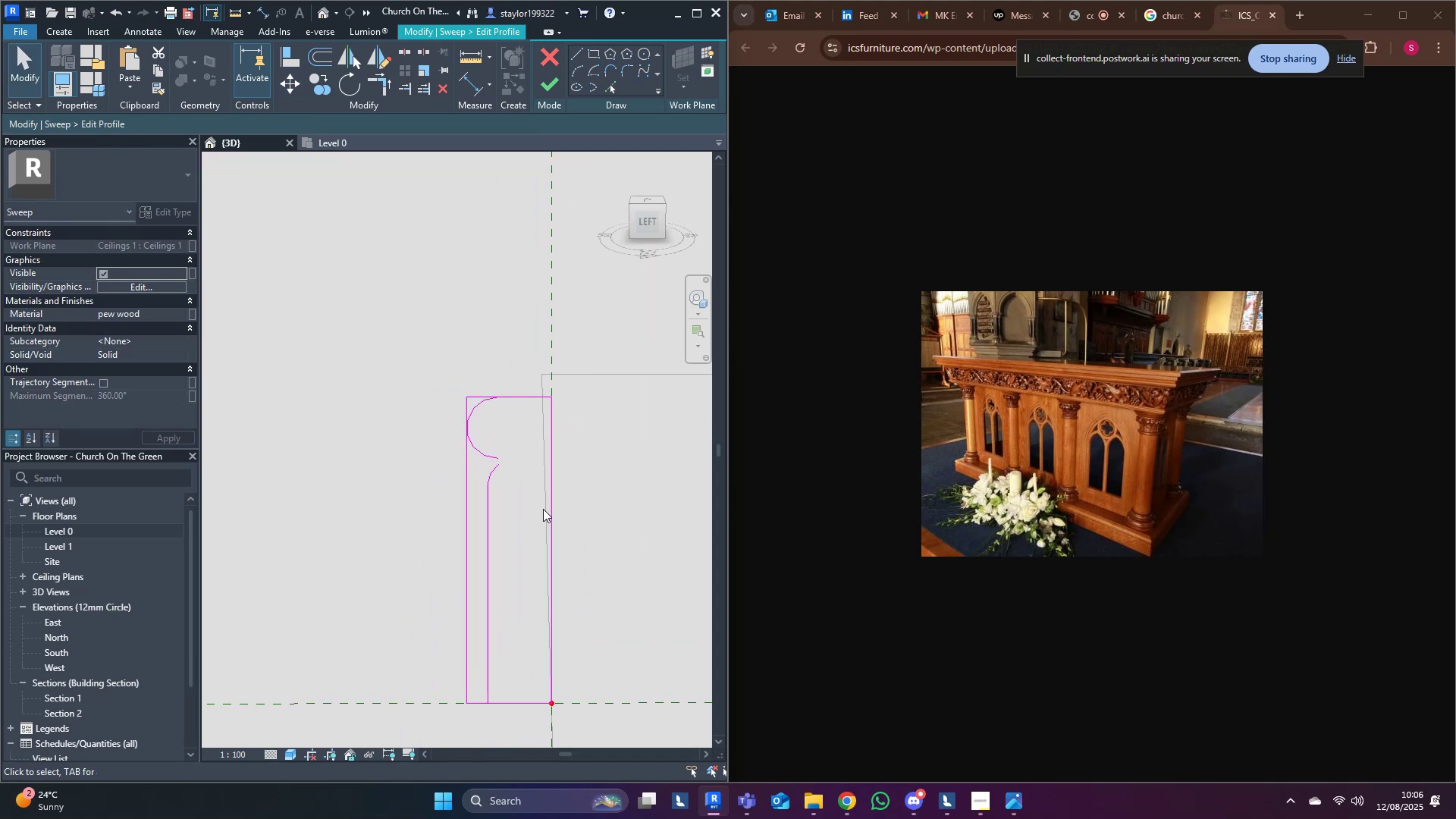 
key(Control+ControlLeft)
 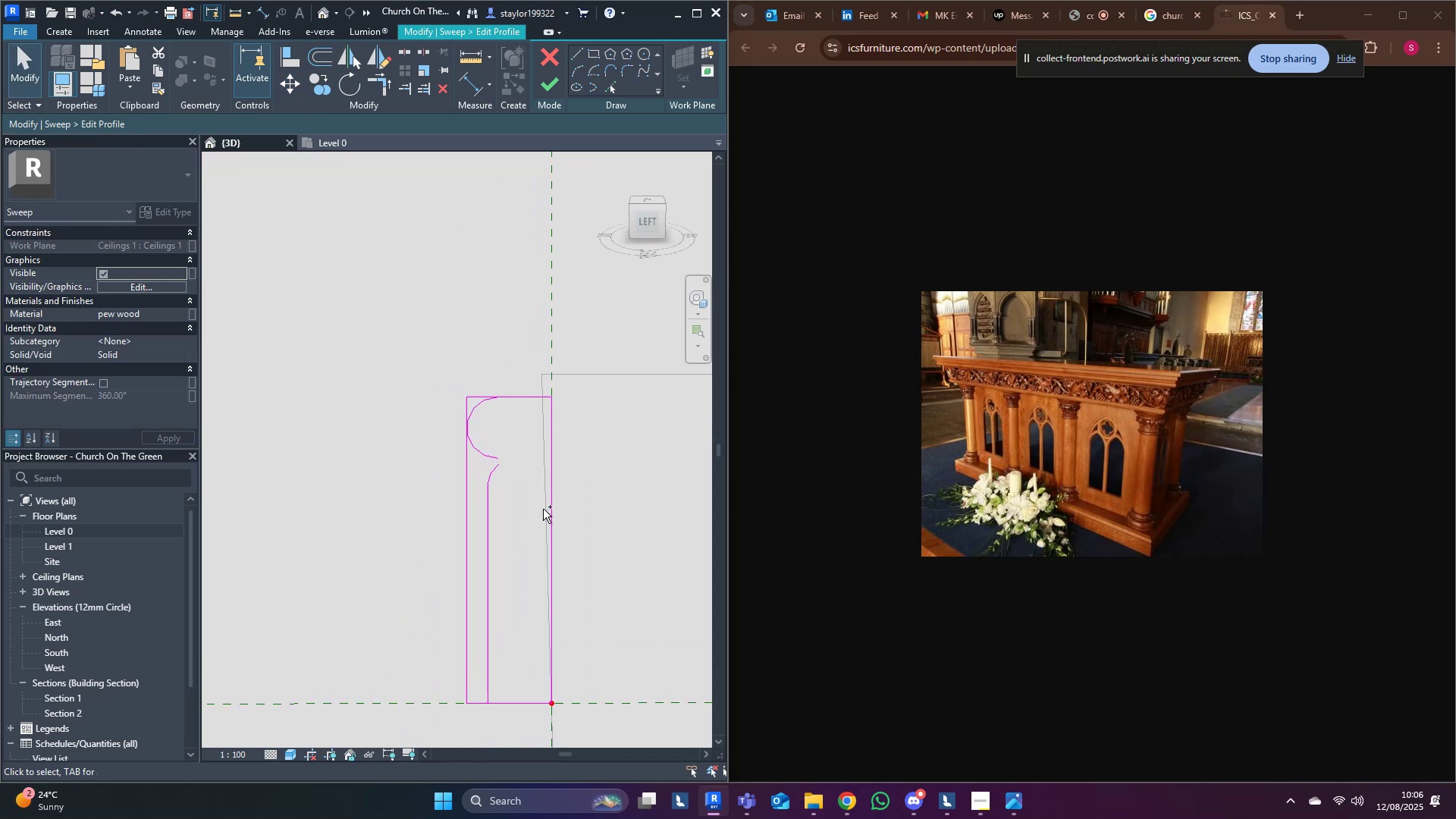 
scroll: coordinate [457, 451], scroll_direction: down, amount: 4.0
 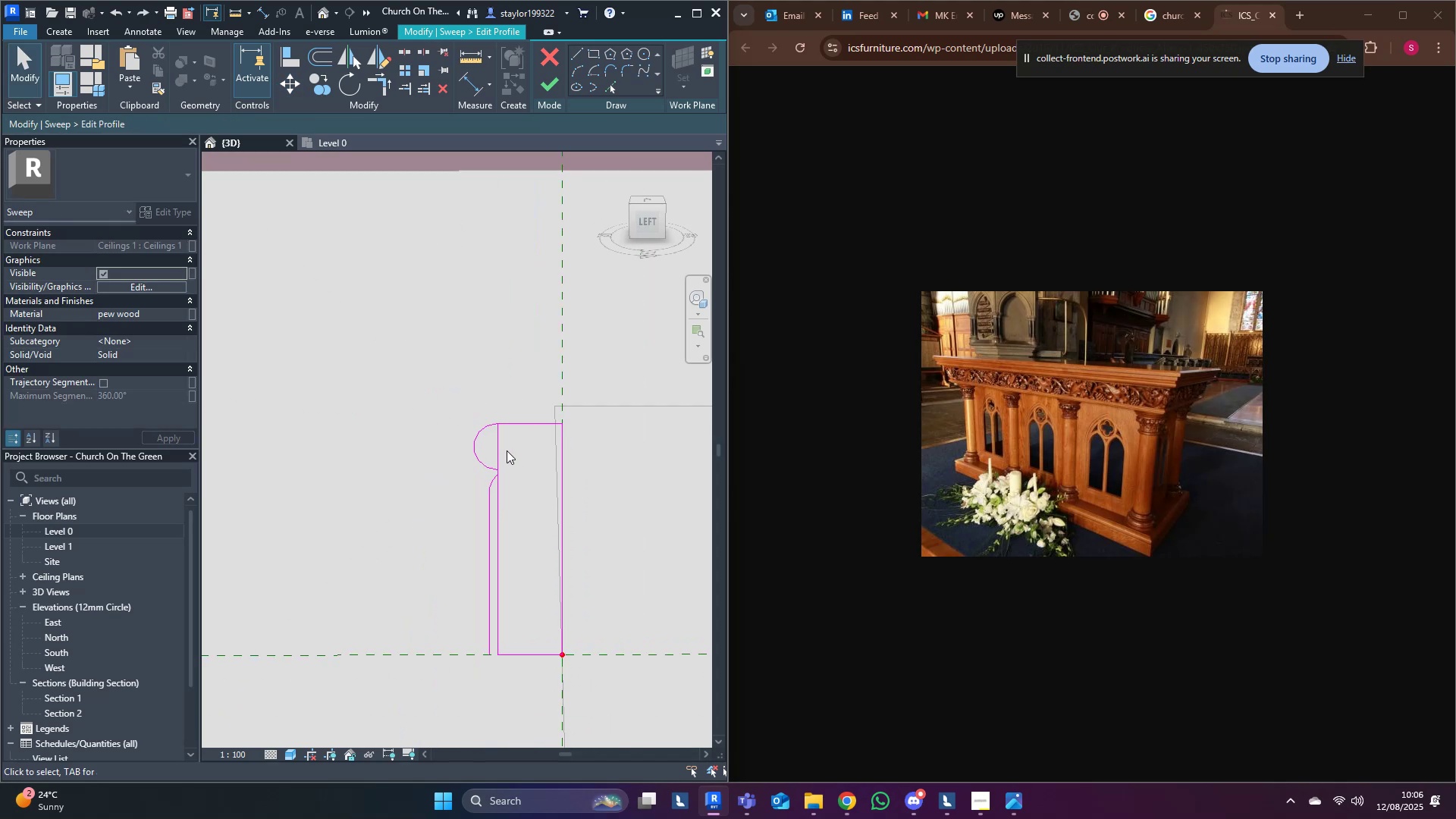 
left_click([500, 447])
 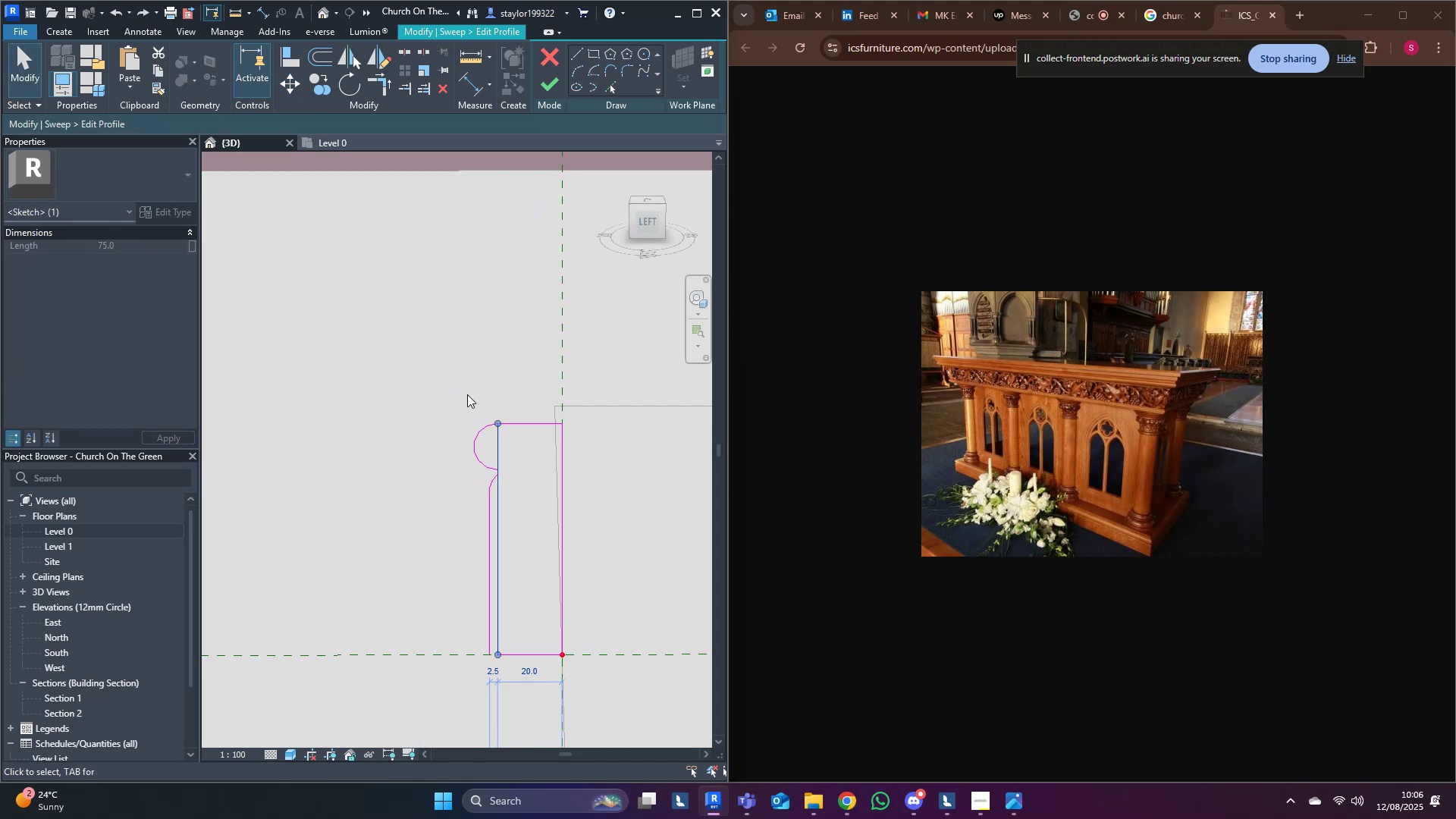 
key(Delete)
 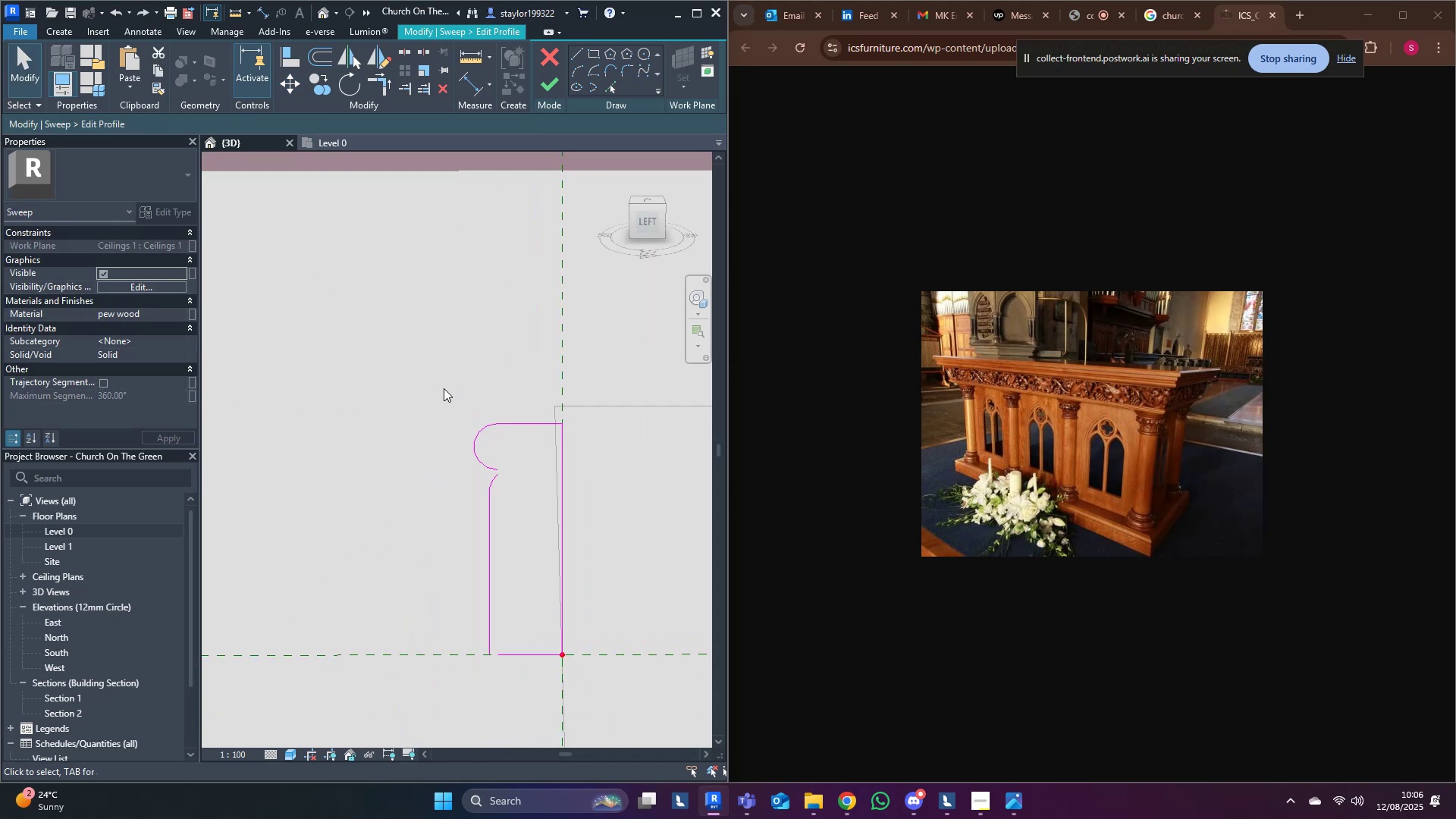 
scroll: coordinate [538, 454], scroll_direction: up, amount: 4.0
 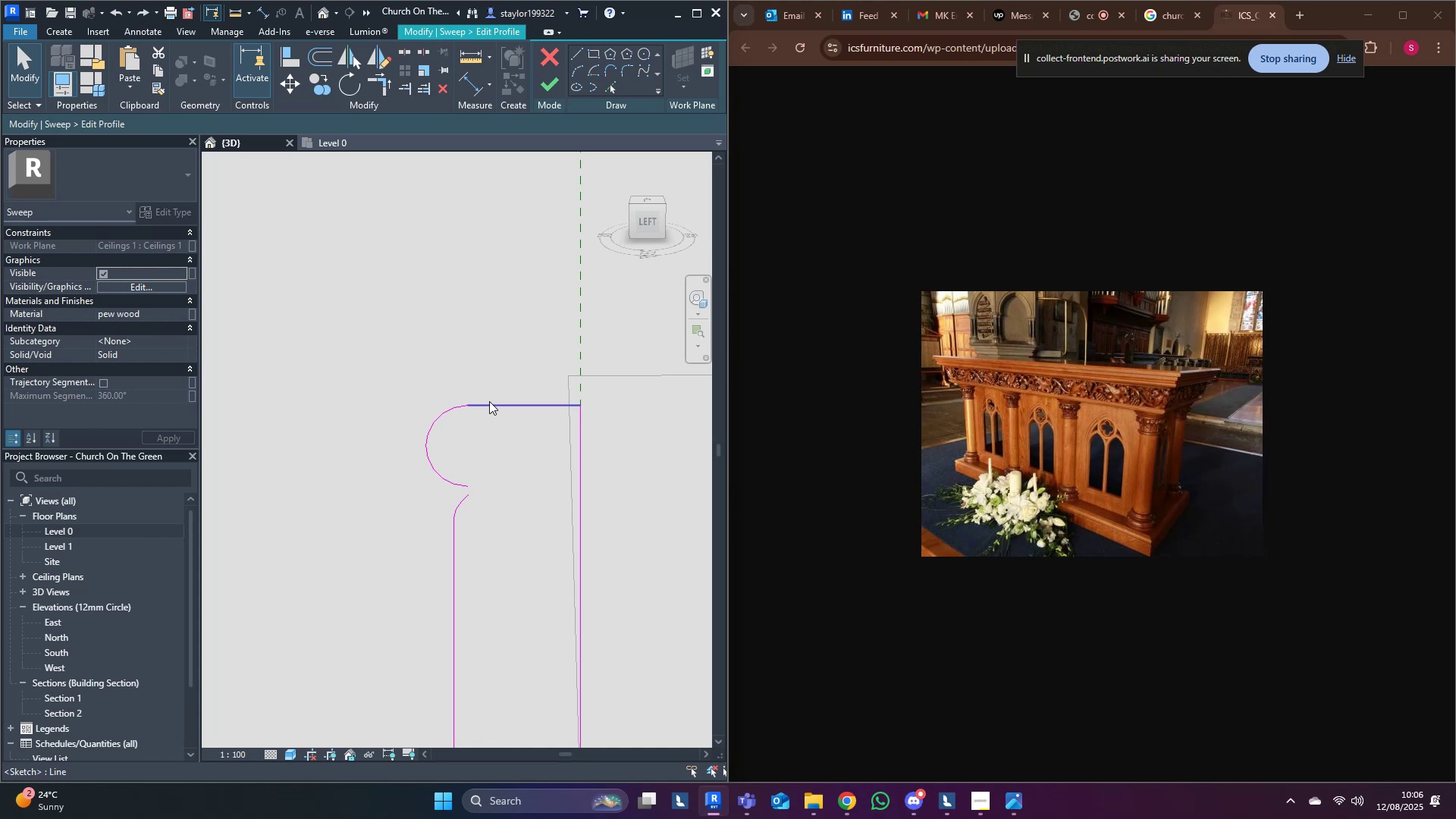 
left_click([576, 72])
 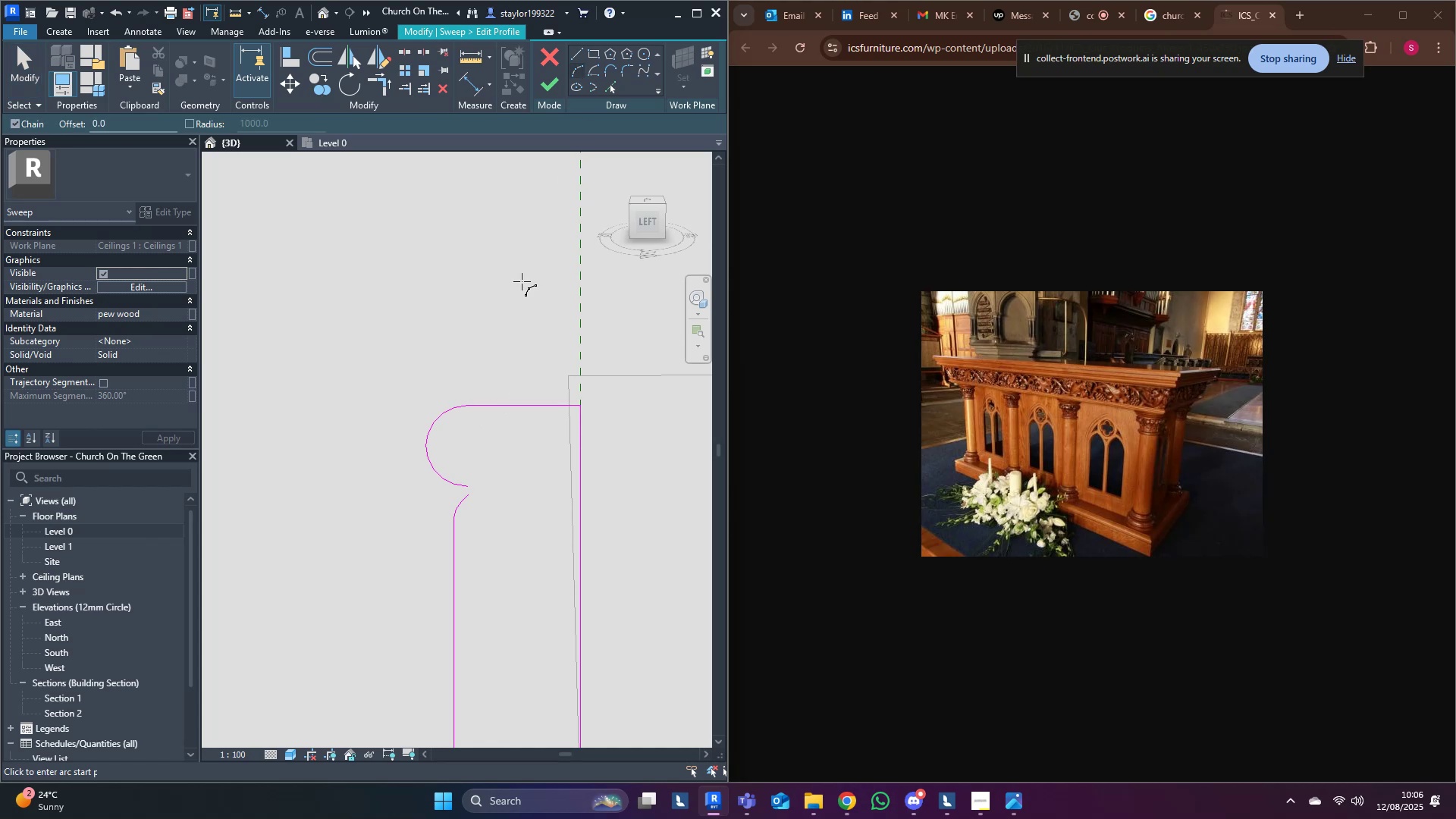 
scroll: coordinate [444, 440], scroll_direction: up, amount: 2.0
 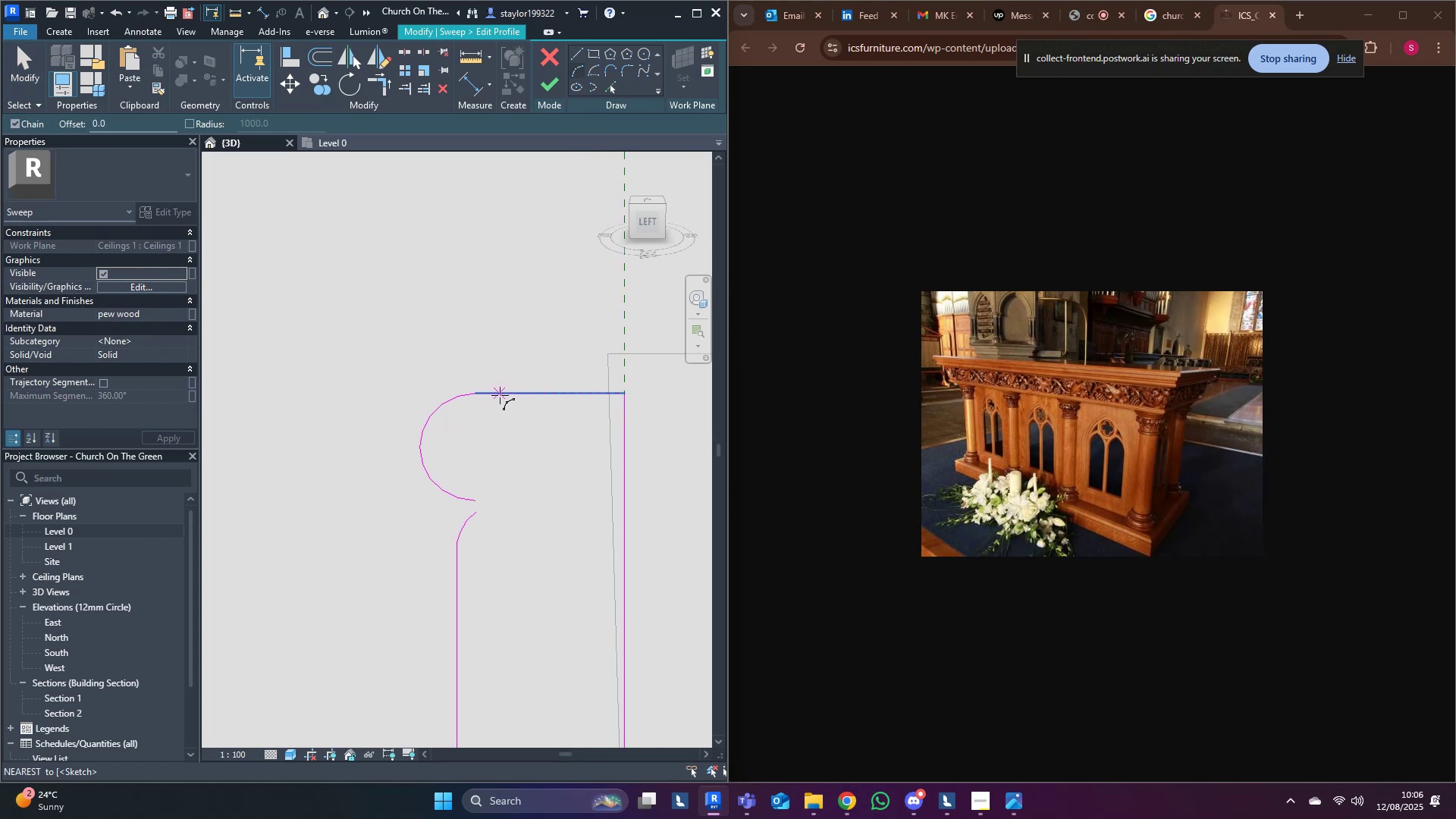 
left_click([500, 395])
 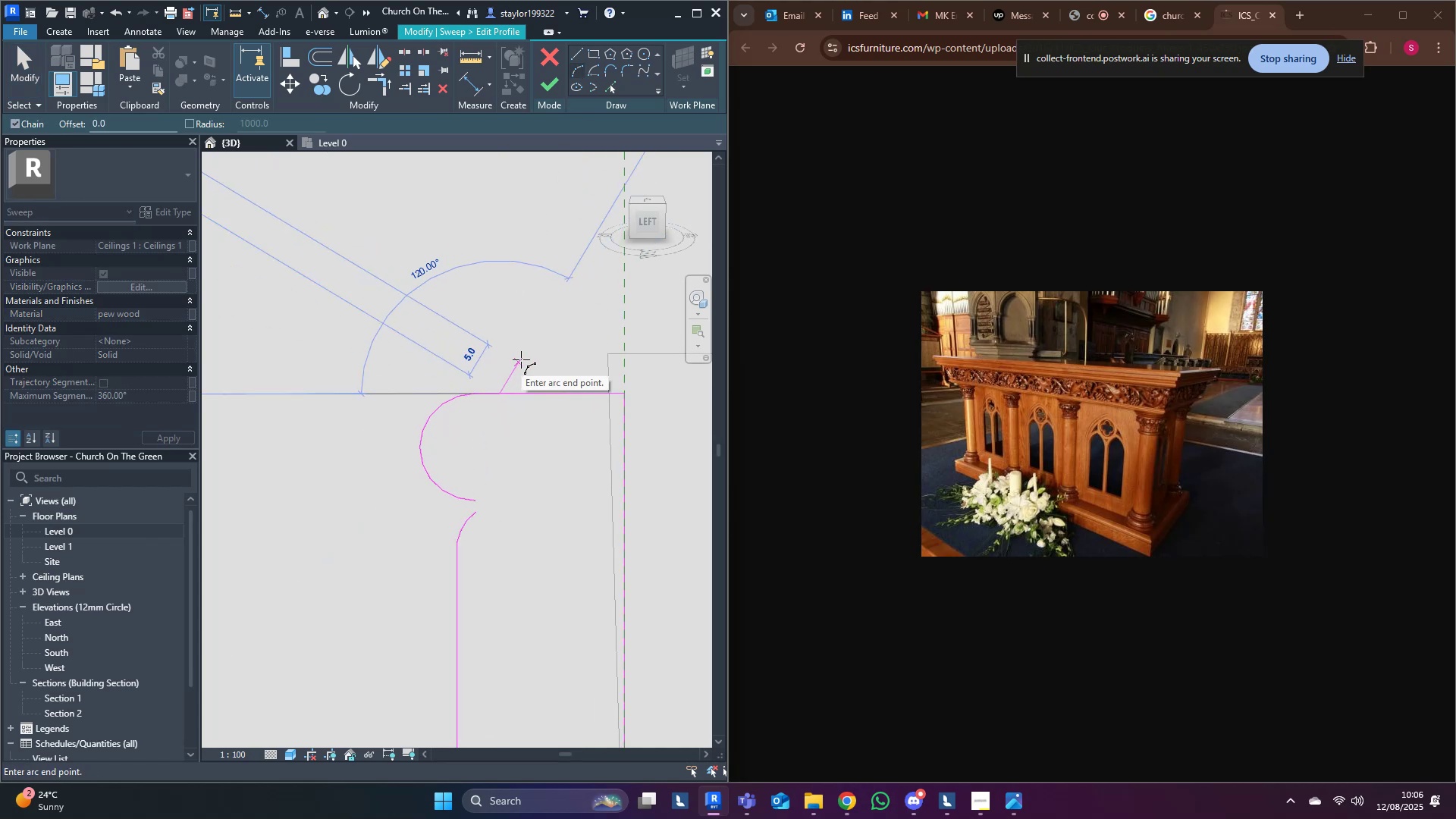 
left_click([521, 359])
 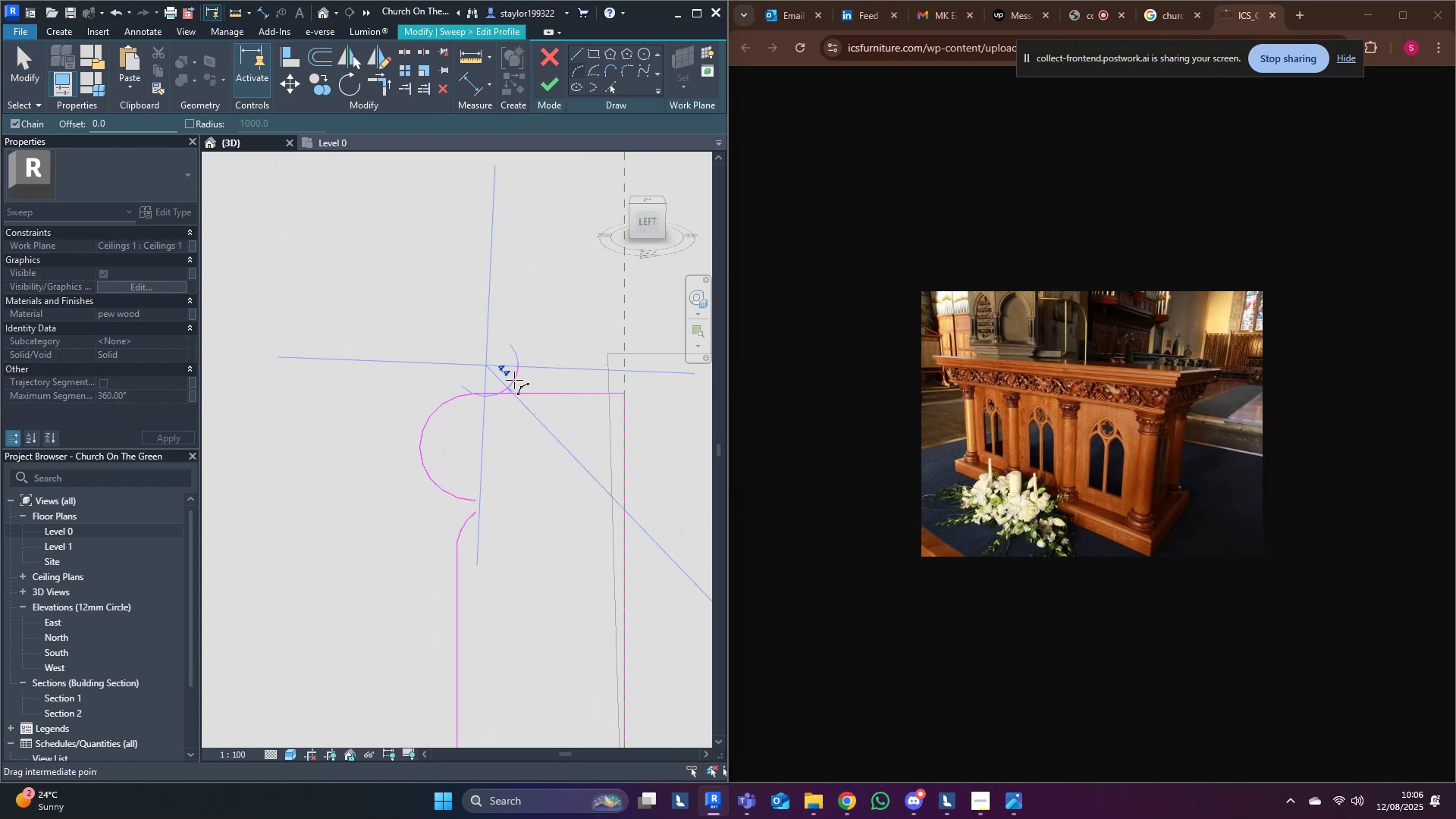 
left_click([514, 379])
 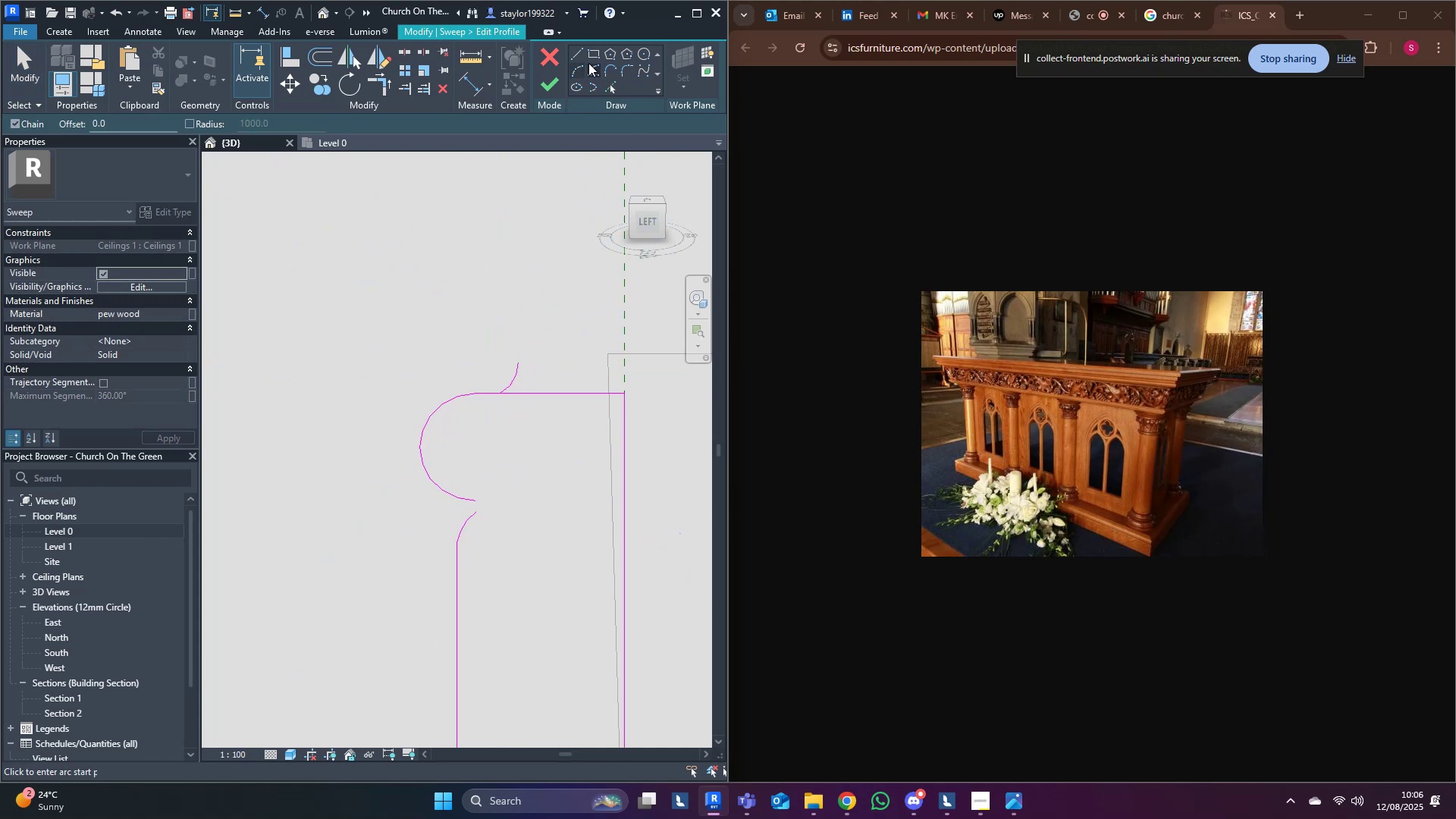 
left_click([581, 55])
 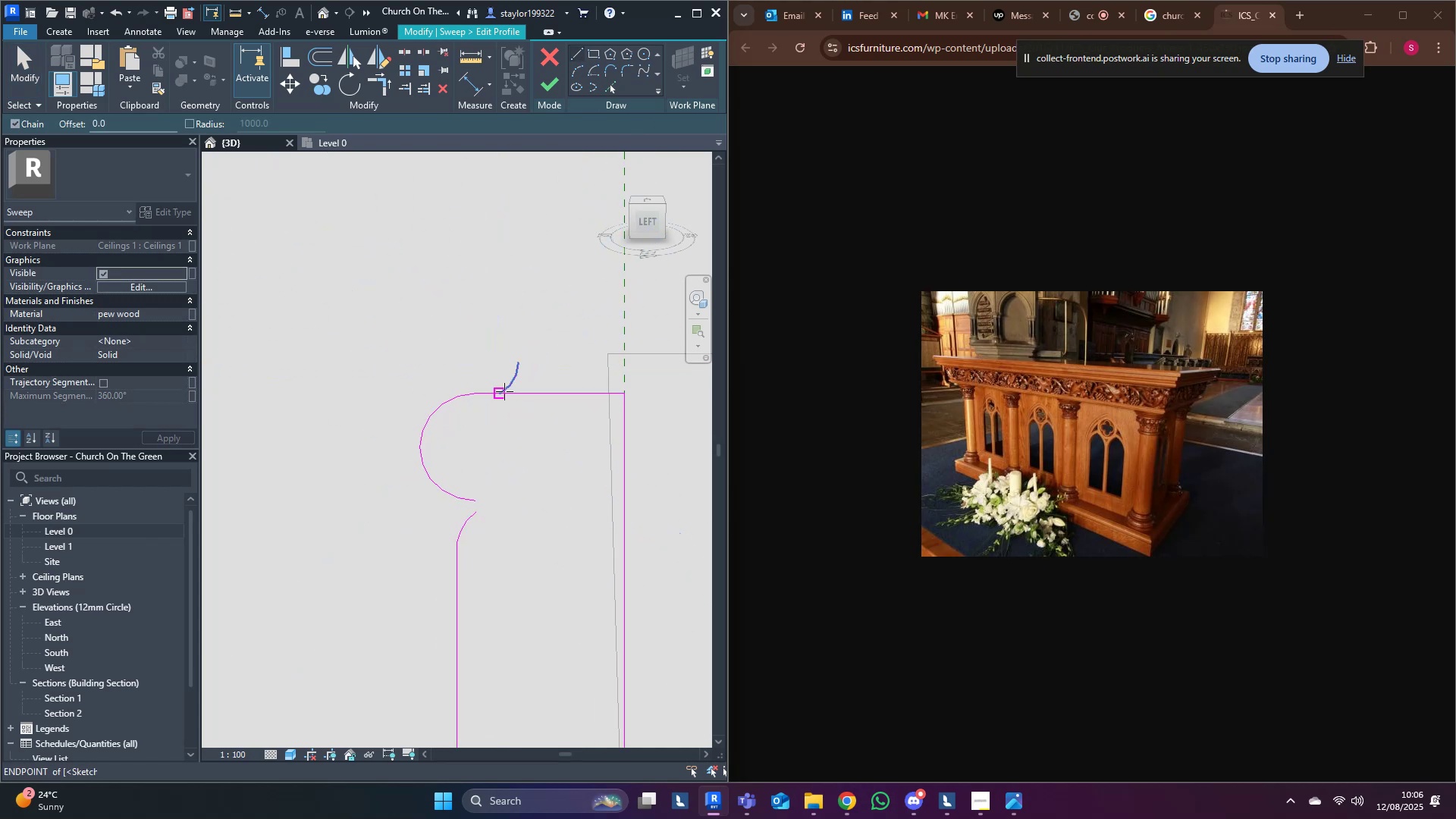 
left_click([503, 391])
 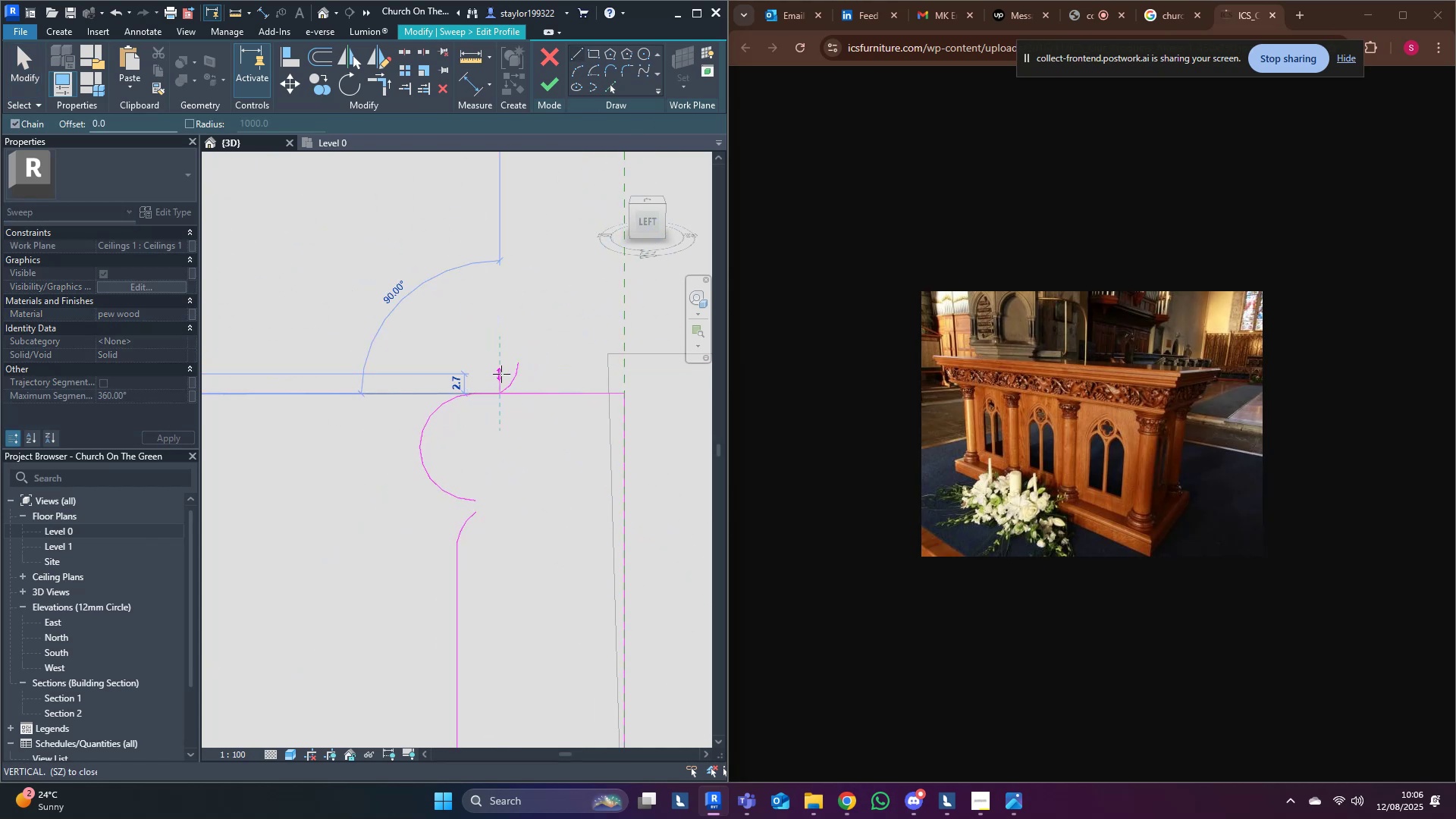 
left_click([501, 374])
 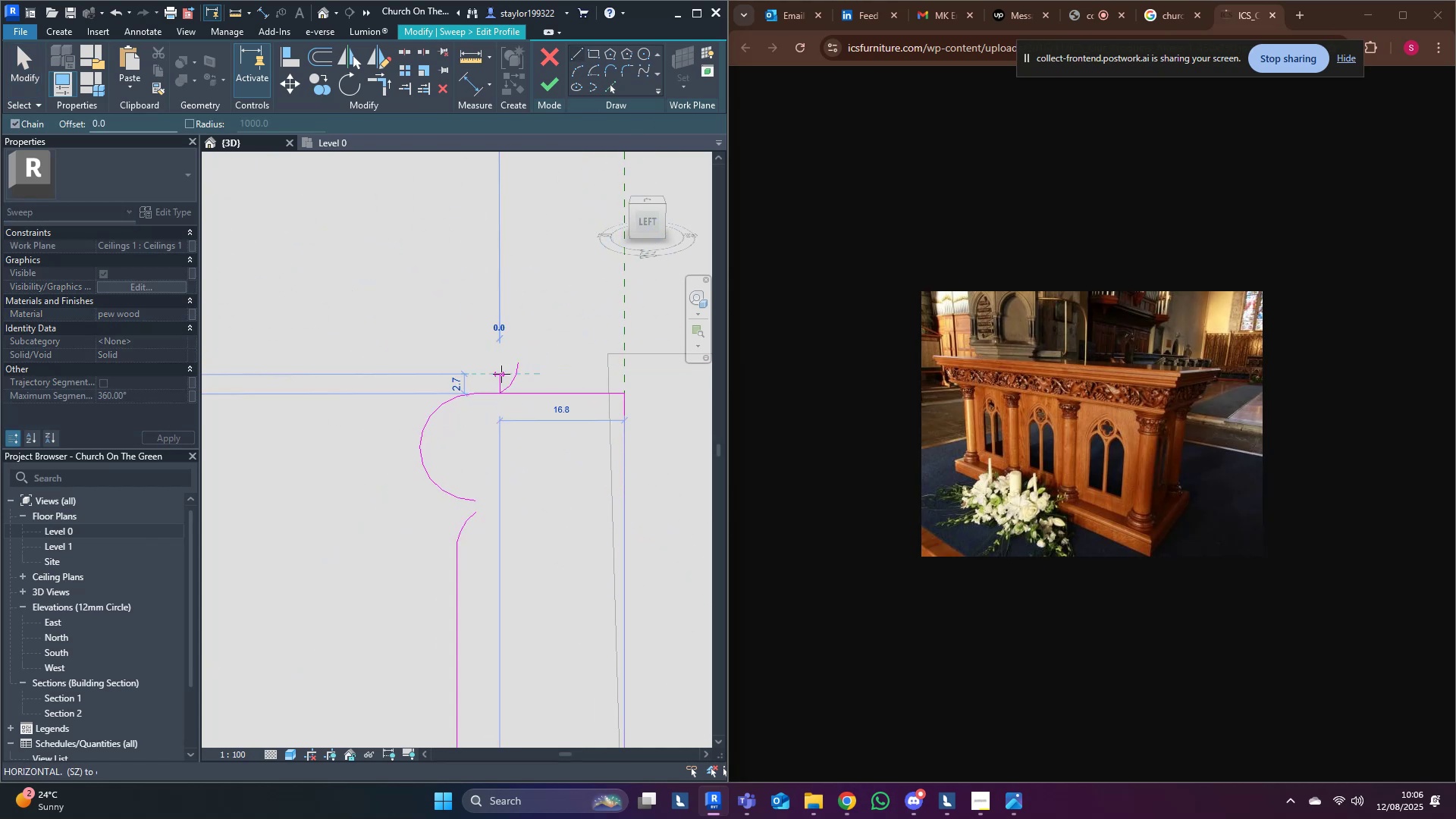 
key(Escape)
type(md)
 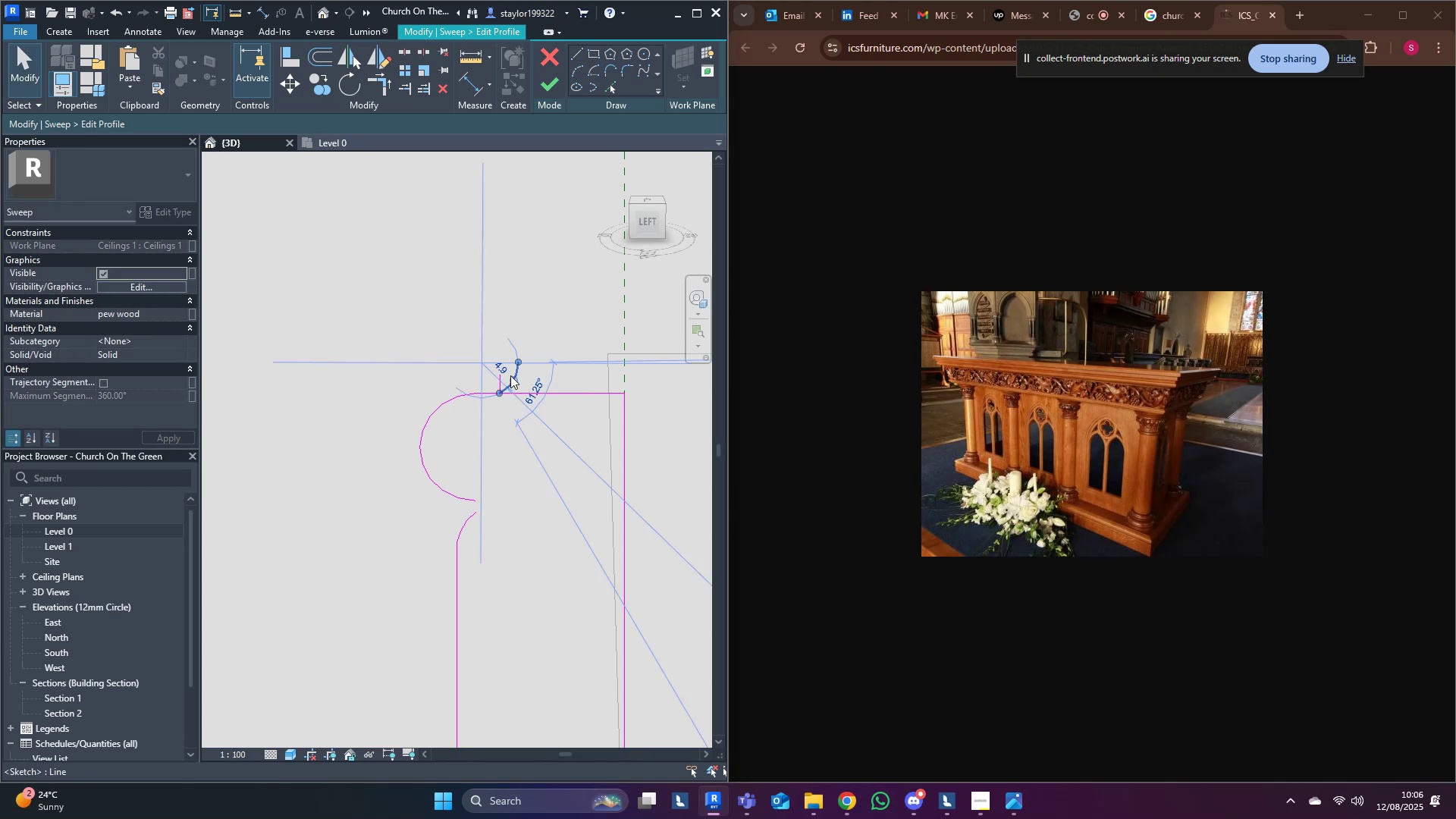 
left_click([510, 375])
 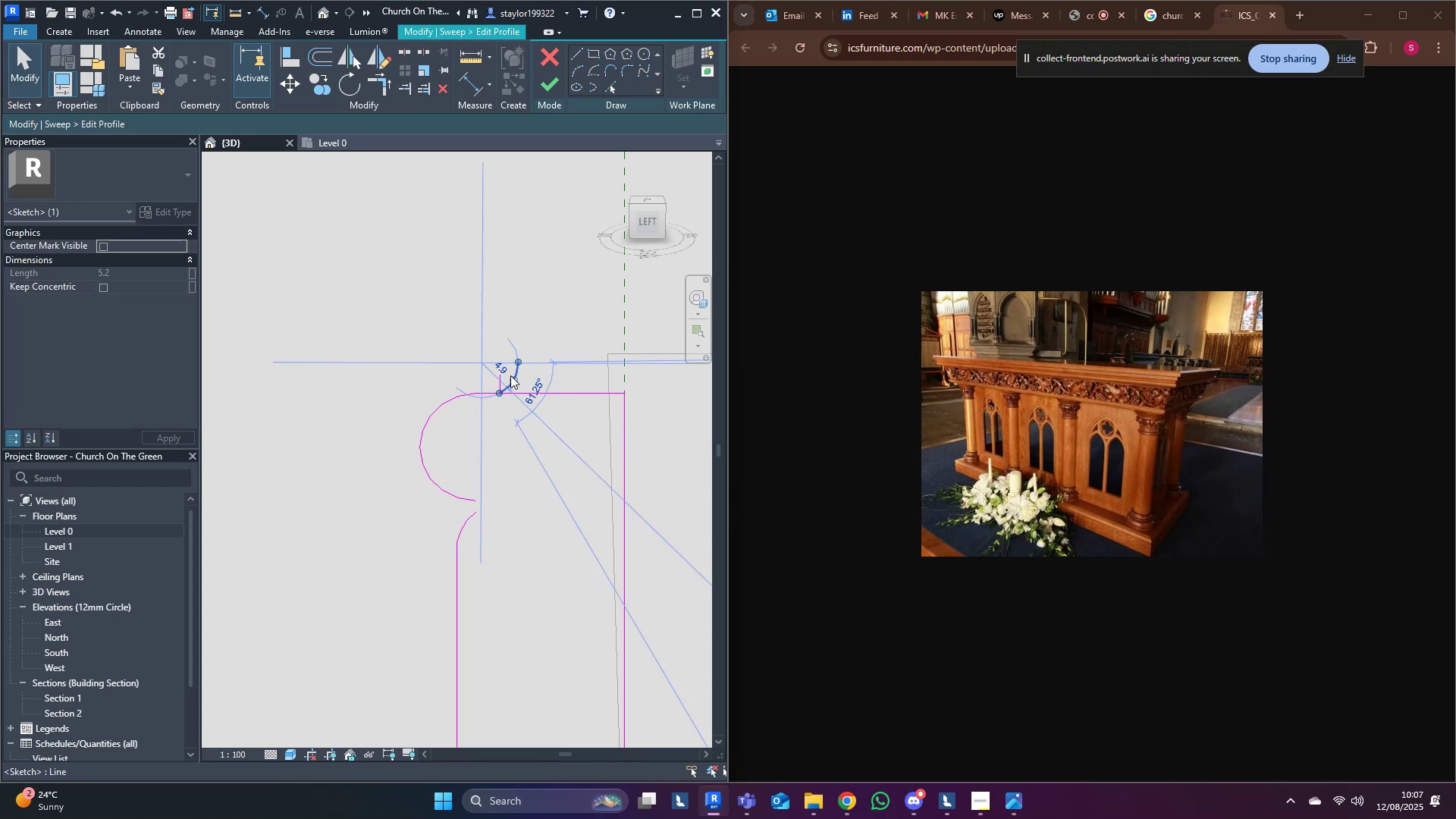 
type(mv)
 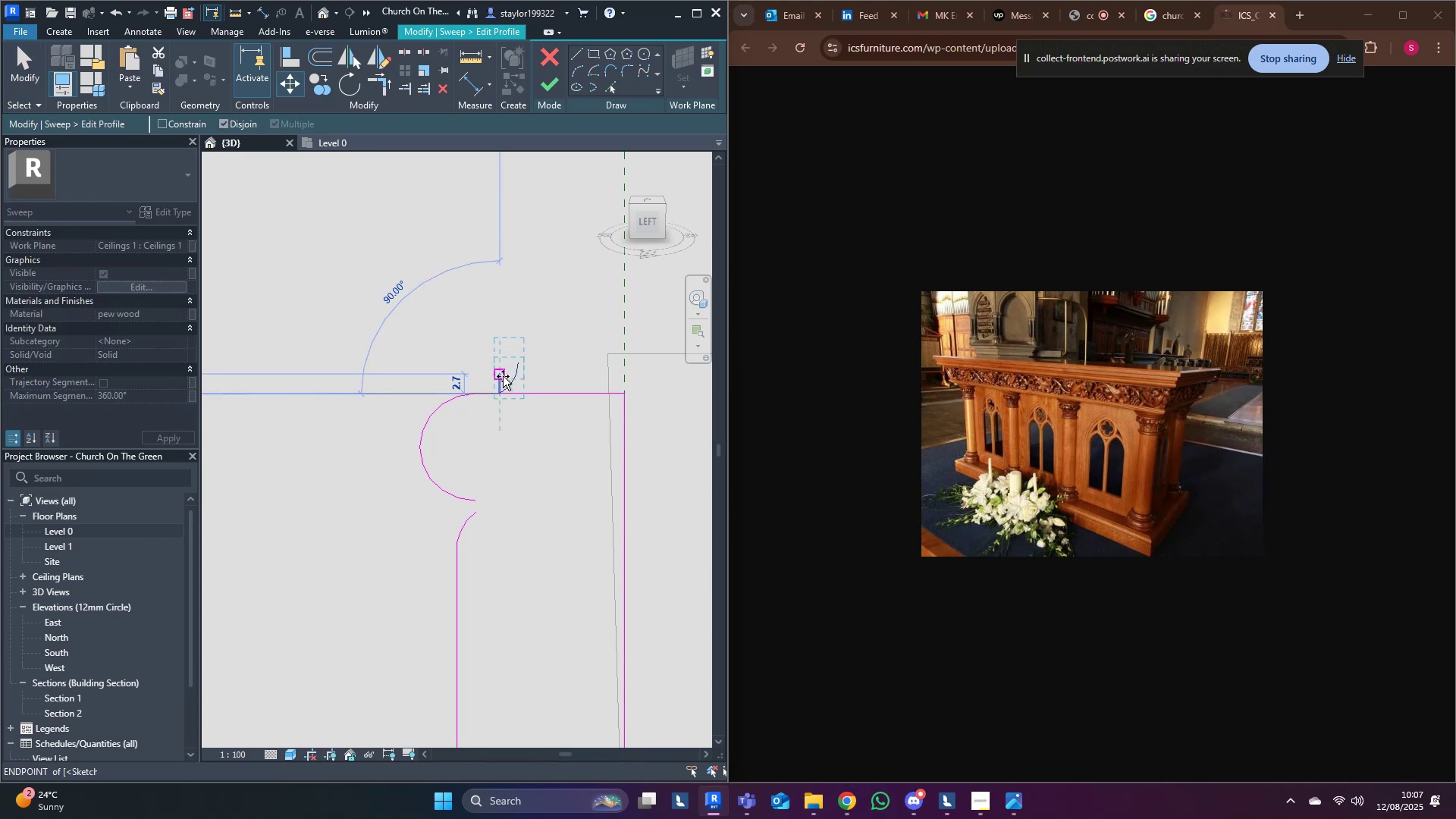 
double_click([503, 375])
 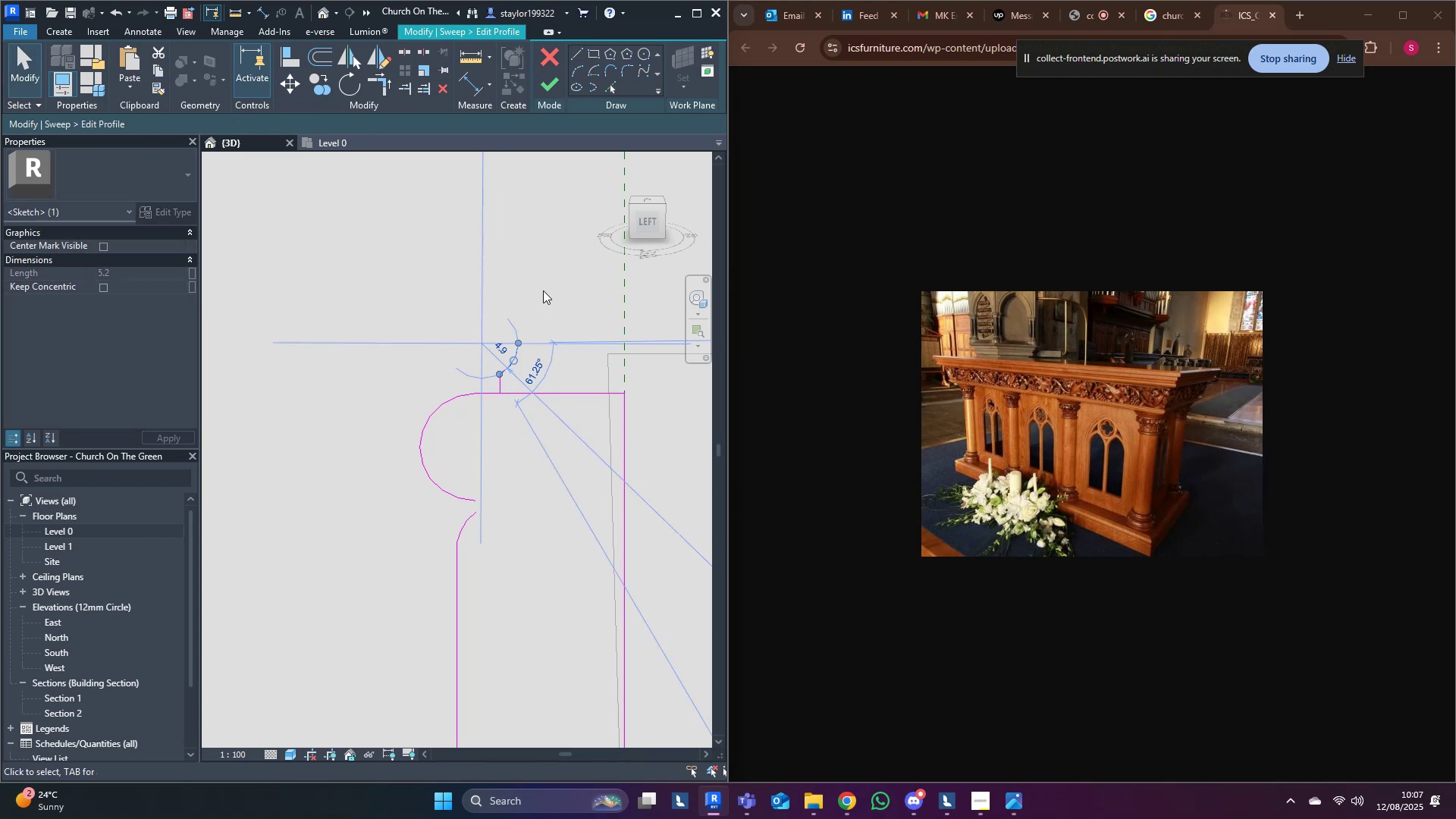 
triple_click([548, 281])
 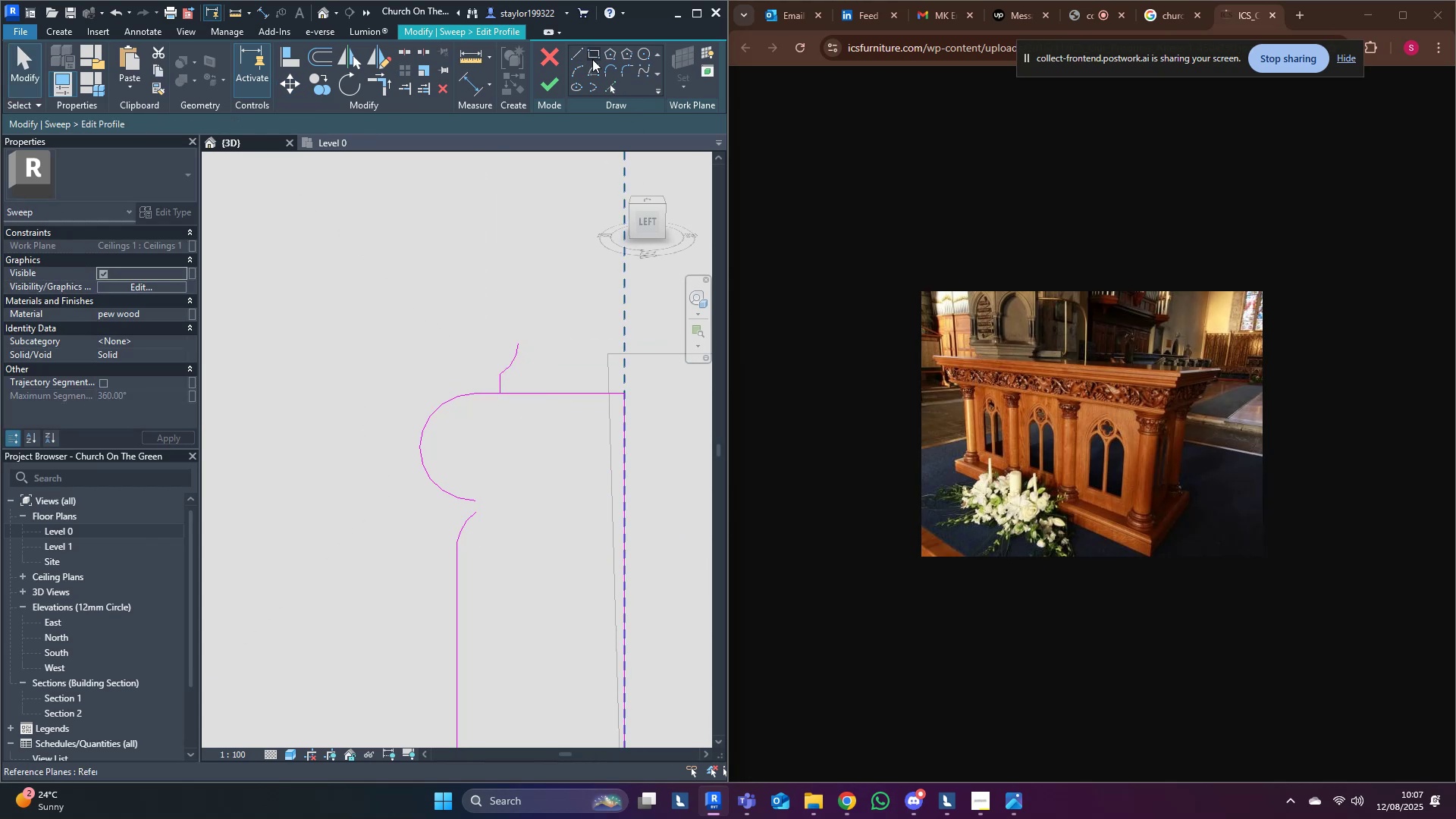 
left_click([581, 53])
 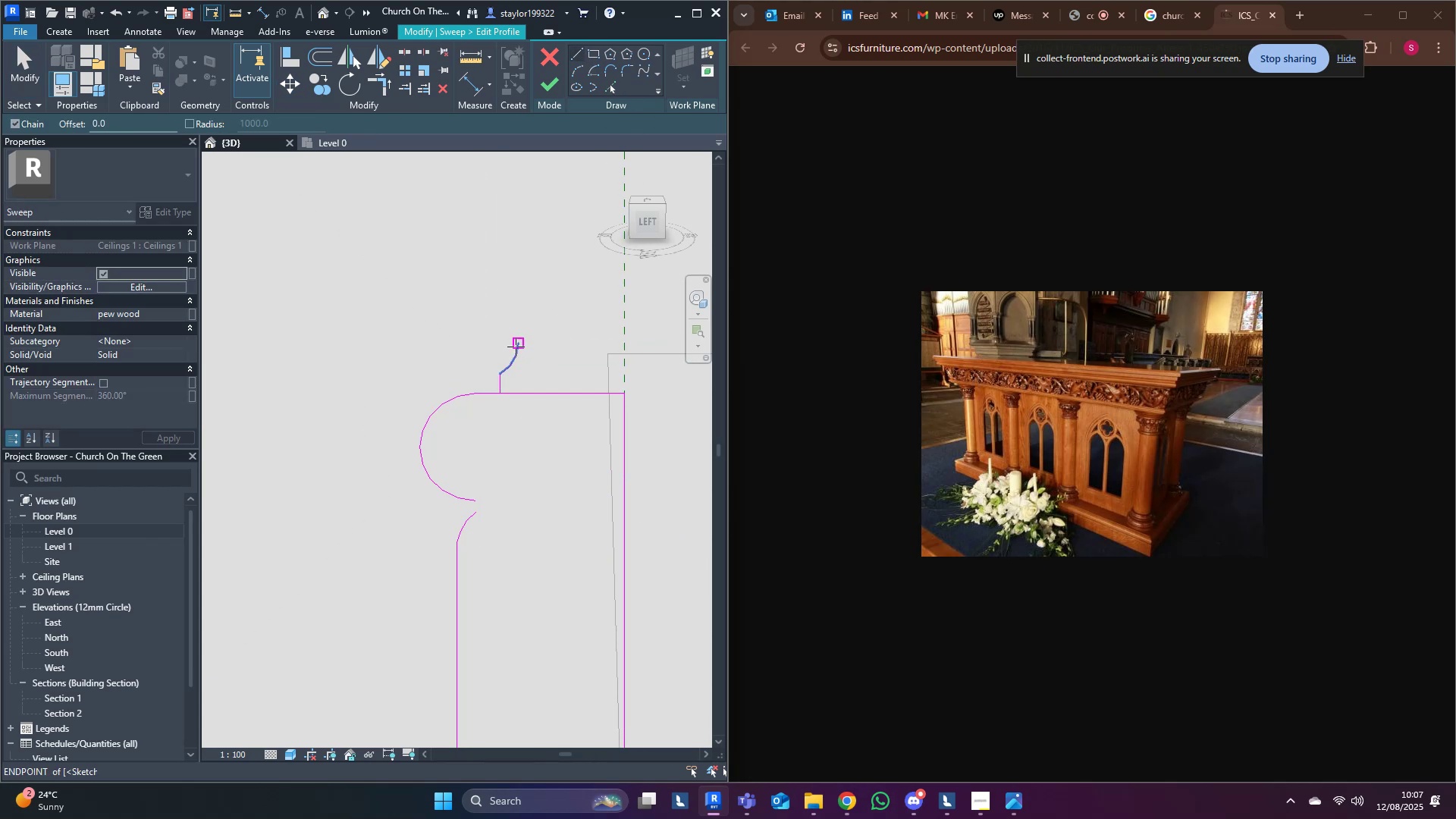 
left_click([516, 347])
 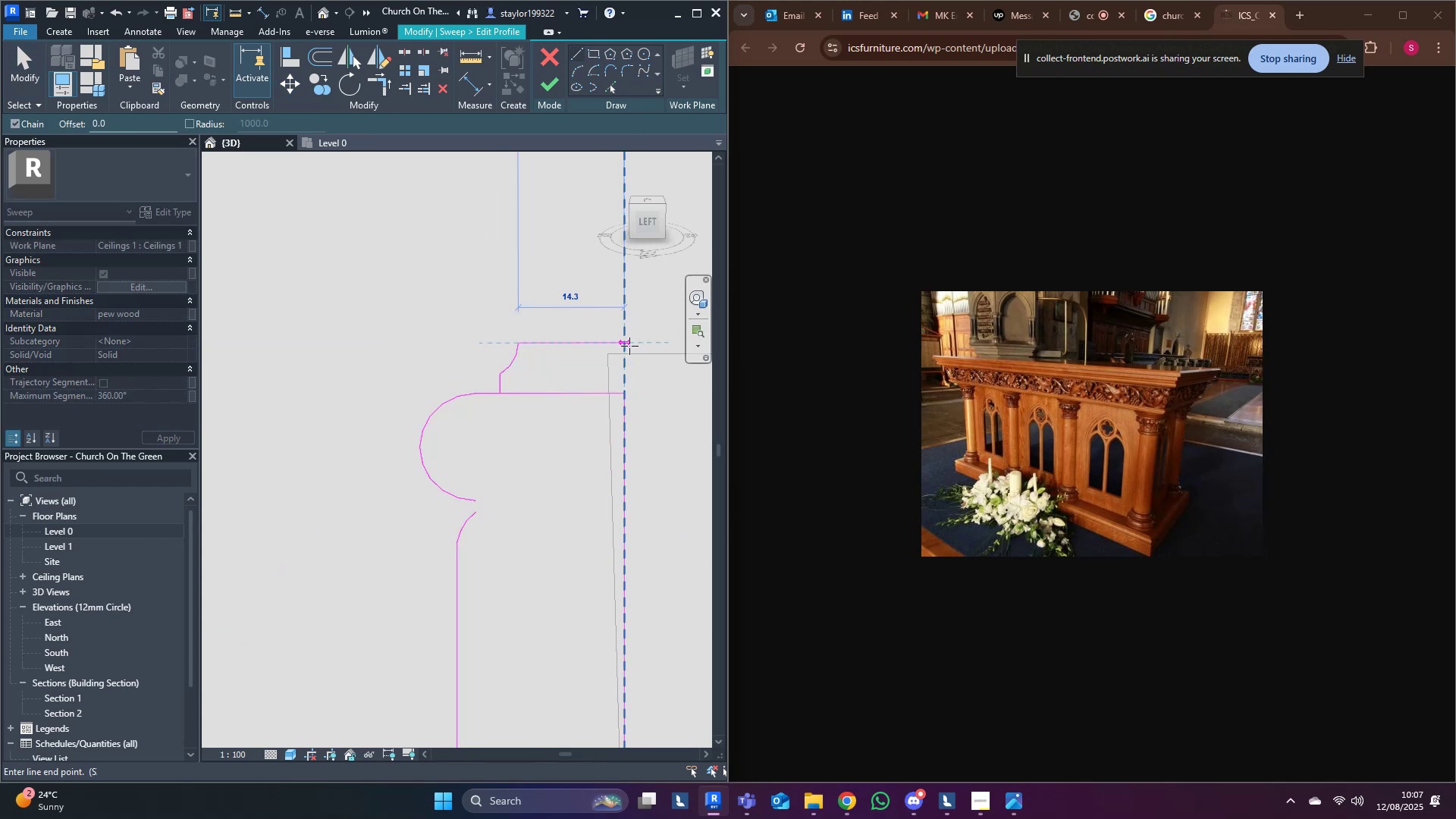 
key(Escape)
 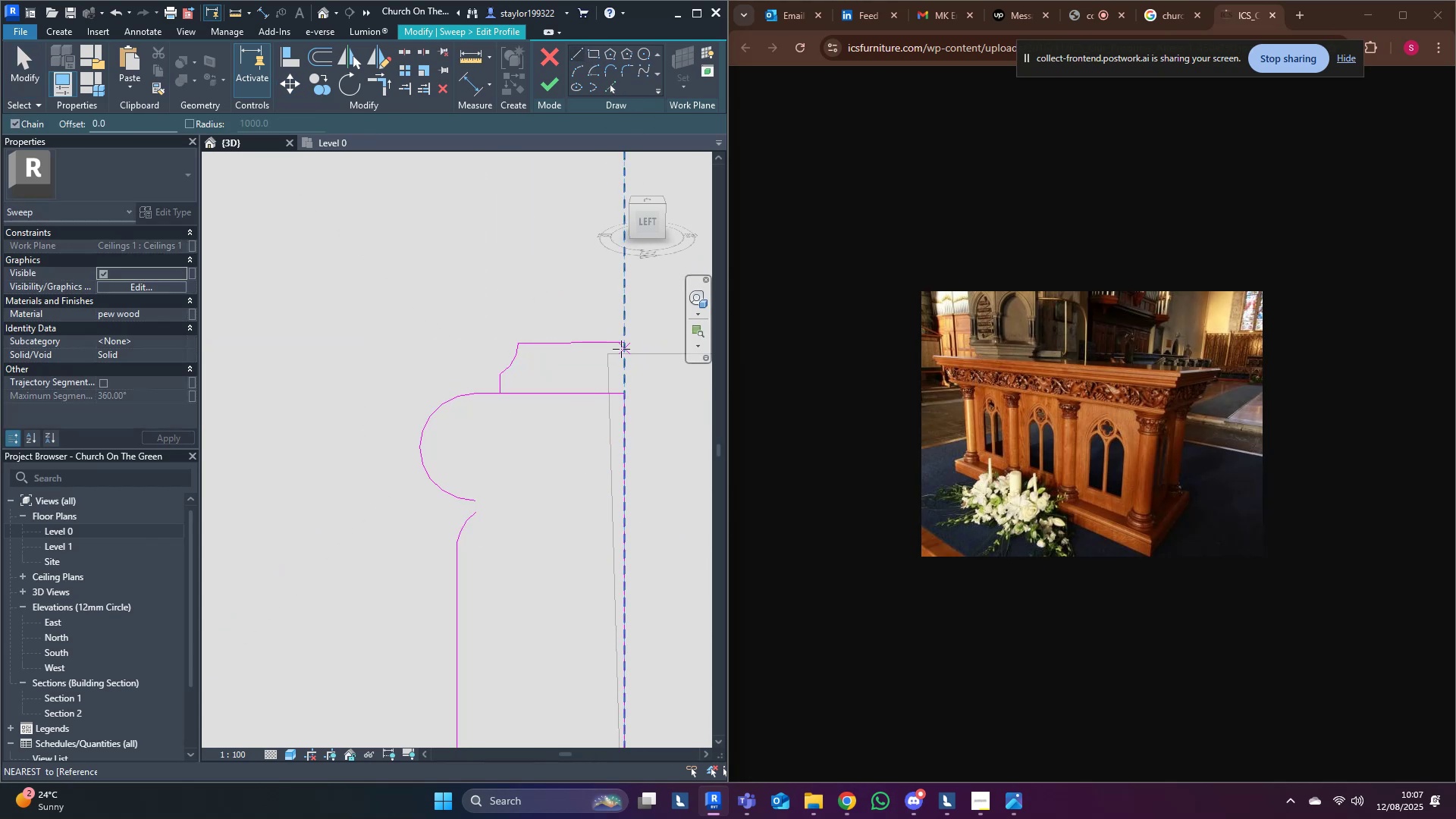 
middle_click([621, 349])
 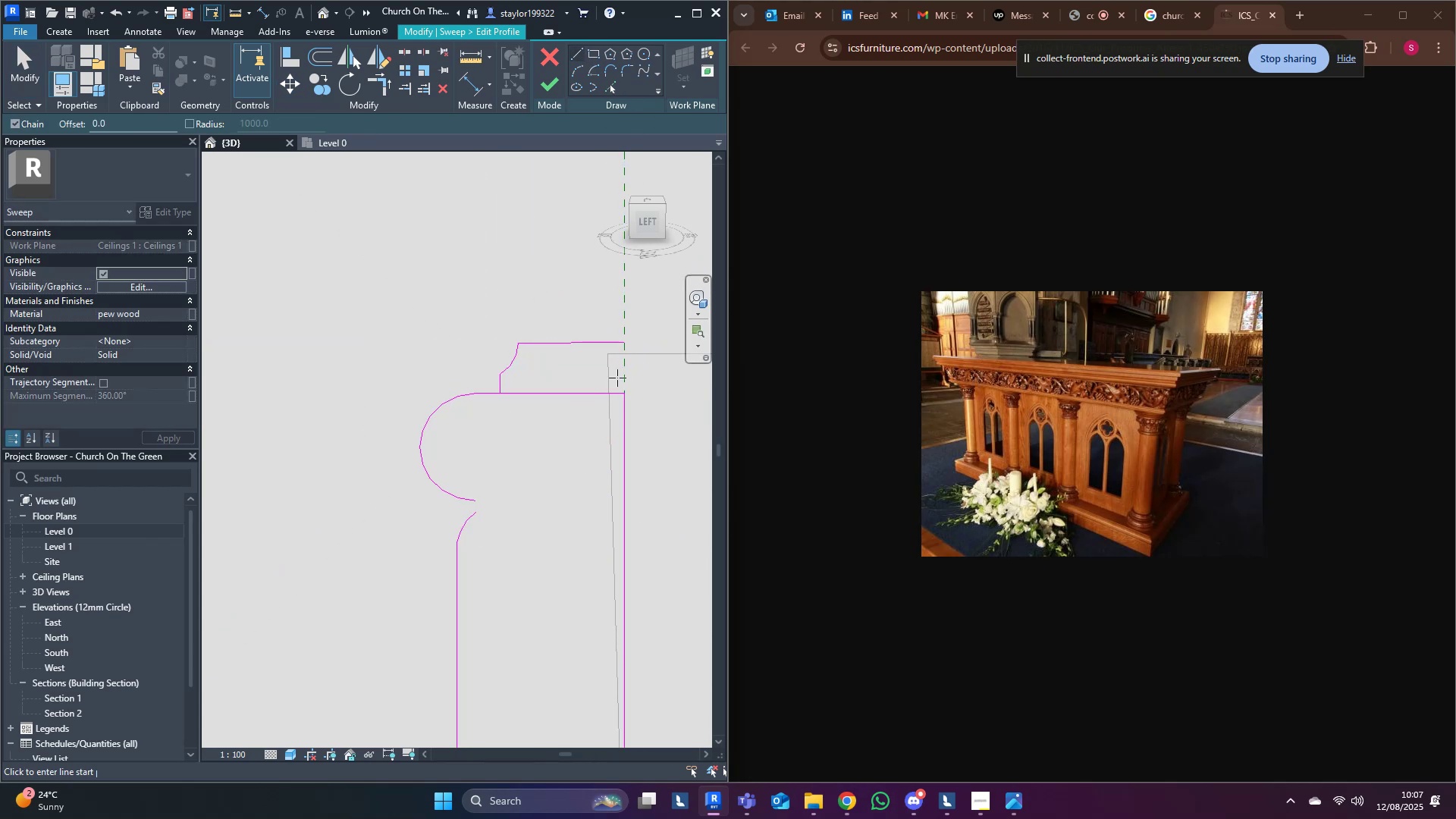 
type(yt)
key(Escape)
key(Escape)
type(tr)
 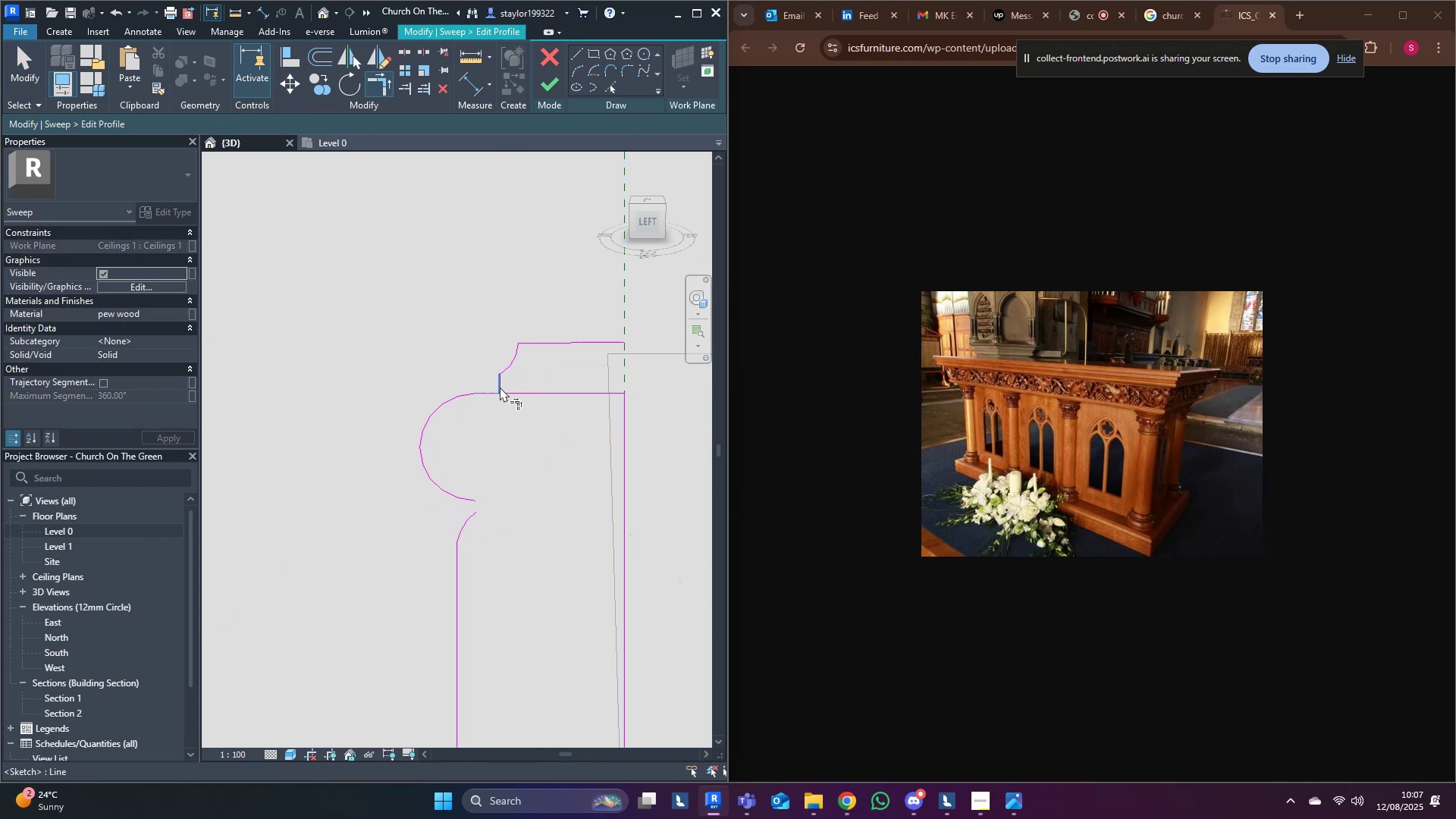 
double_click([504, 382])
 